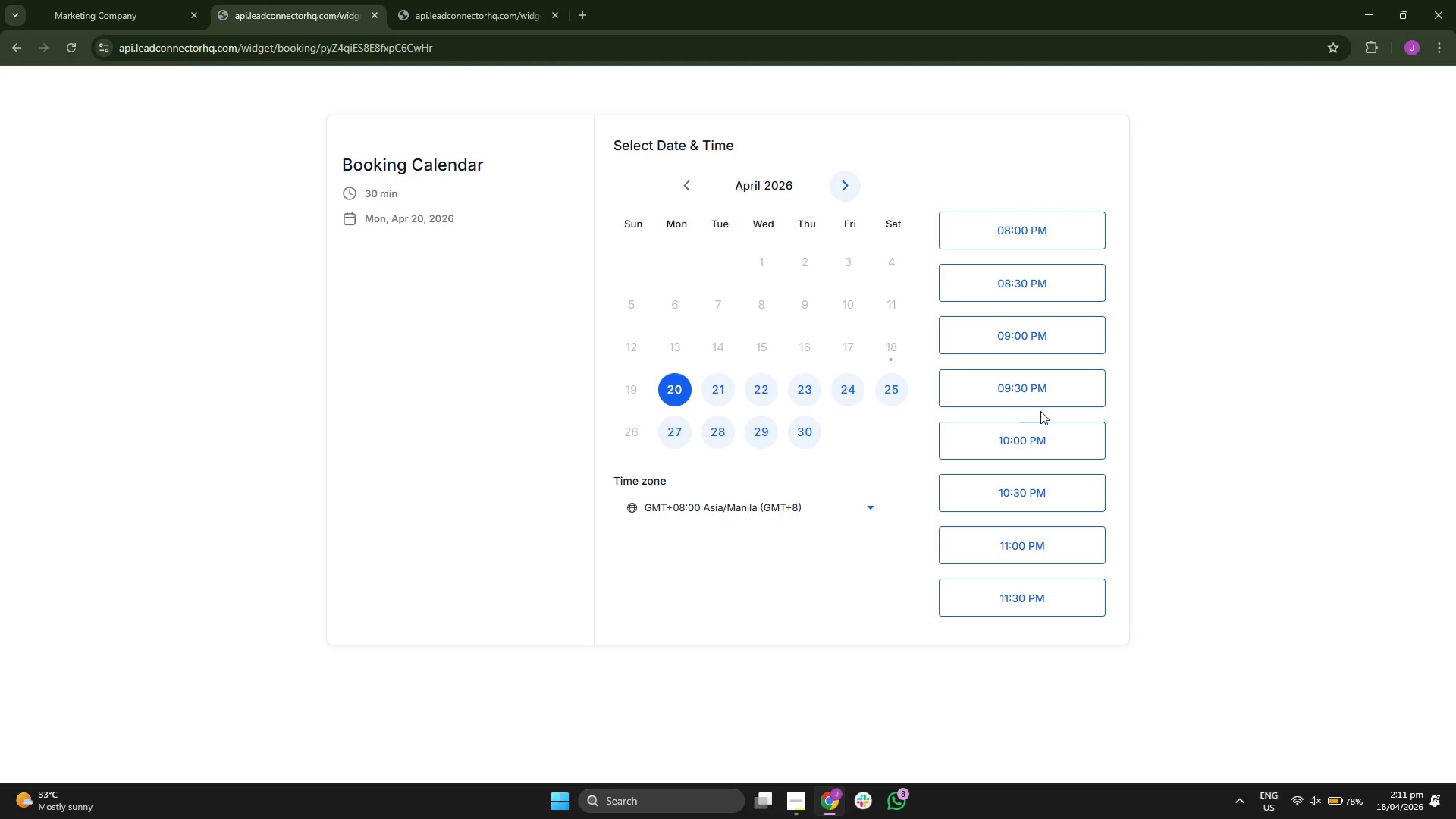 
scroll: coordinate [792, 400], scroll_direction: down, amount: 5.0
 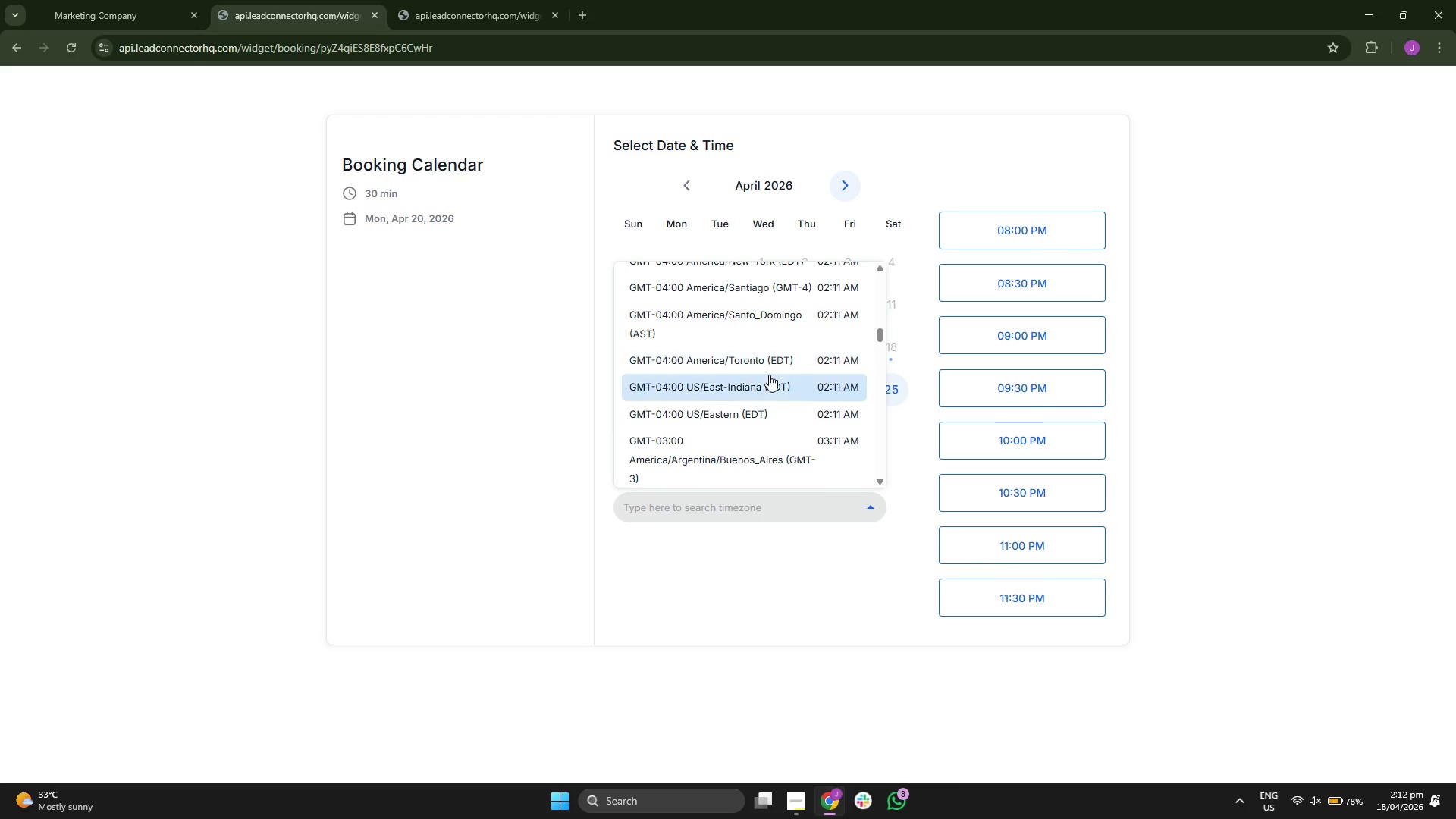 
scroll: coordinate [753, 372], scroll_direction: down, amount: 6.0
 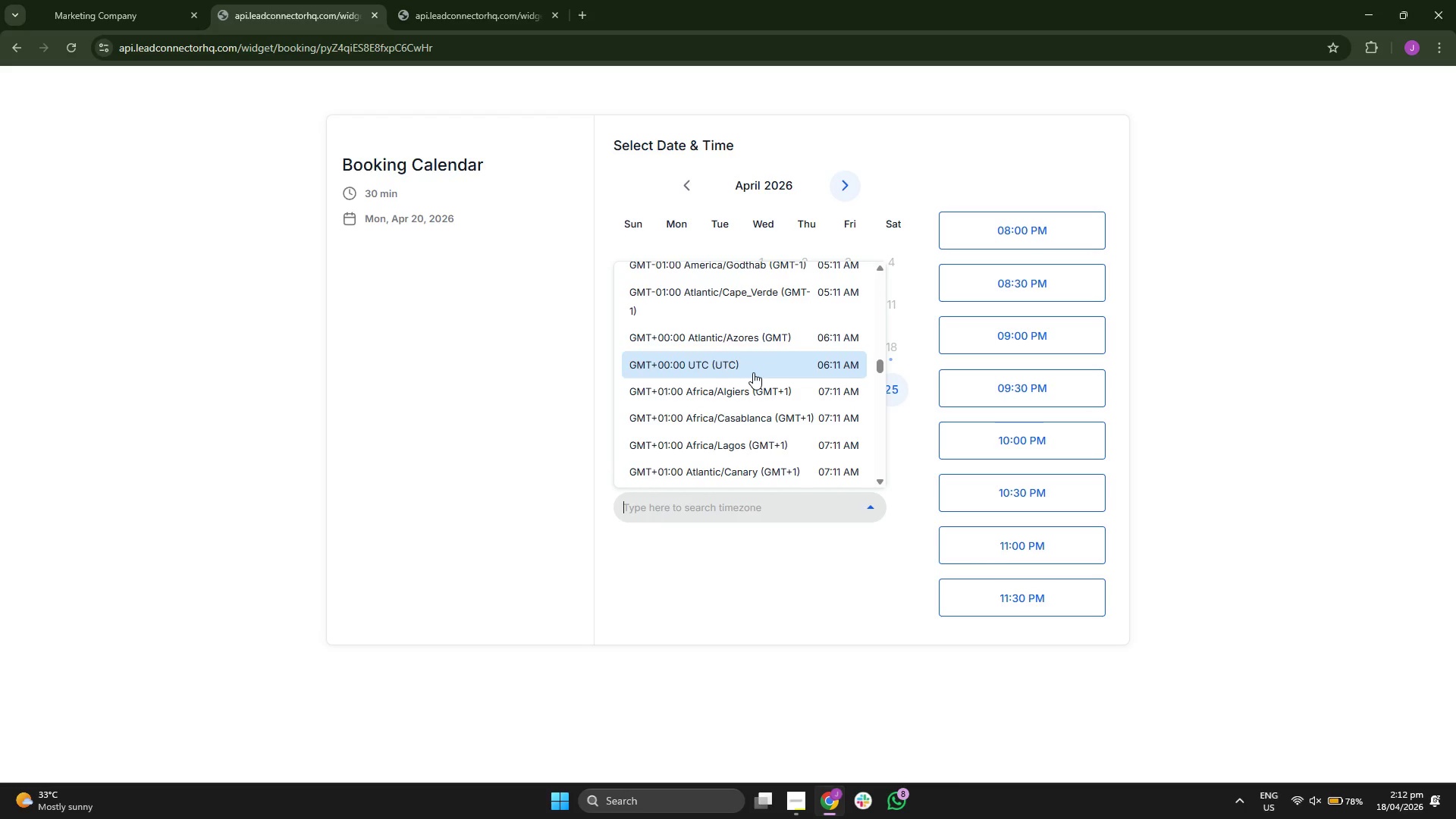 
scroll: coordinate [753, 372], scroll_direction: down, amount: 5.0
 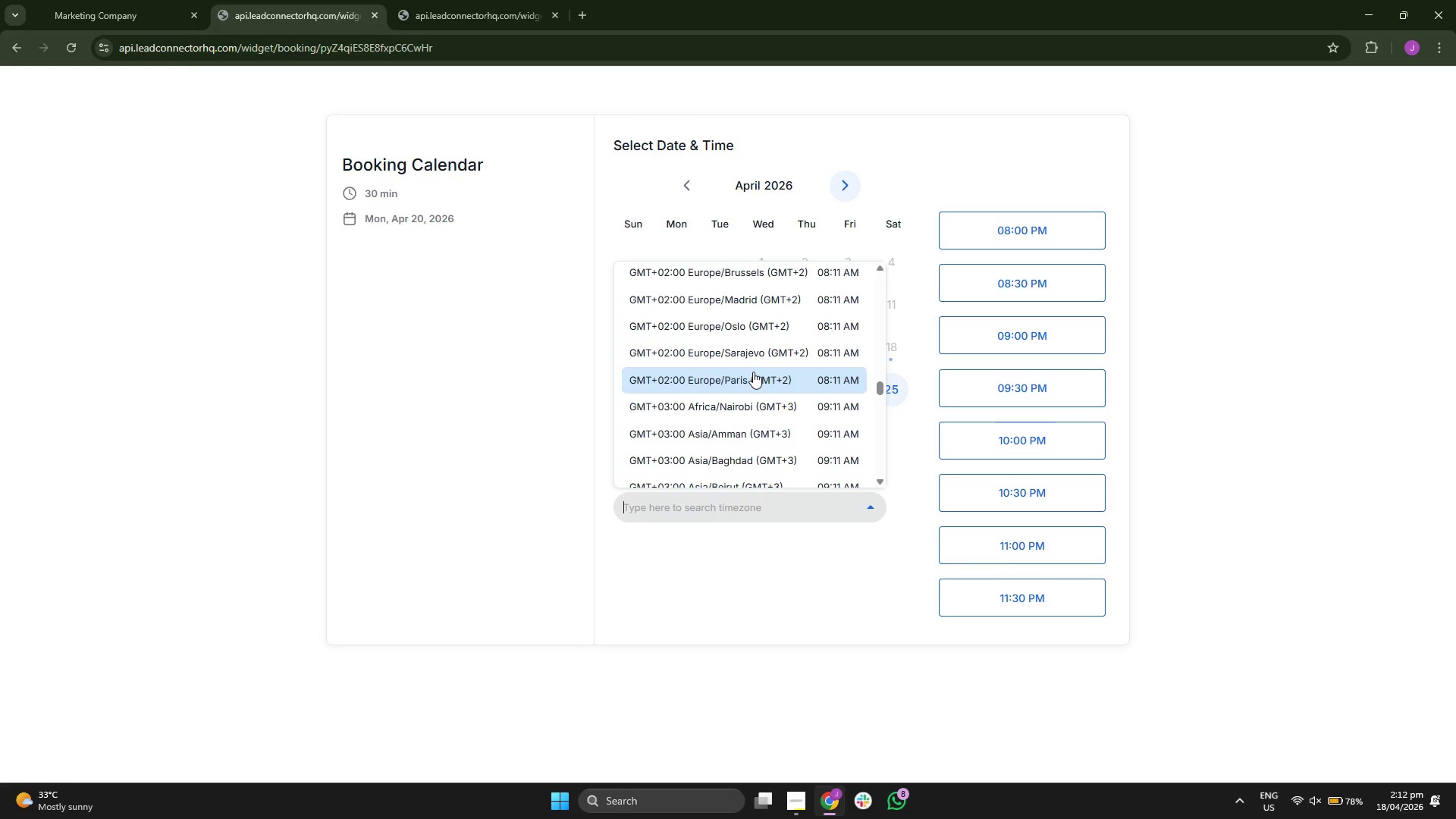 
scroll: coordinate [761, 363], scroll_direction: down, amount: 5.0
 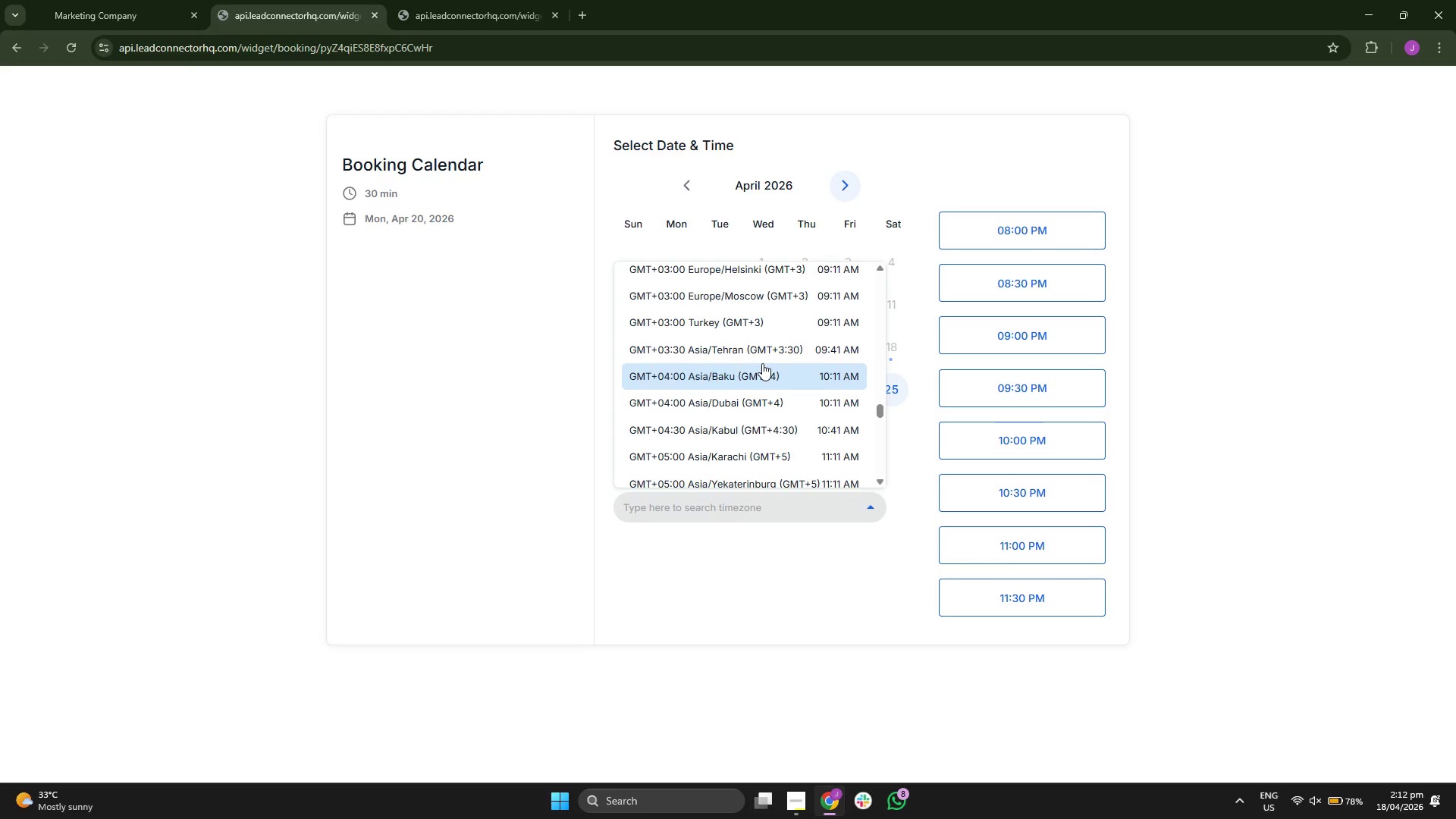 
scroll: coordinate [758, 413], scroll_direction: down, amount: 5.0
 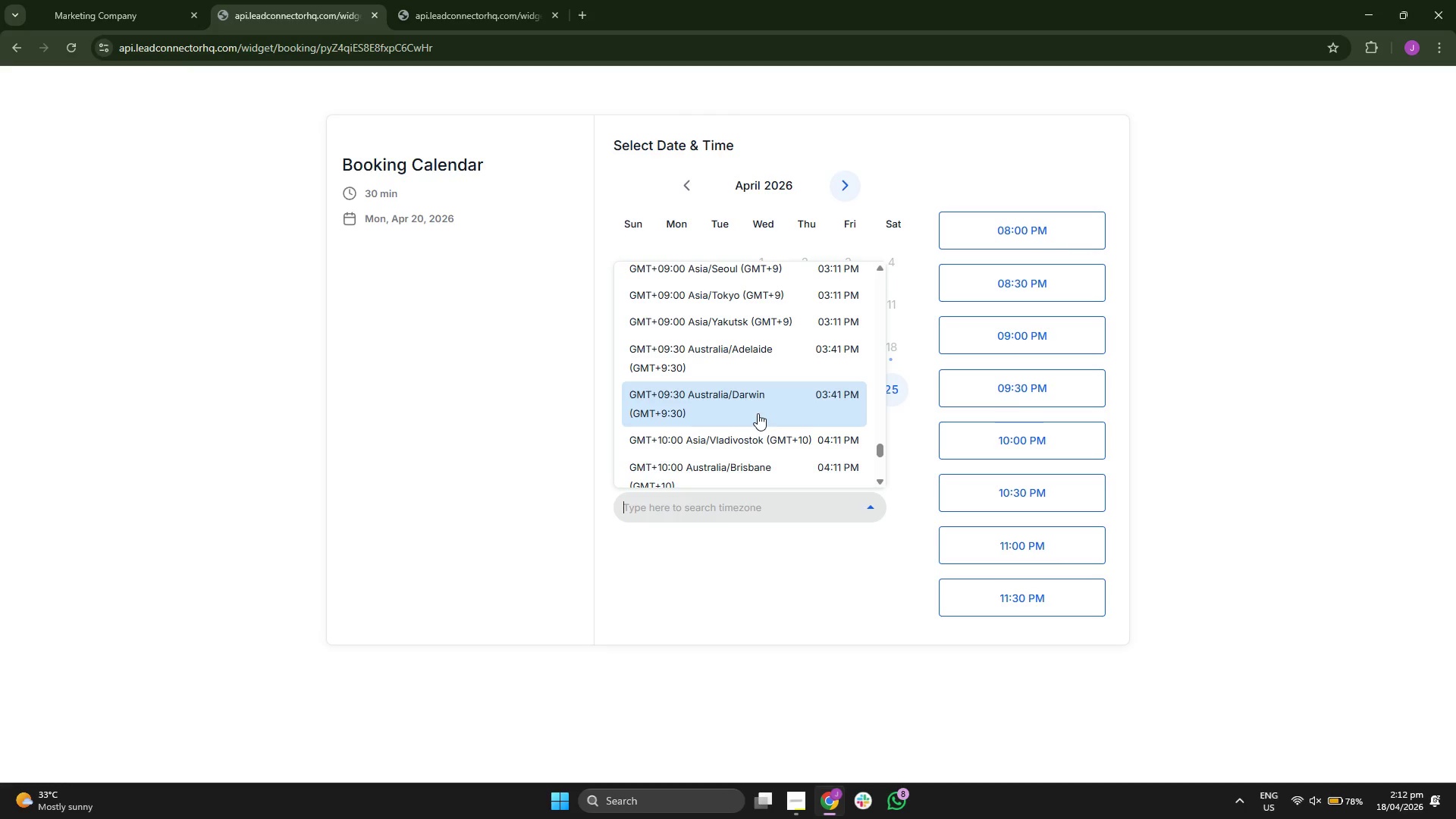 
scroll: coordinate [764, 409], scroll_direction: down, amount: 4.0
 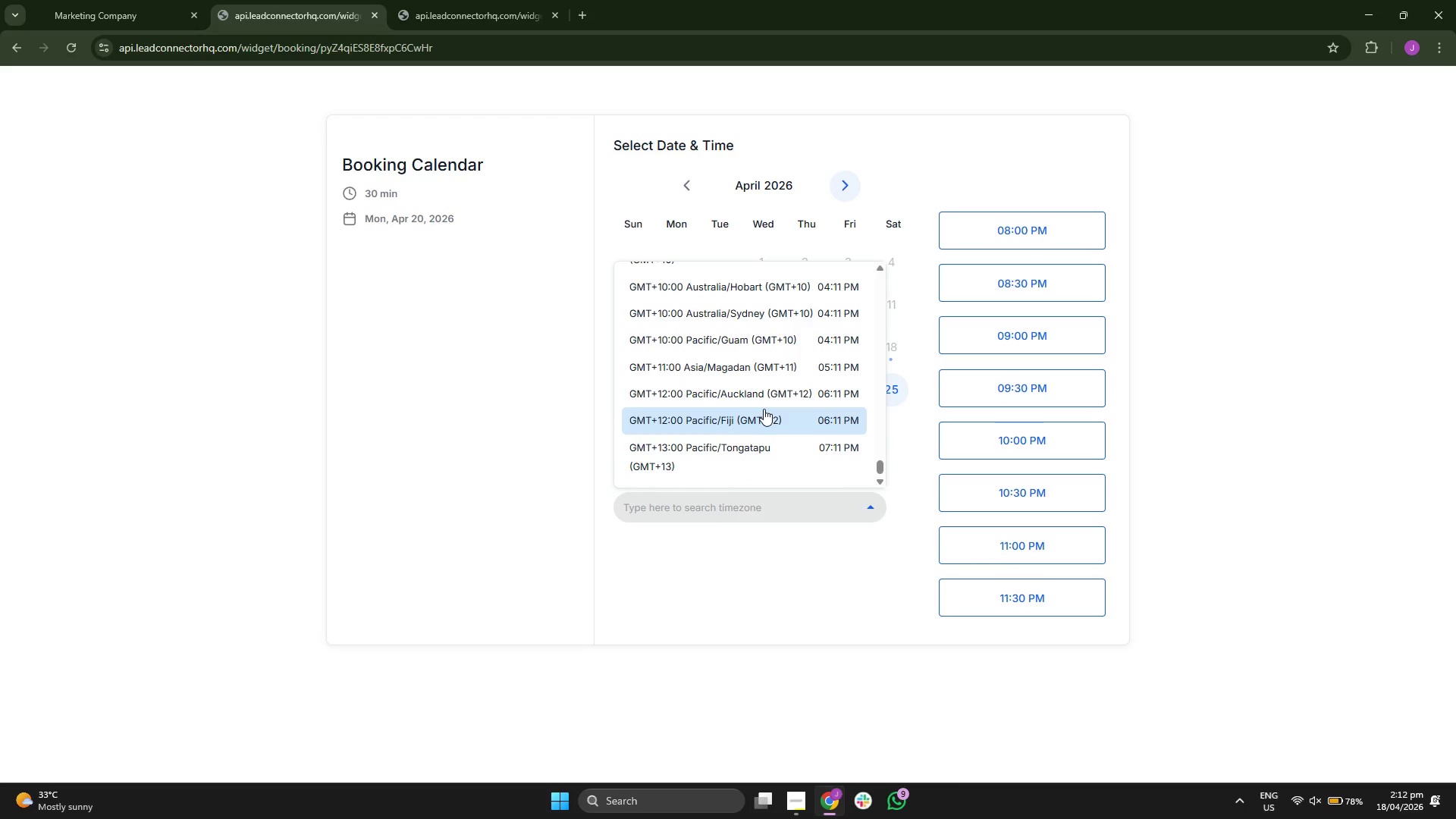 
scroll: coordinate [764, 403], scroll_direction: up, amount: 4.0
 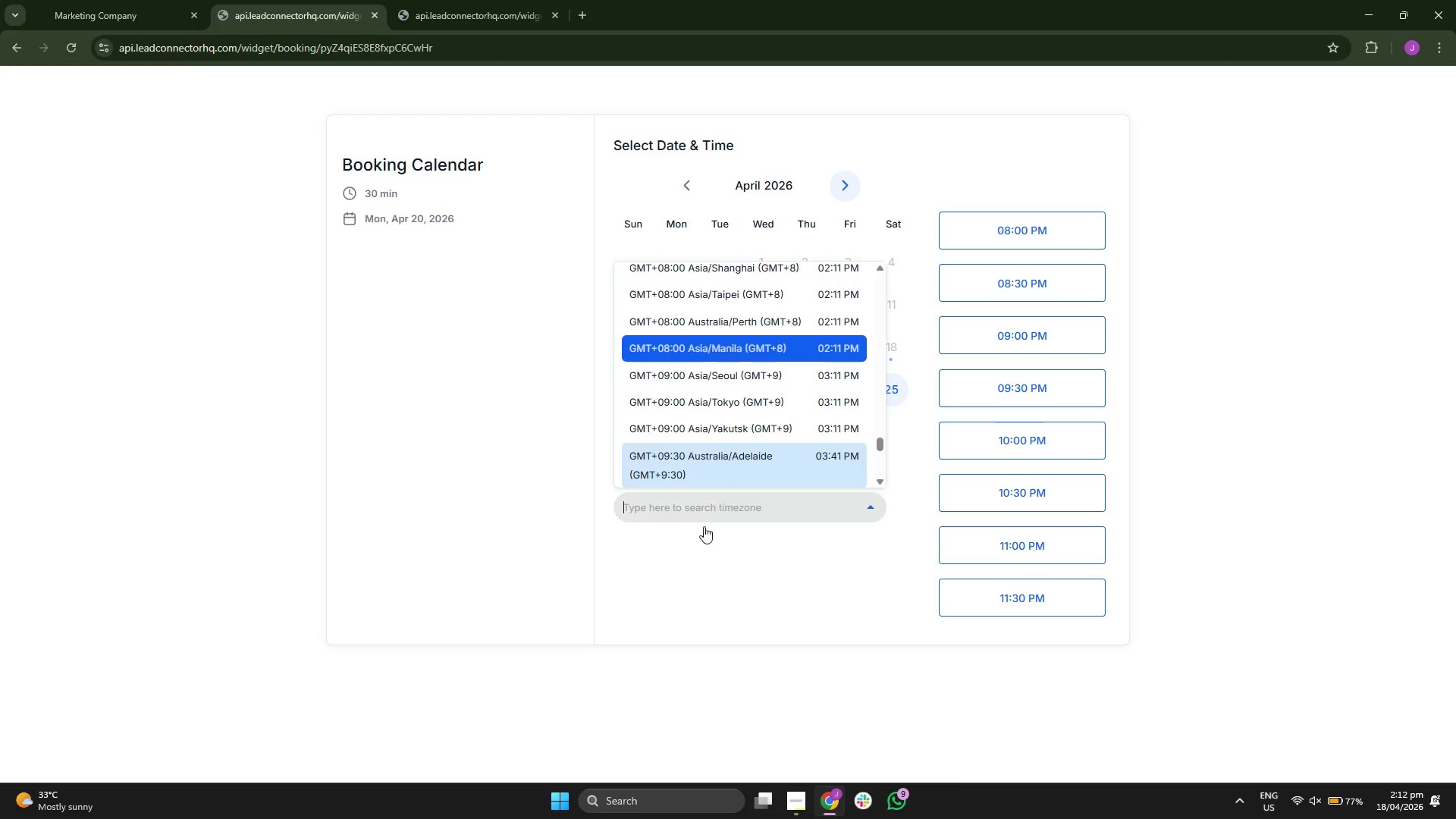 
left_click([704, 505])
 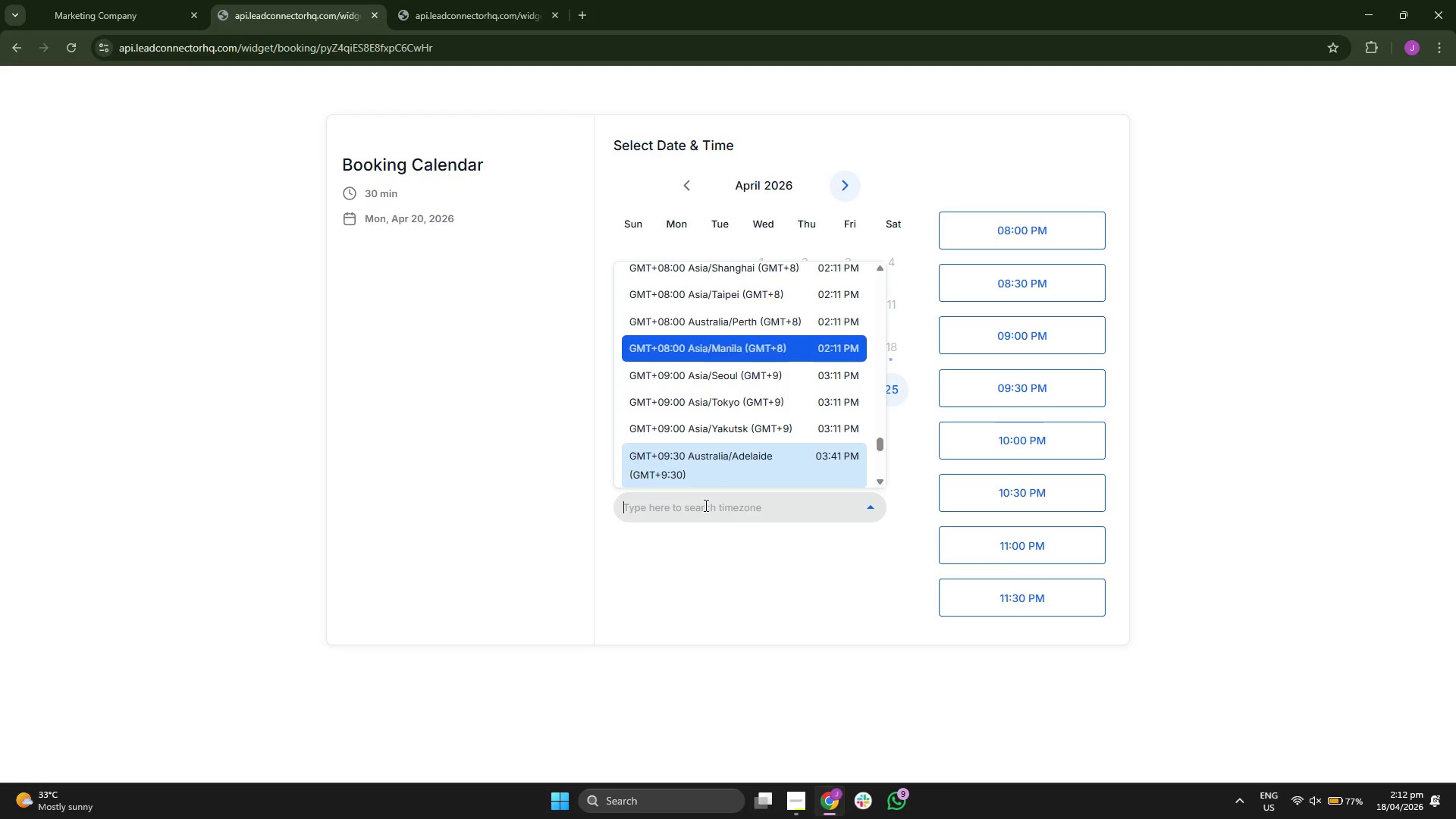 
key(N)
 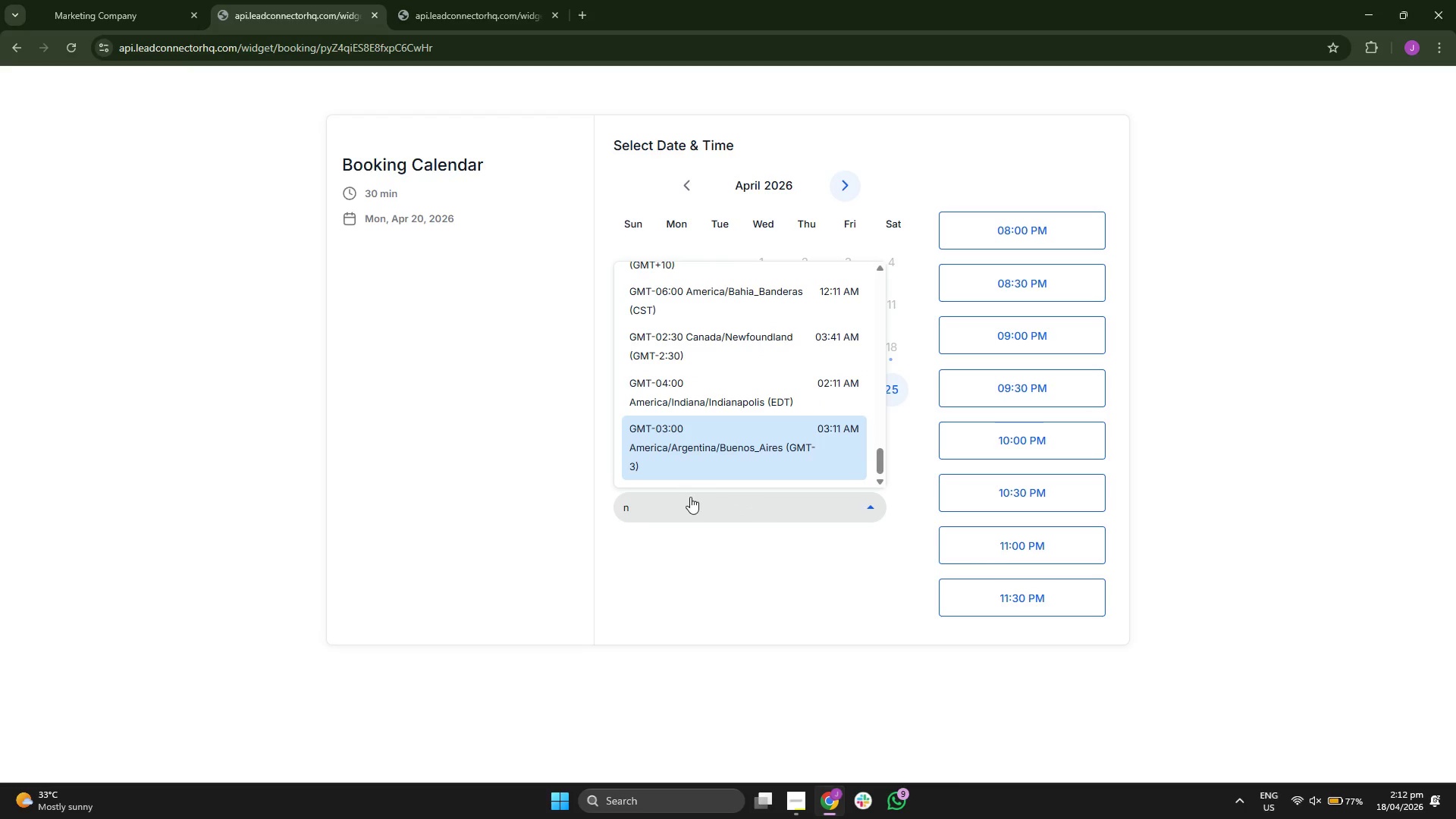 
type(ew)
 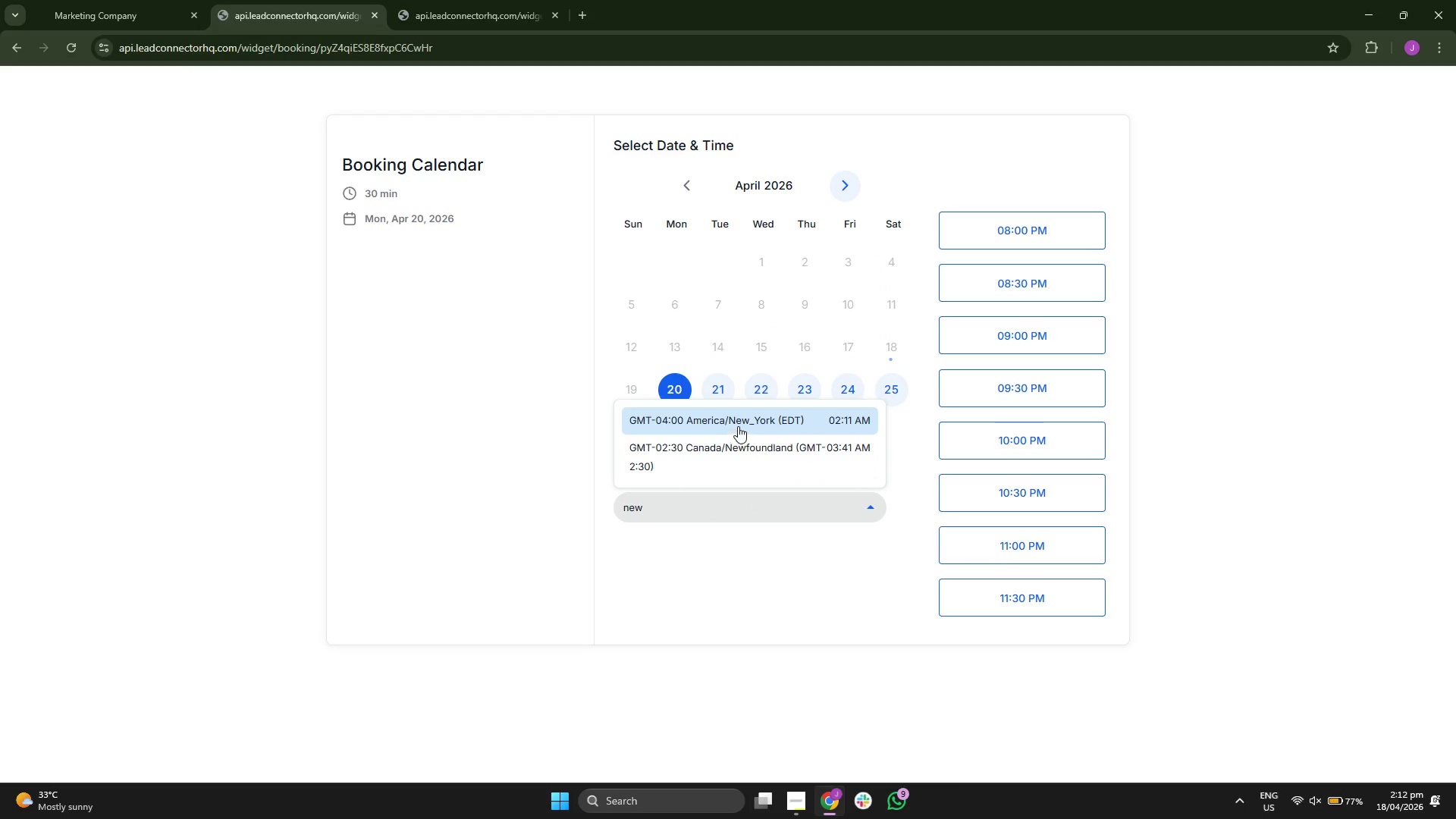 
left_click([738, 426])
 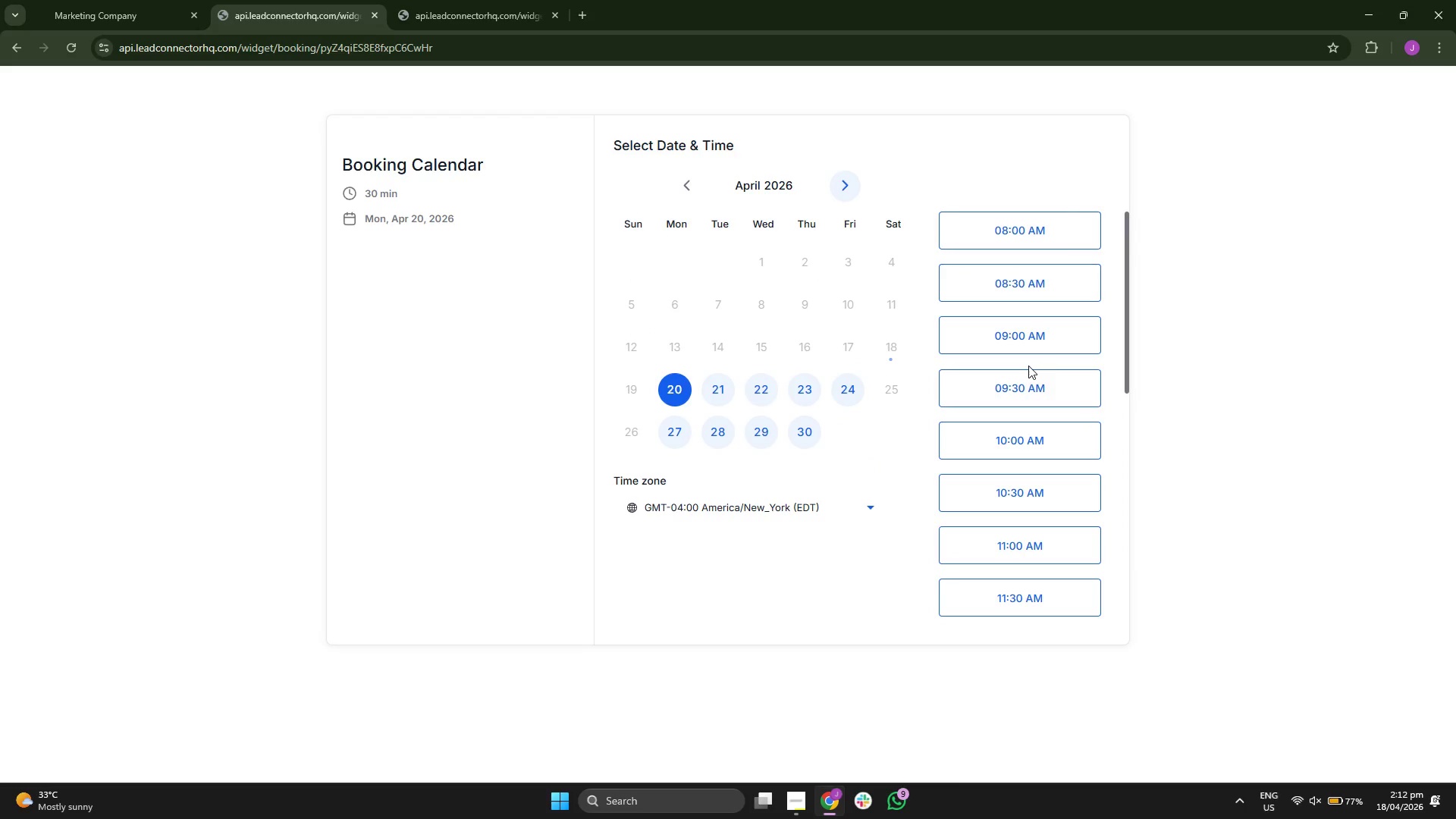 
scroll: coordinate [1037, 325], scroll_direction: down, amount: 3.0
 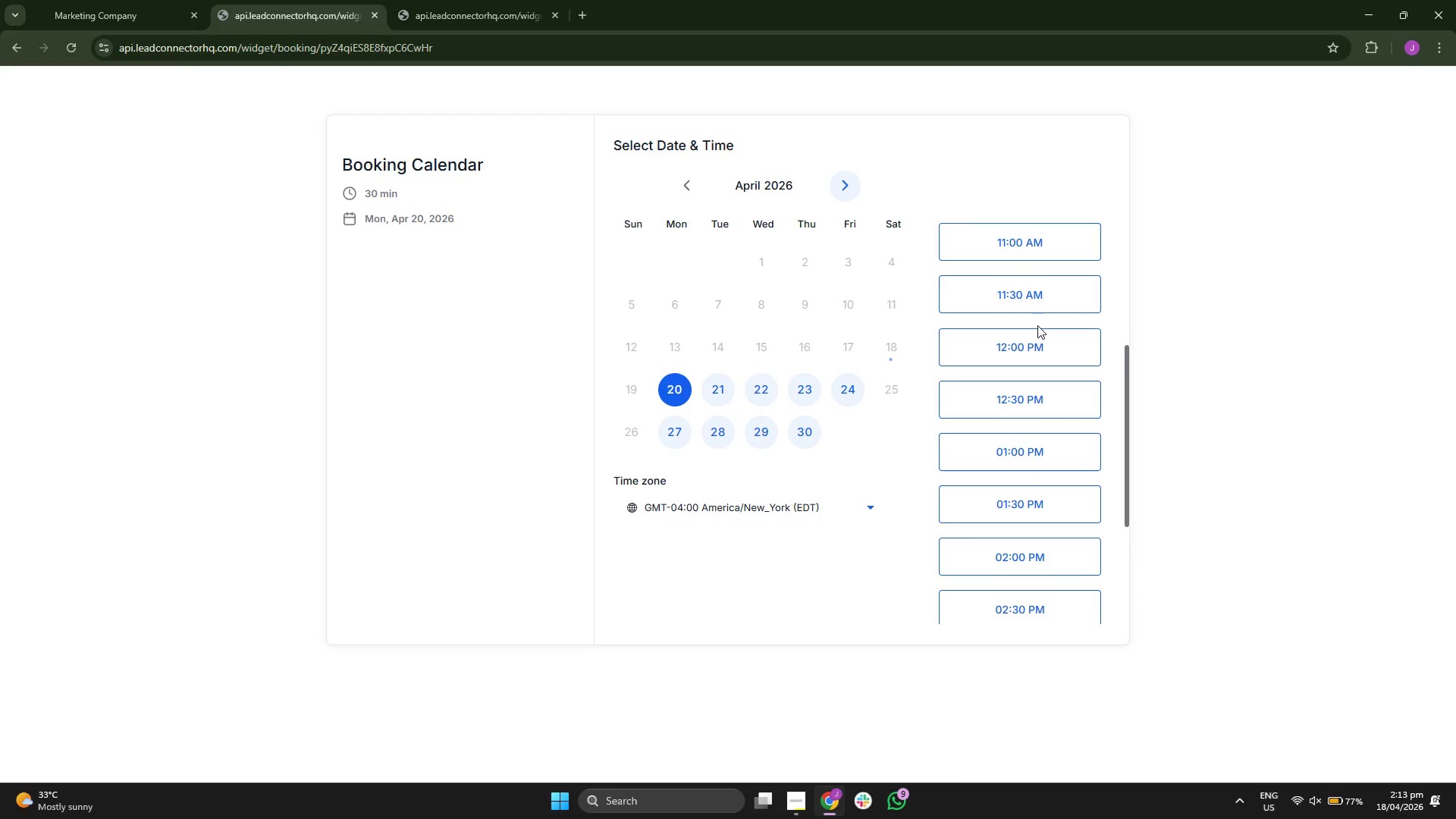 
scroll: coordinate [1037, 325], scroll_direction: up, amount: 2.0
 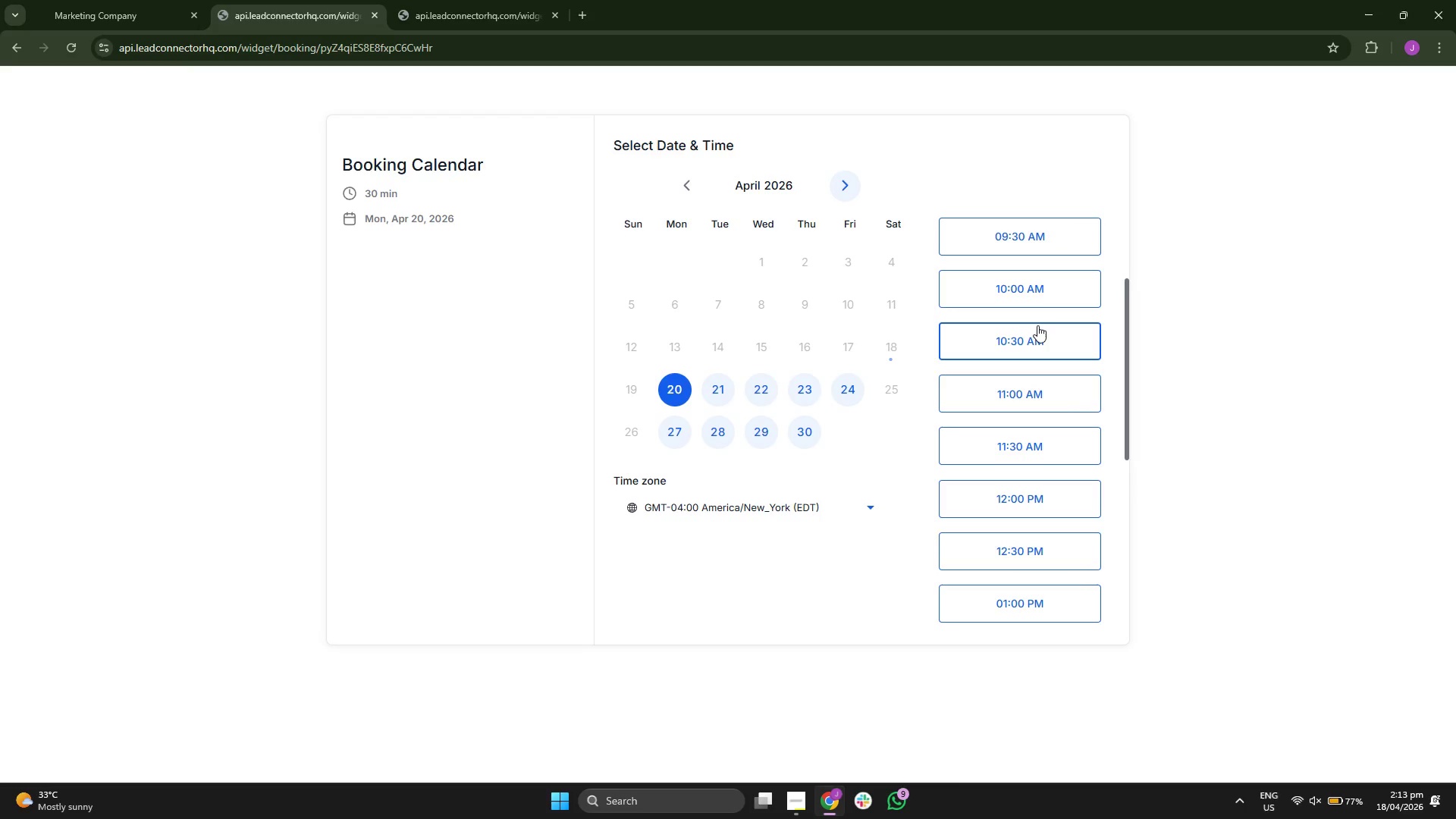 
scroll: coordinate [1038, 322], scroll_direction: down, amount: 6.0
 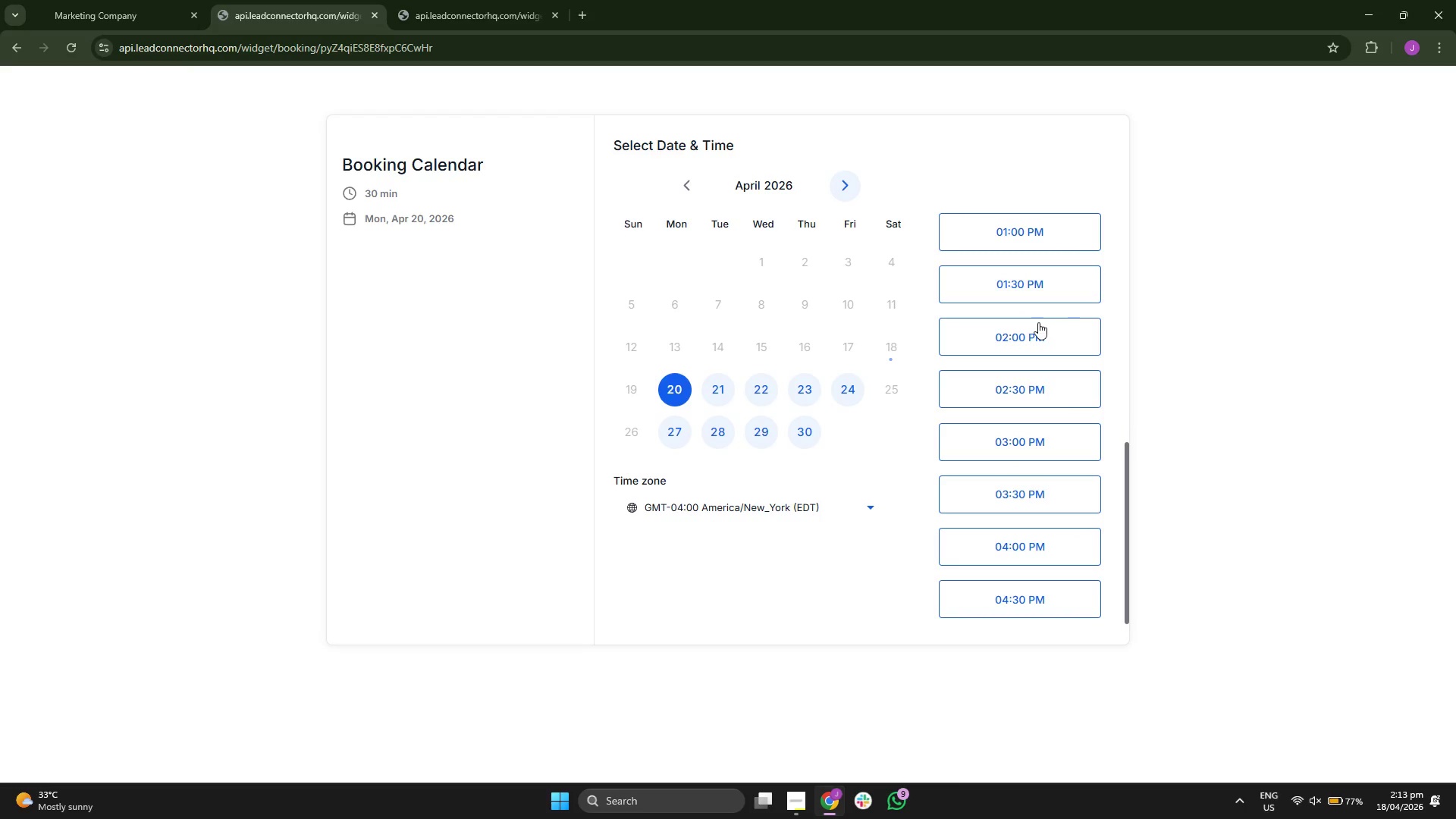 
scroll: coordinate [1038, 322], scroll_direction: up, amount: 9.0
 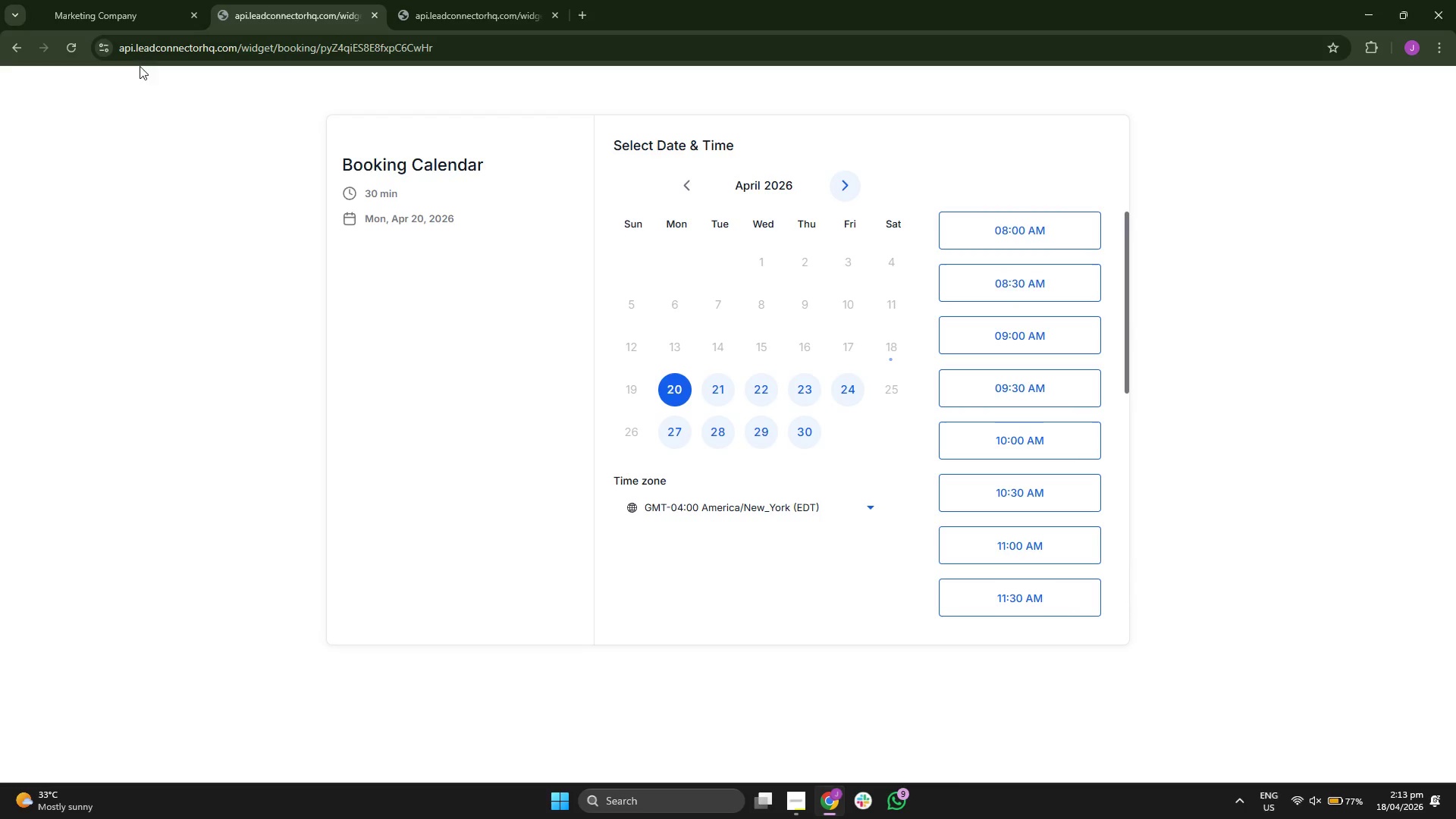 
left_click([124, 0])
 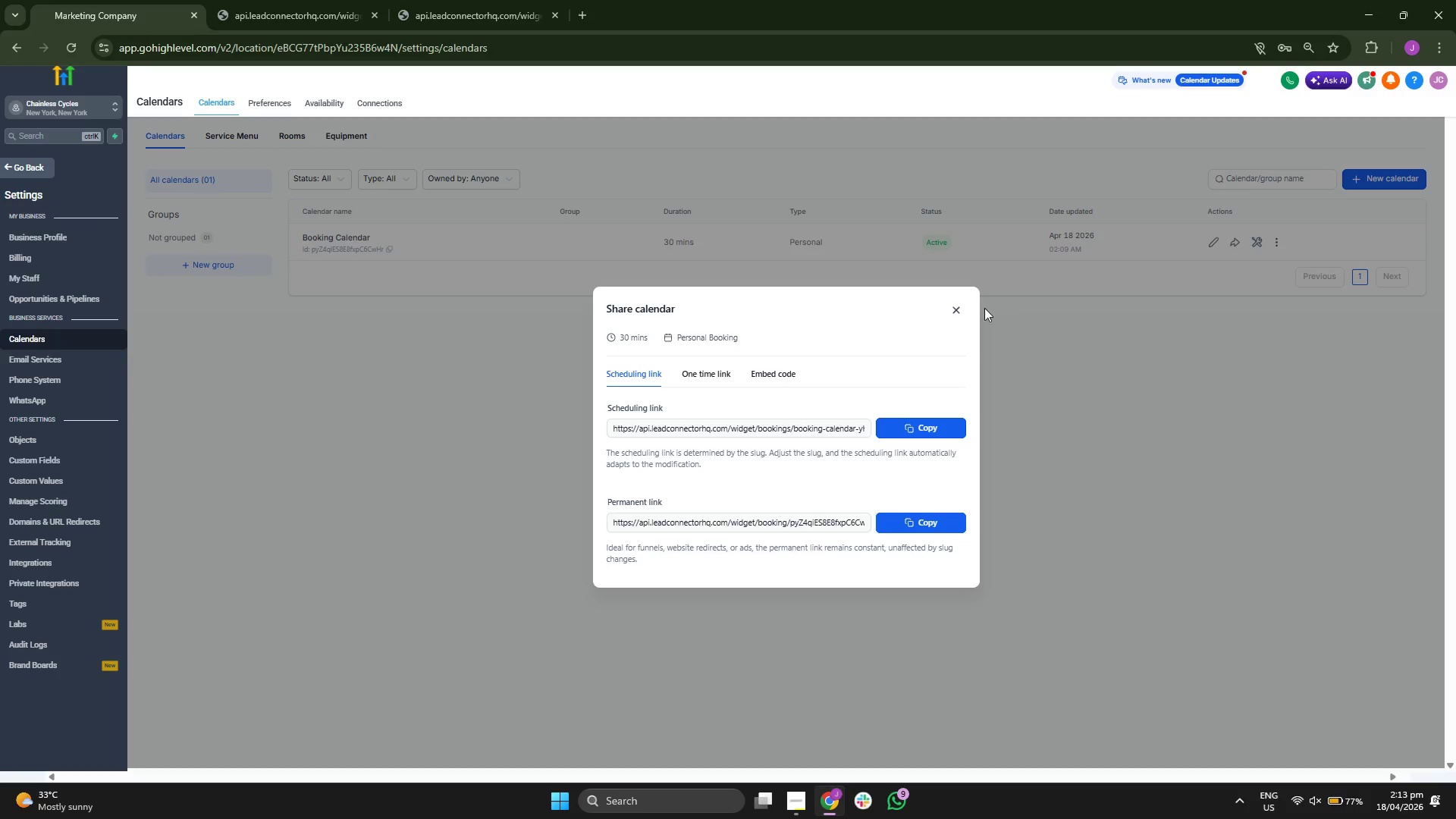 
left_click([952, 308])
 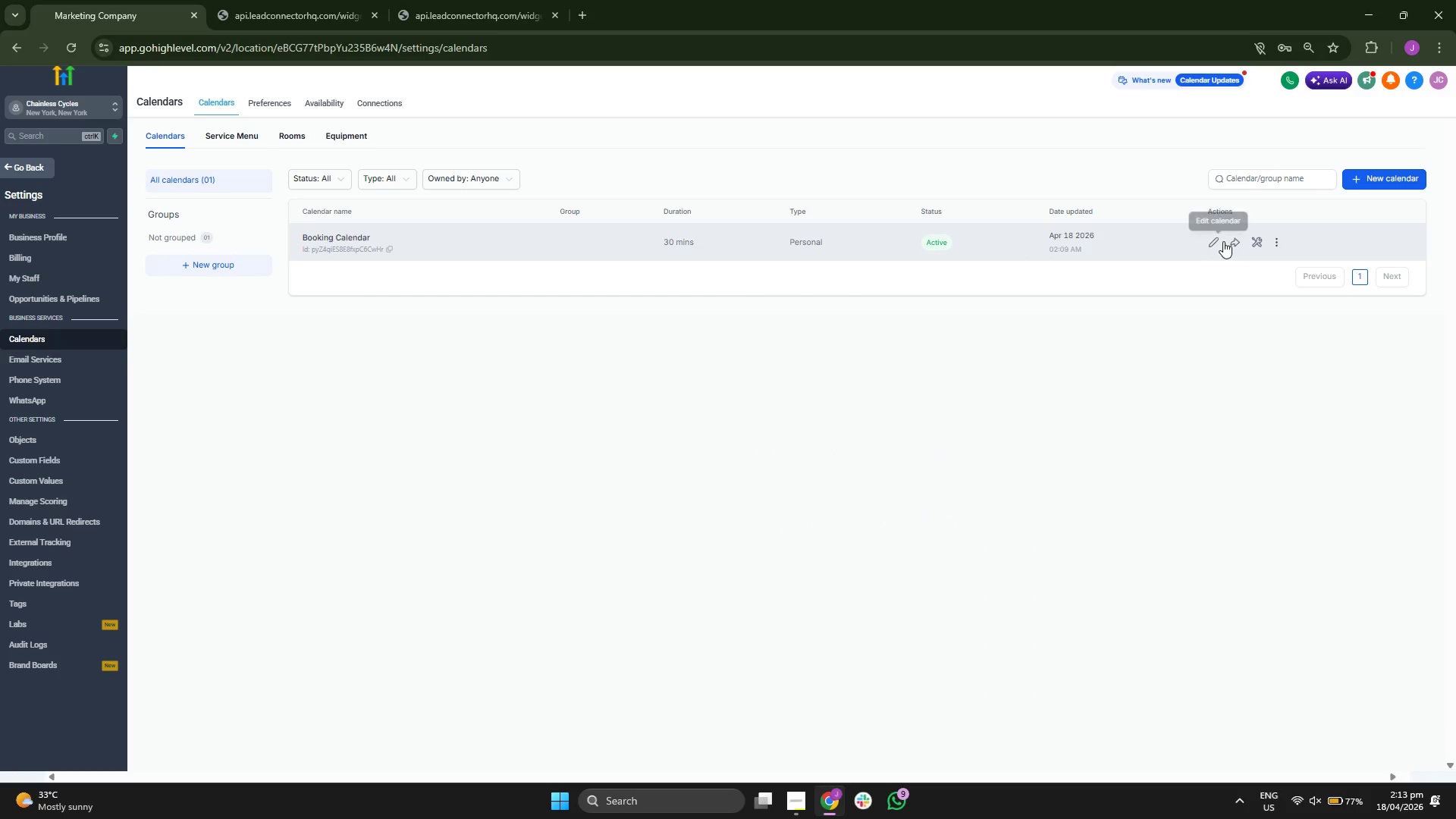 
left_click([1211, 240])
 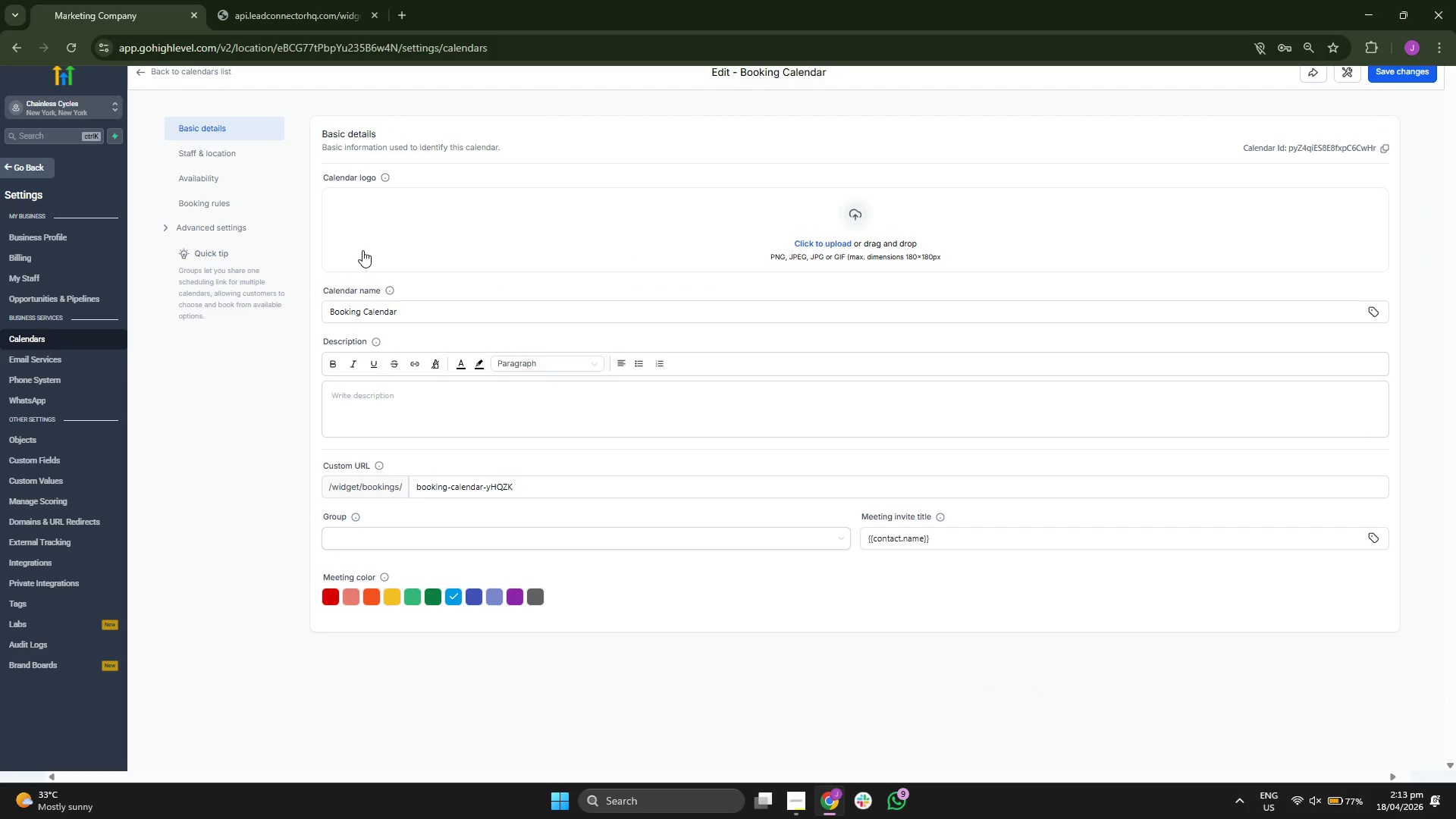 
left_click([426, 312])
 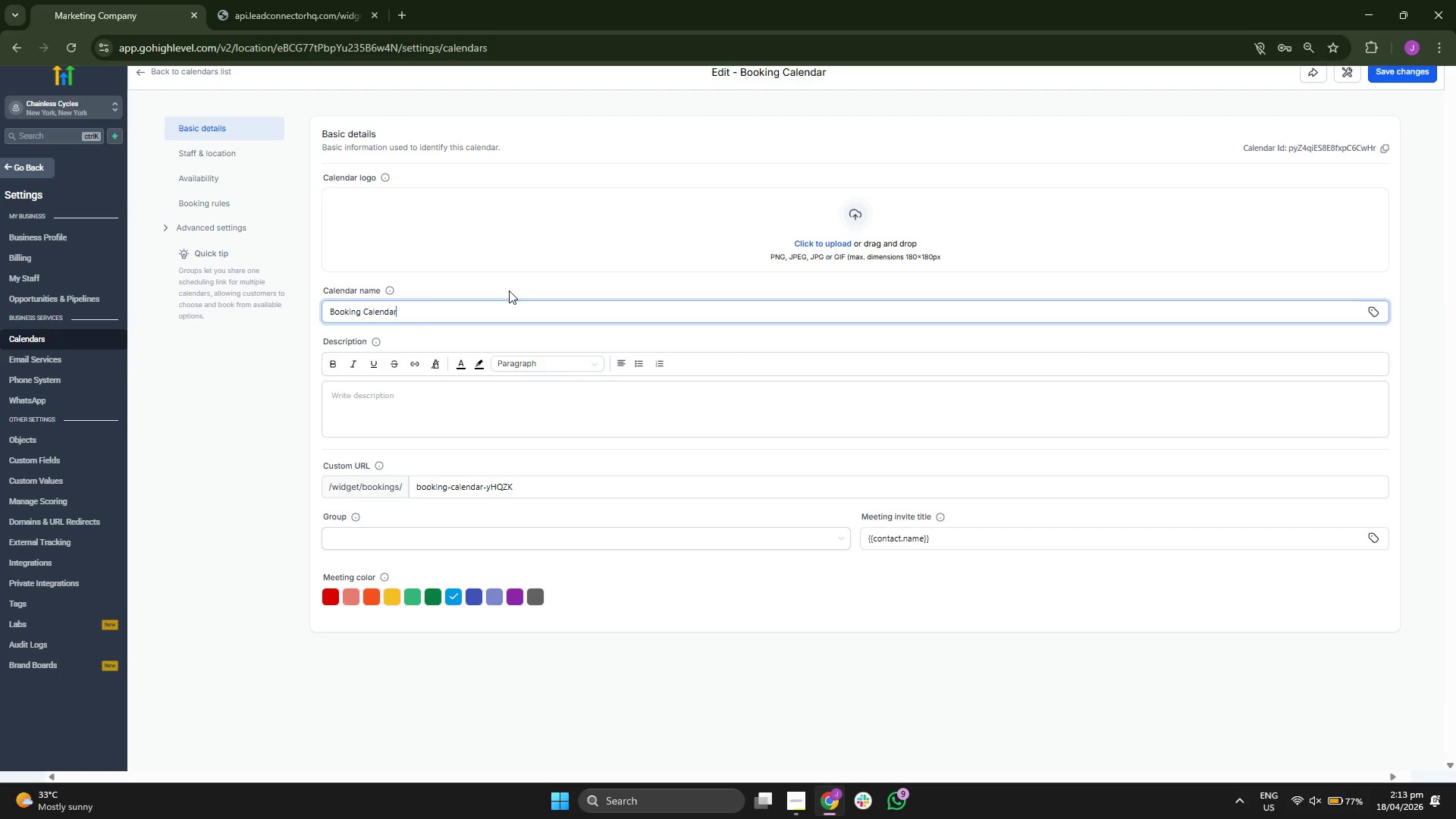 
hold_key(key=Backspace, duration=0.5)
 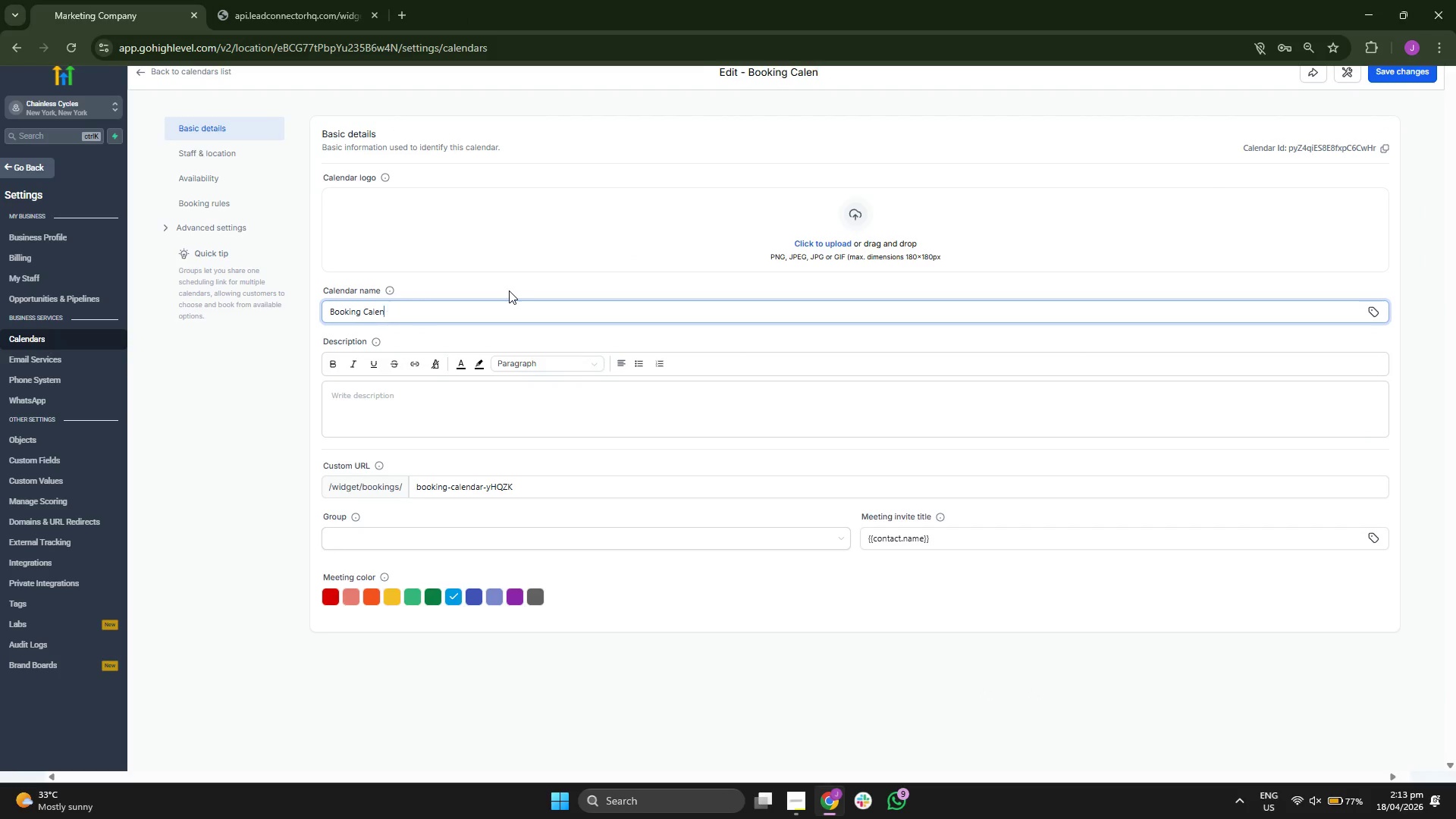 
key(Backspace)
key(Backspace)
key(Backspace)
key(Backspace)
key(Backspace)
key(Backspace)
key(Backspace)
key(Backspace)
key(Backspace)
key(Backspace)
key(Backspace)
key(Backspace)
type(k)
key(Backspace)
type(ok Yoy)
key(Backspace)
type(ur Servoce)
key(Backspace)
key(Backspace)
key(Backspace)
type(ice Appointment)
 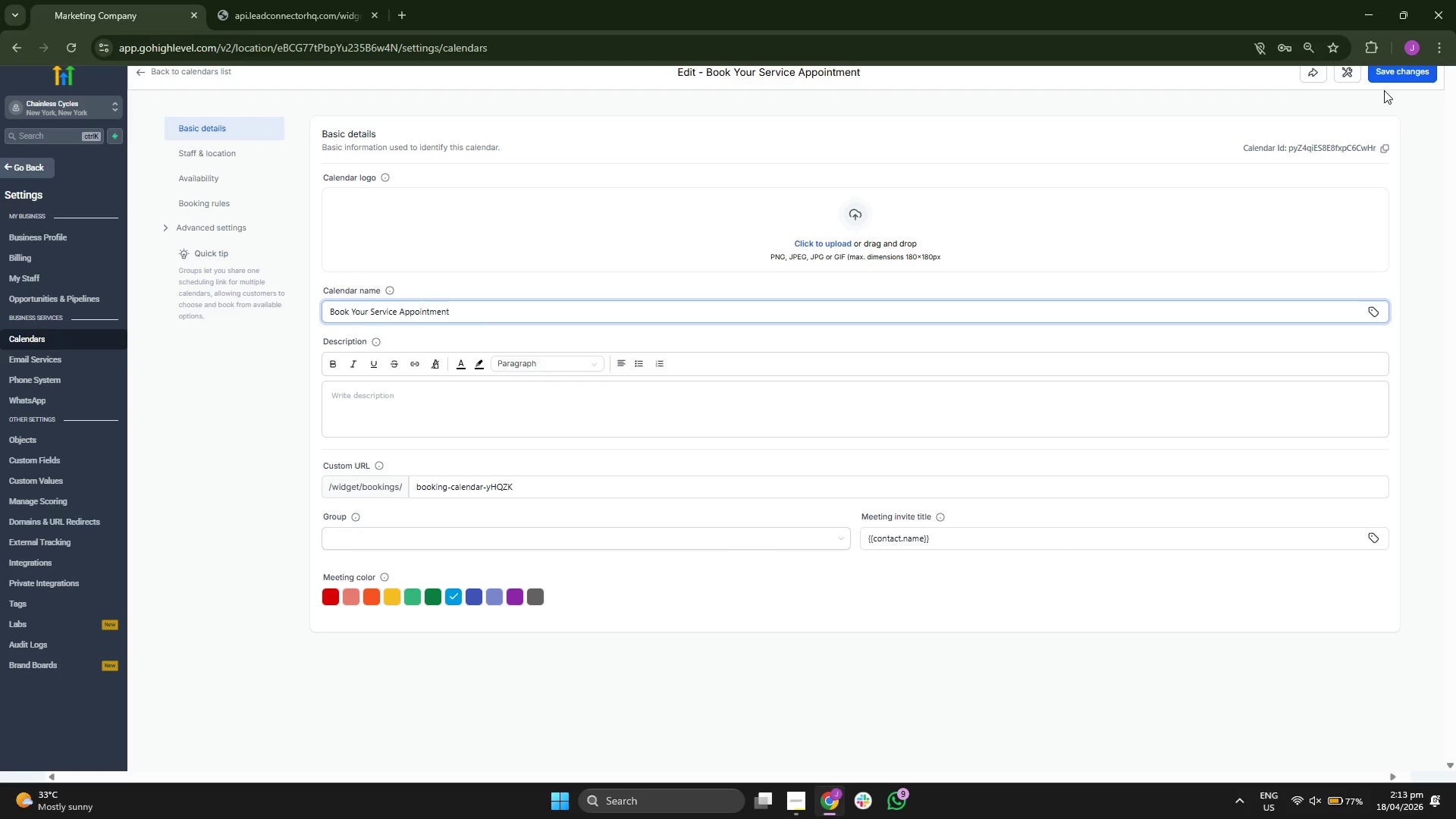 
double_click([1418, 69])
 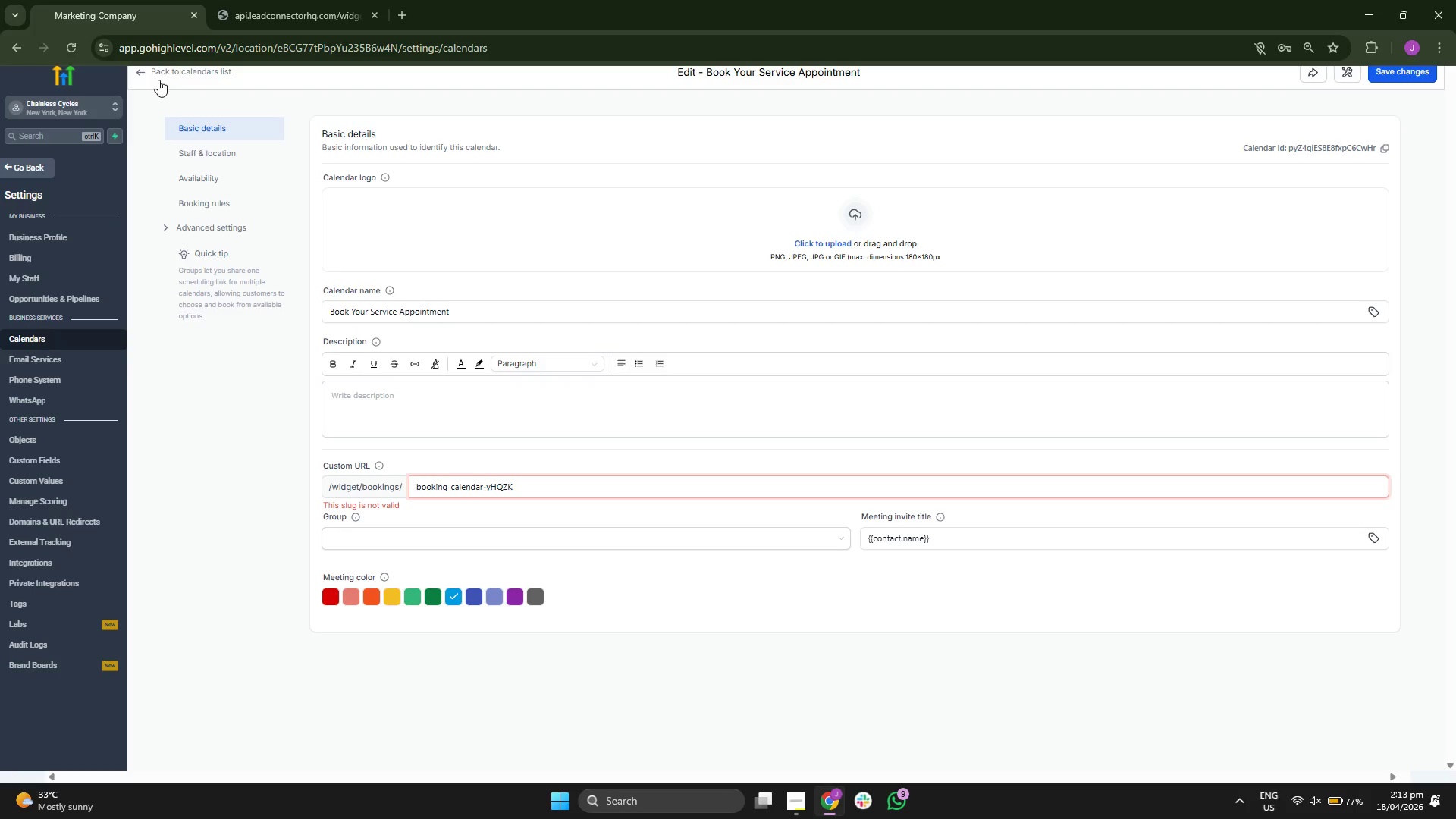 
left_click([248, 155])
 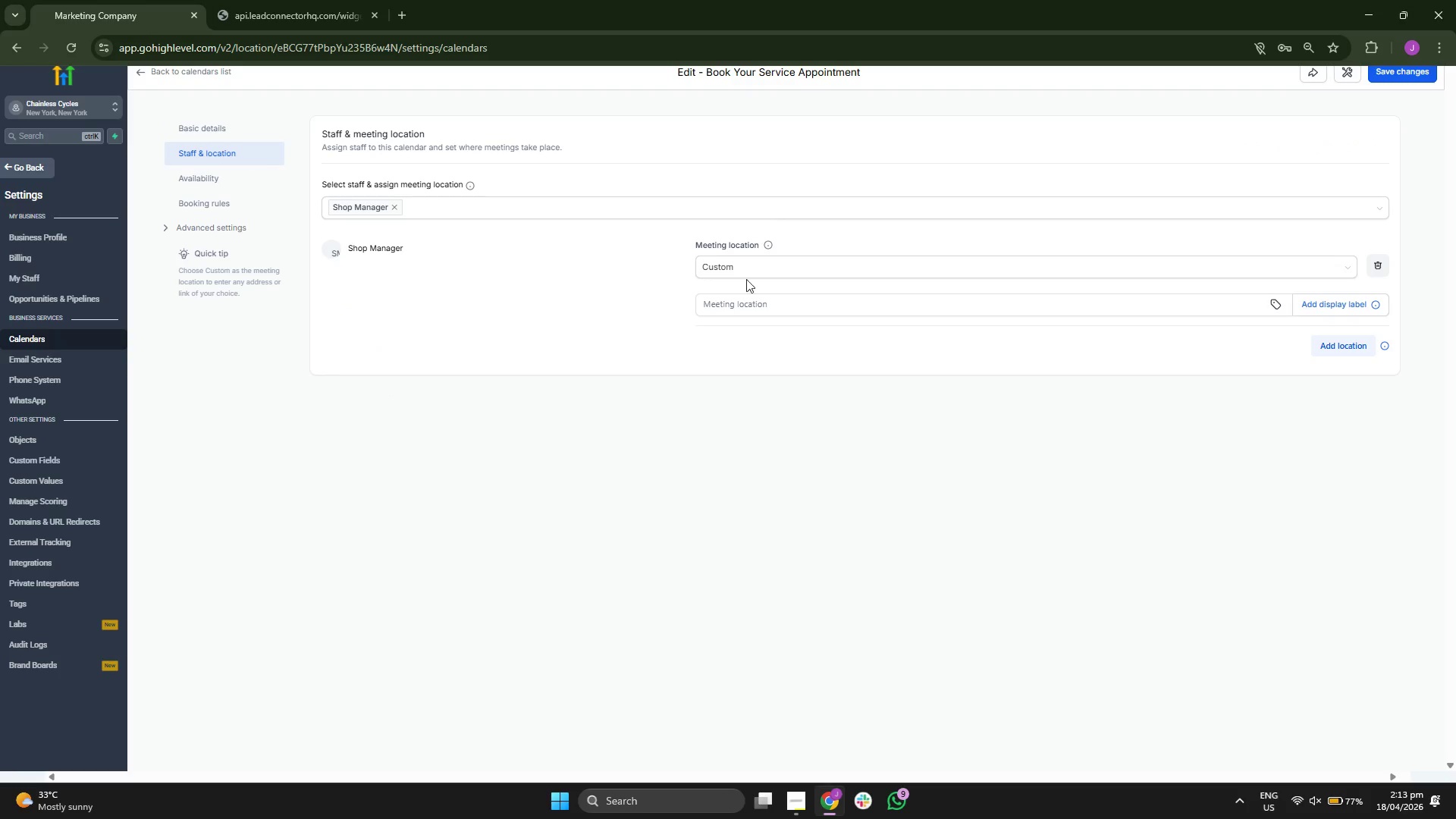 
left_click([807, 258])
 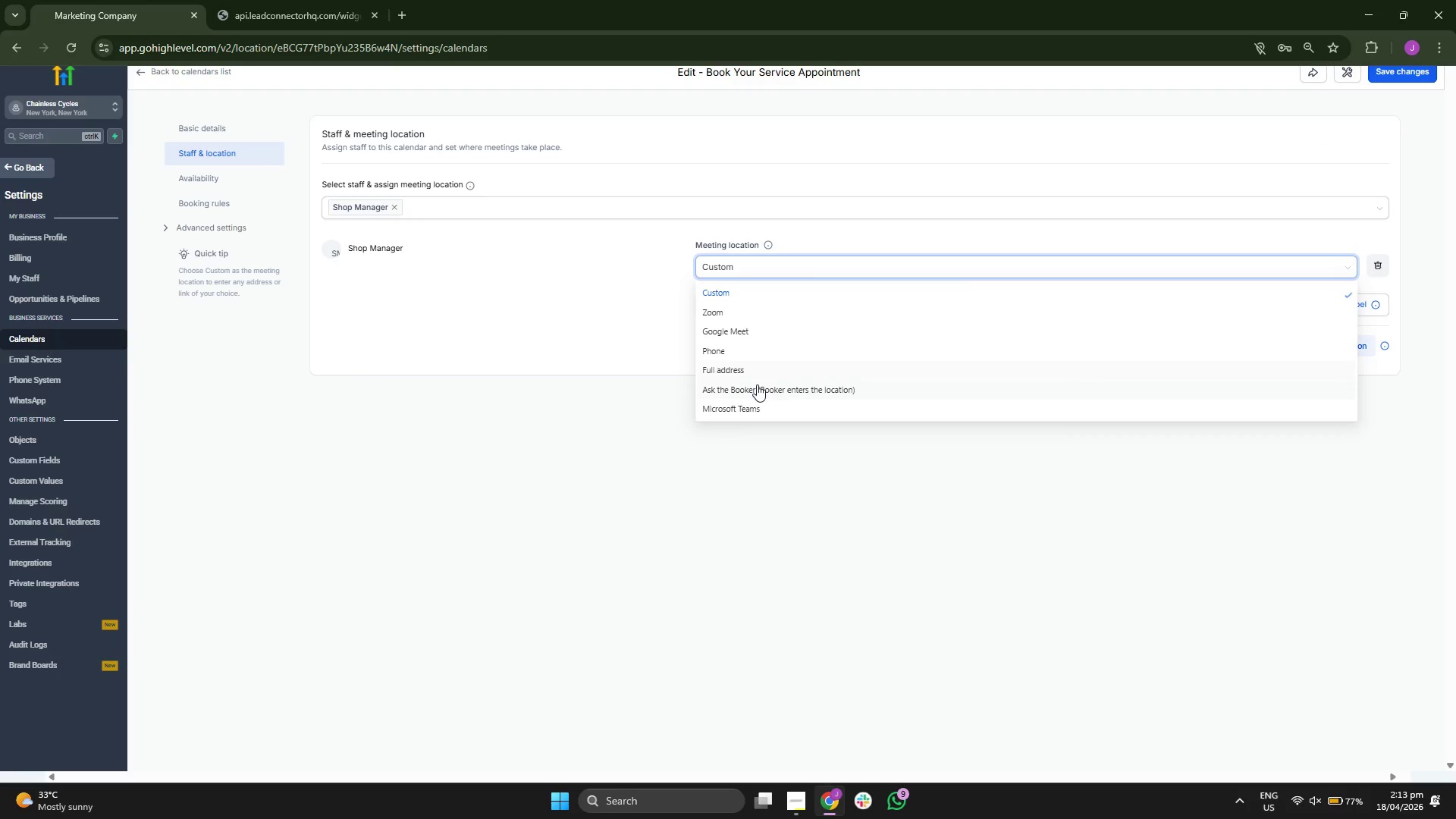 
left_click([522, 344])
 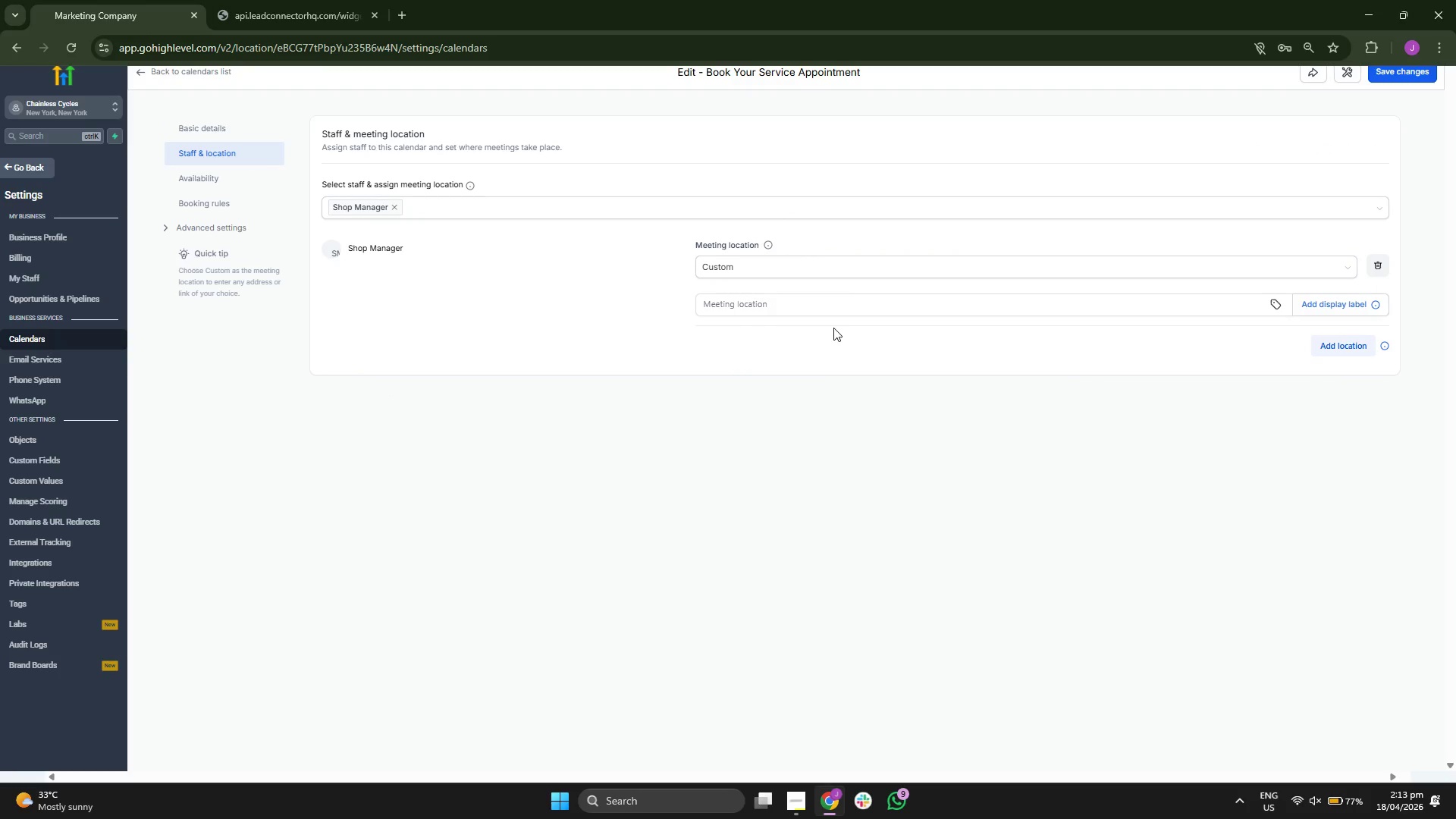 
left_click([849, 306])
 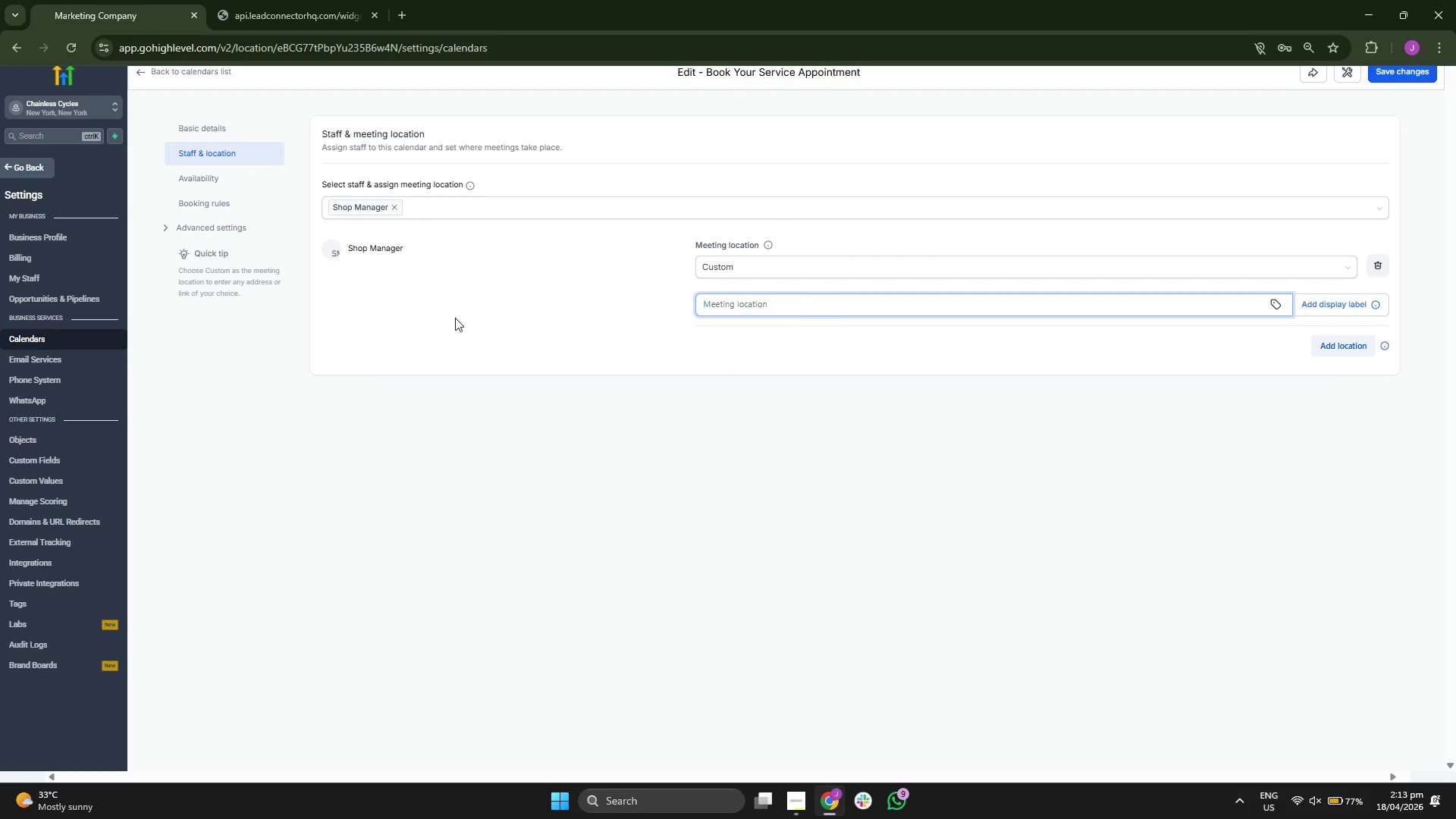 
left_click([454, 318])
 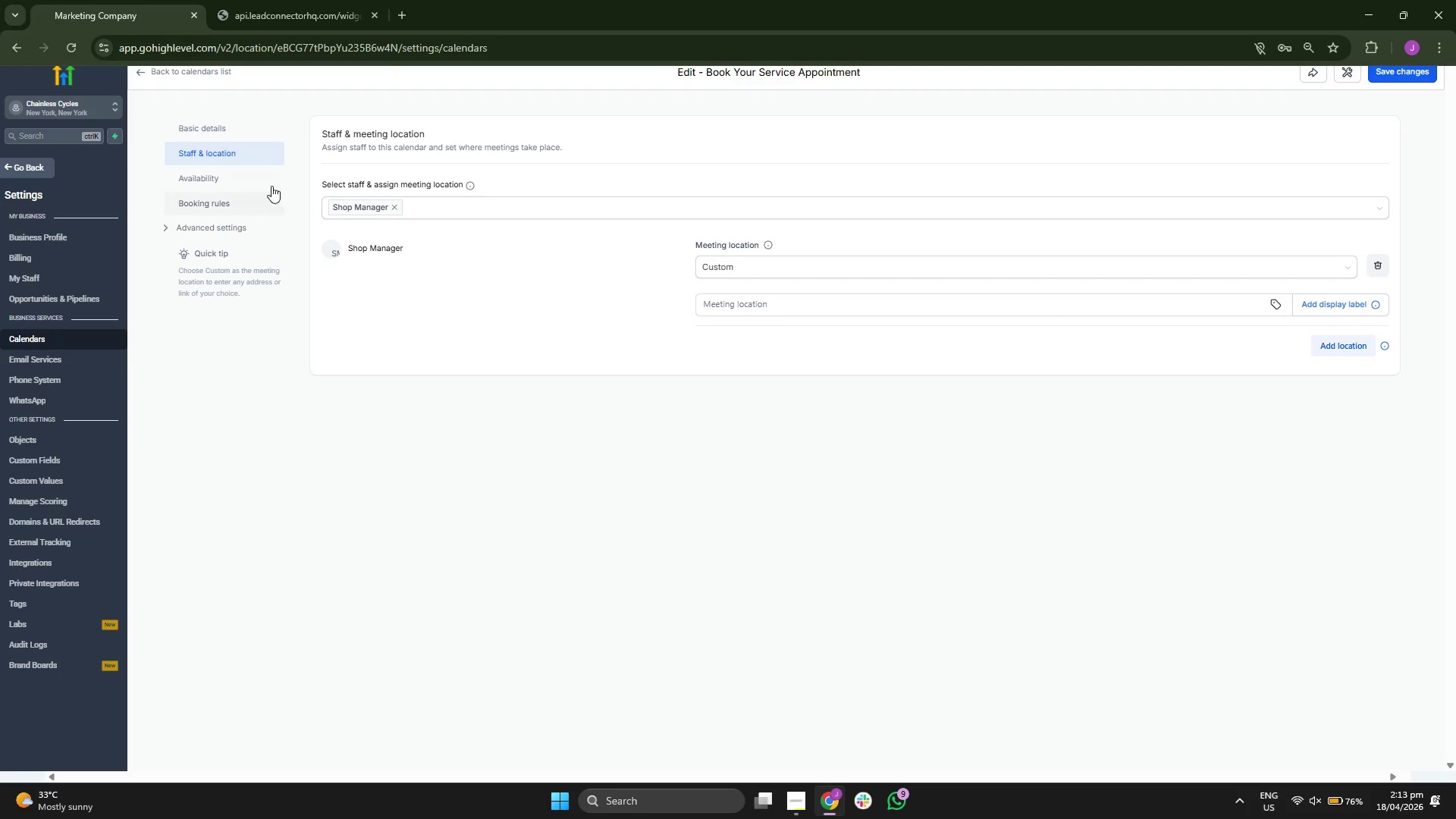 
left_click([269, 183])
 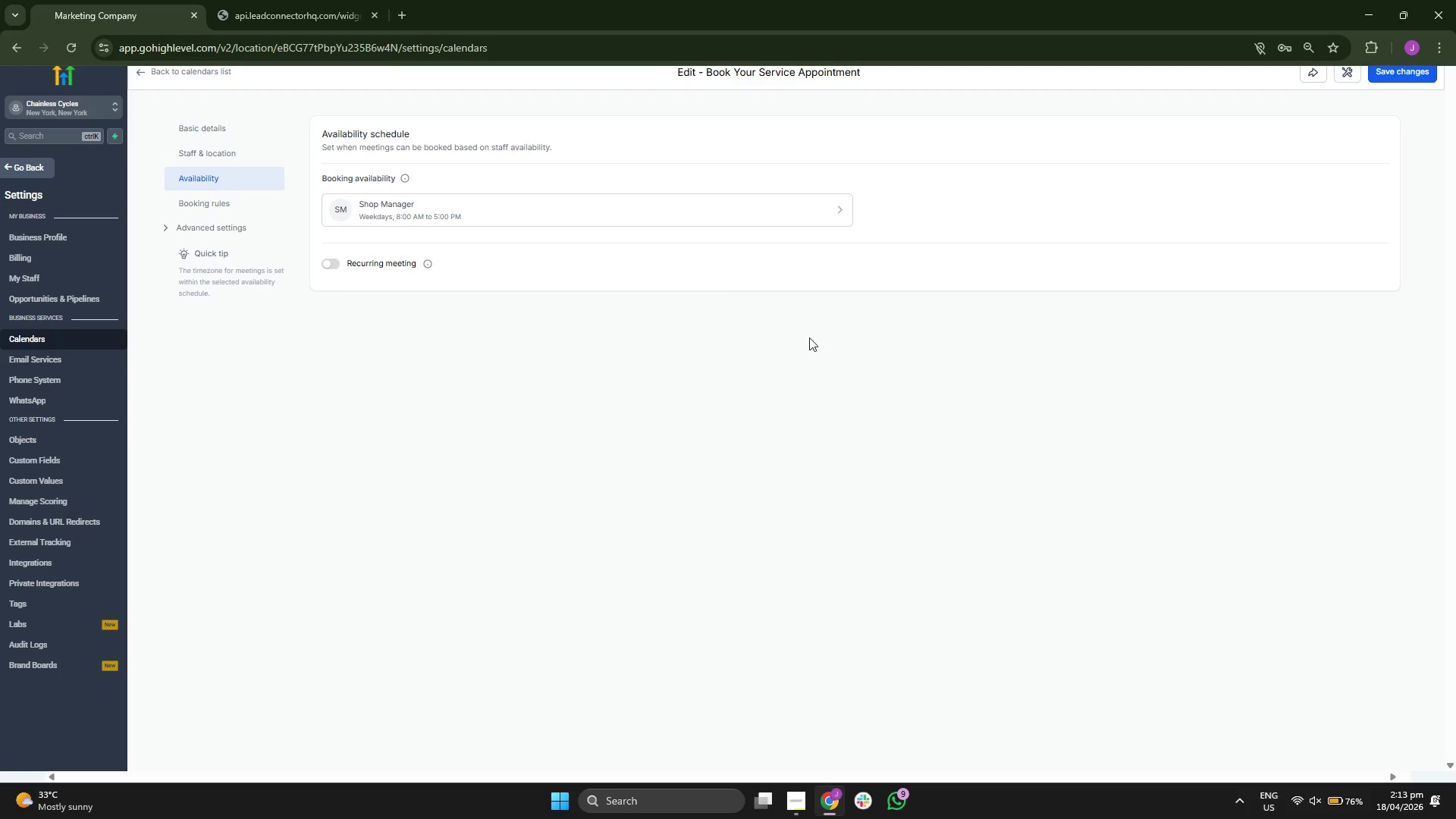 
left_click([698, 221])
 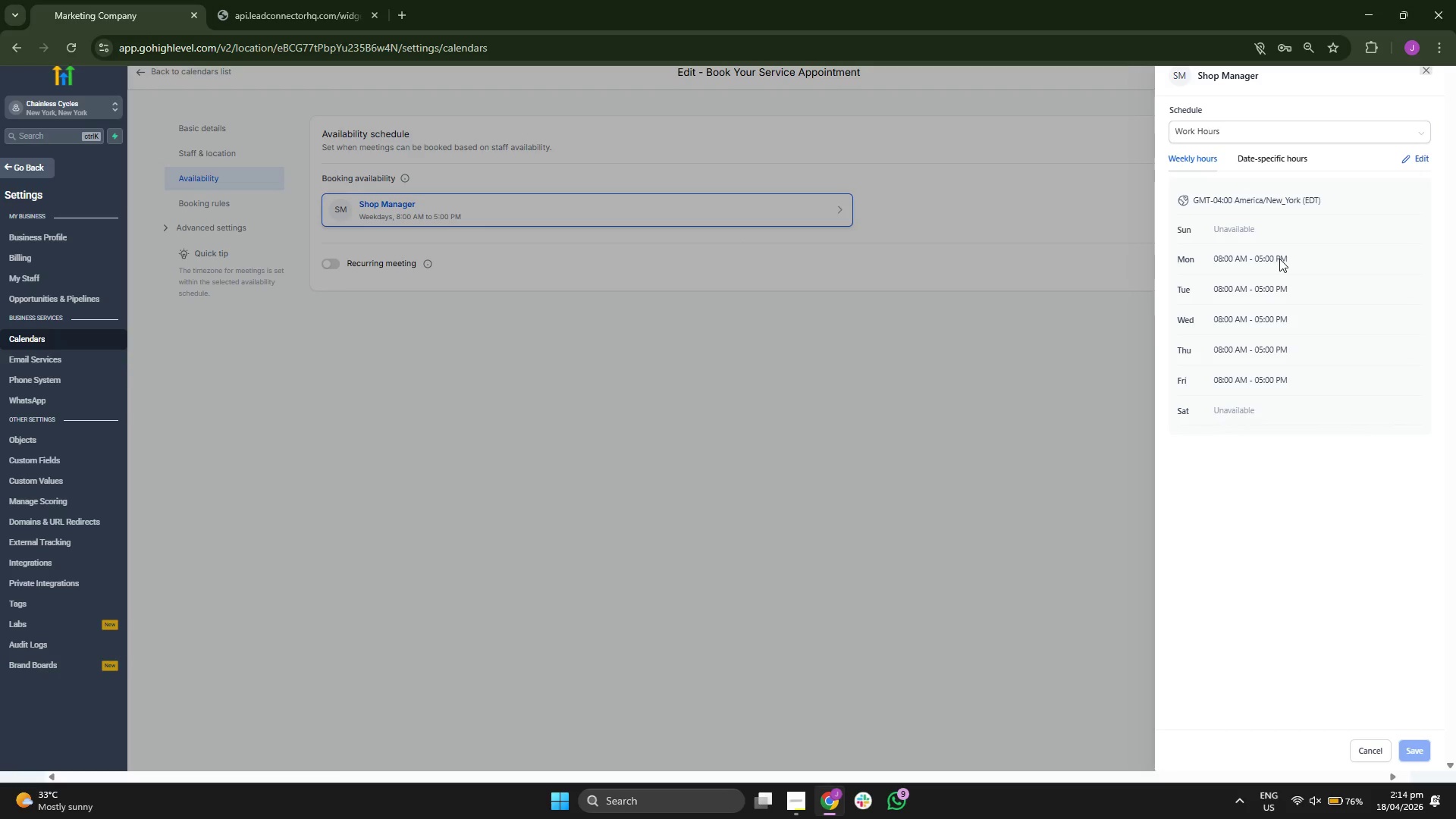 
left_click([1306, 132])
 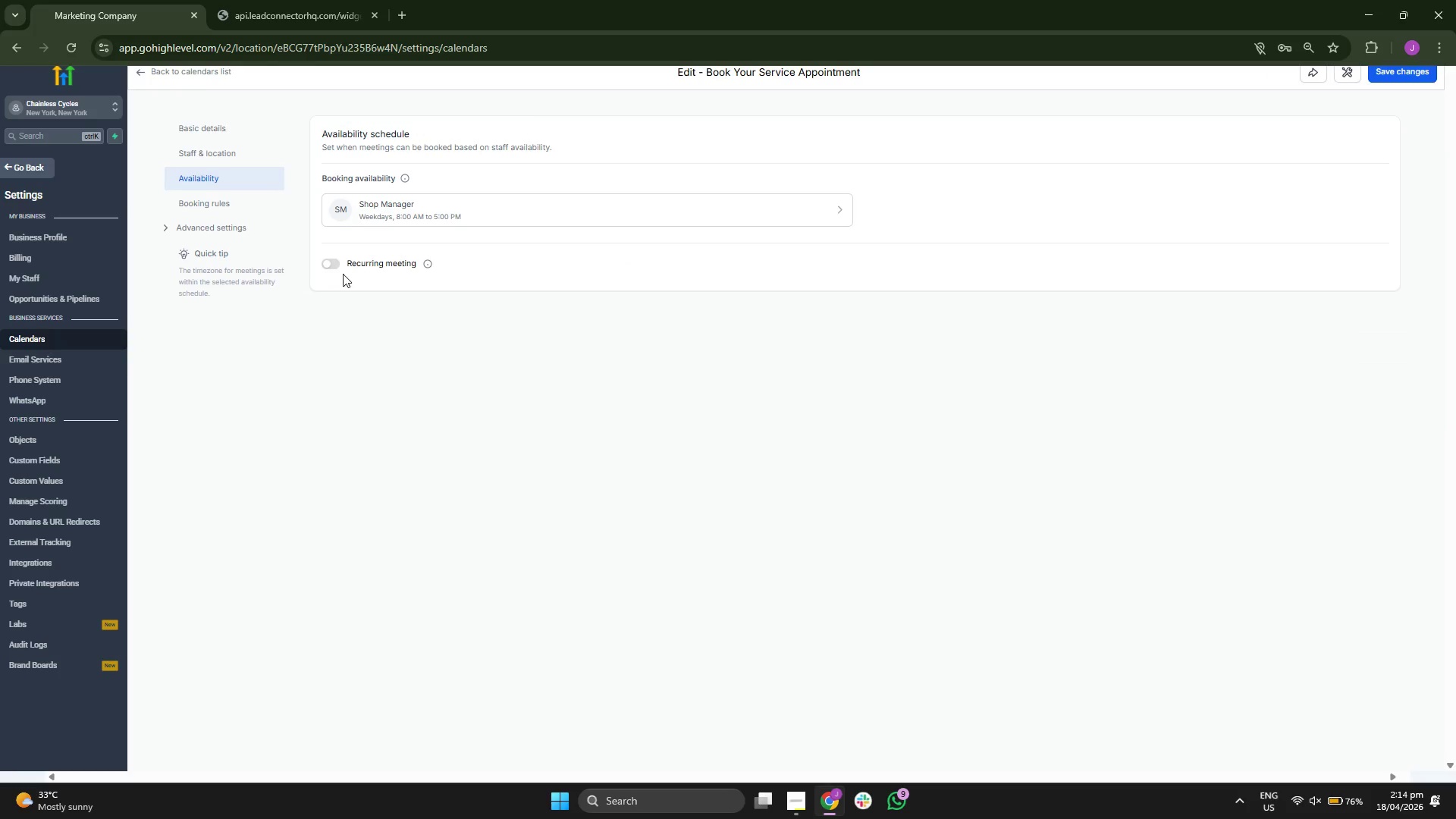 
double_click([334, 261])
 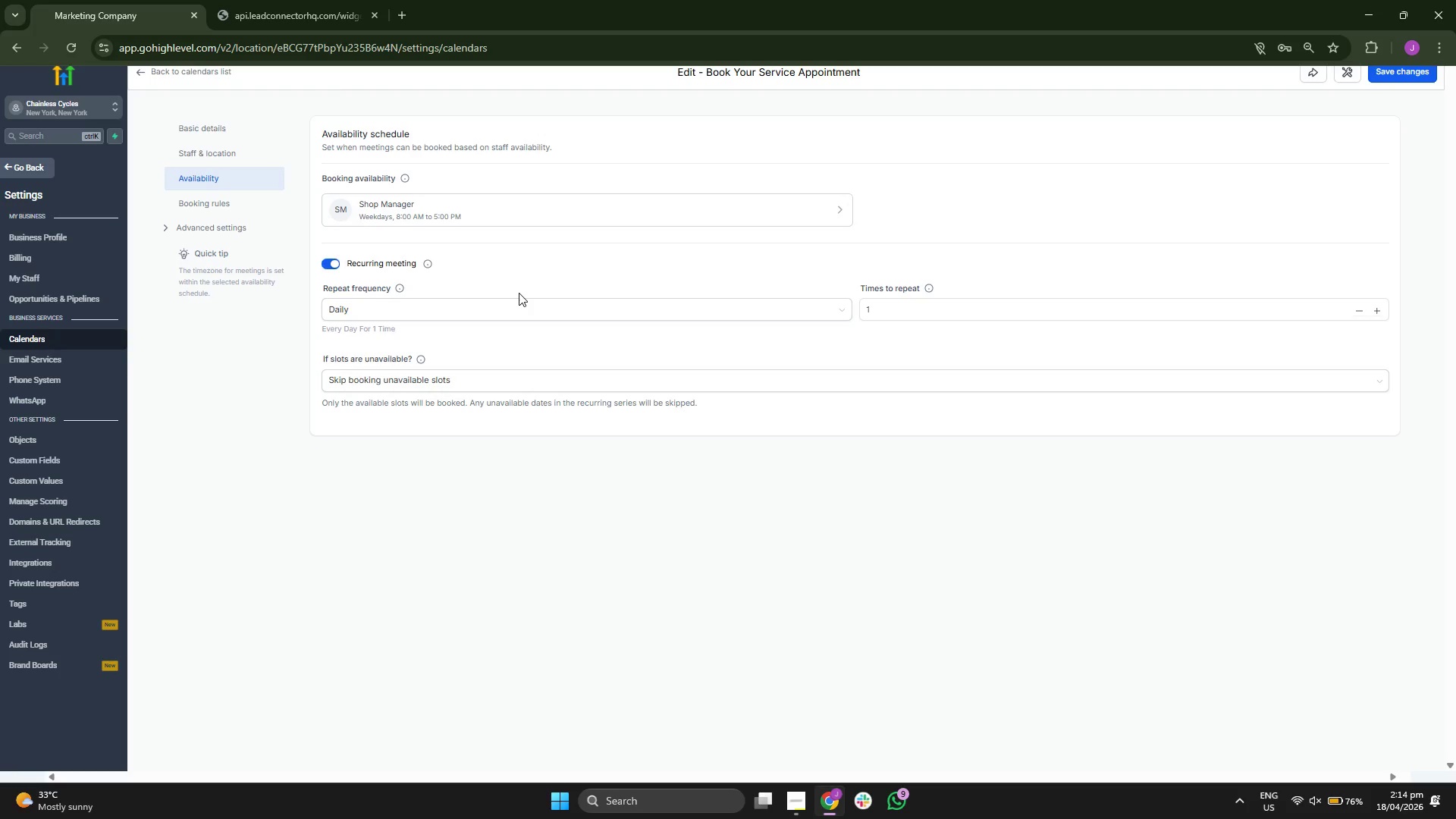 
double_click([525, 309])
 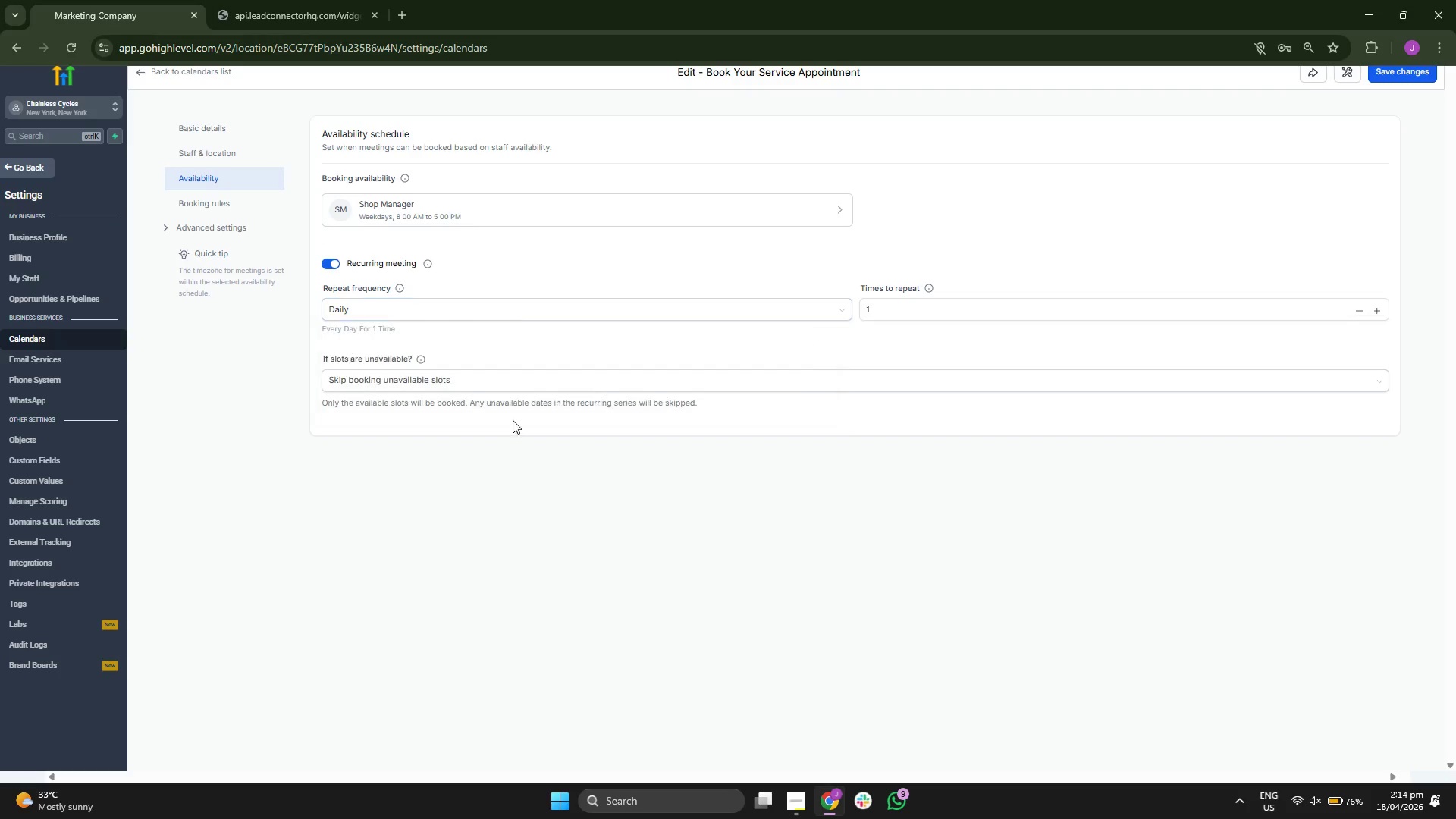 
left_click([573, 378])
 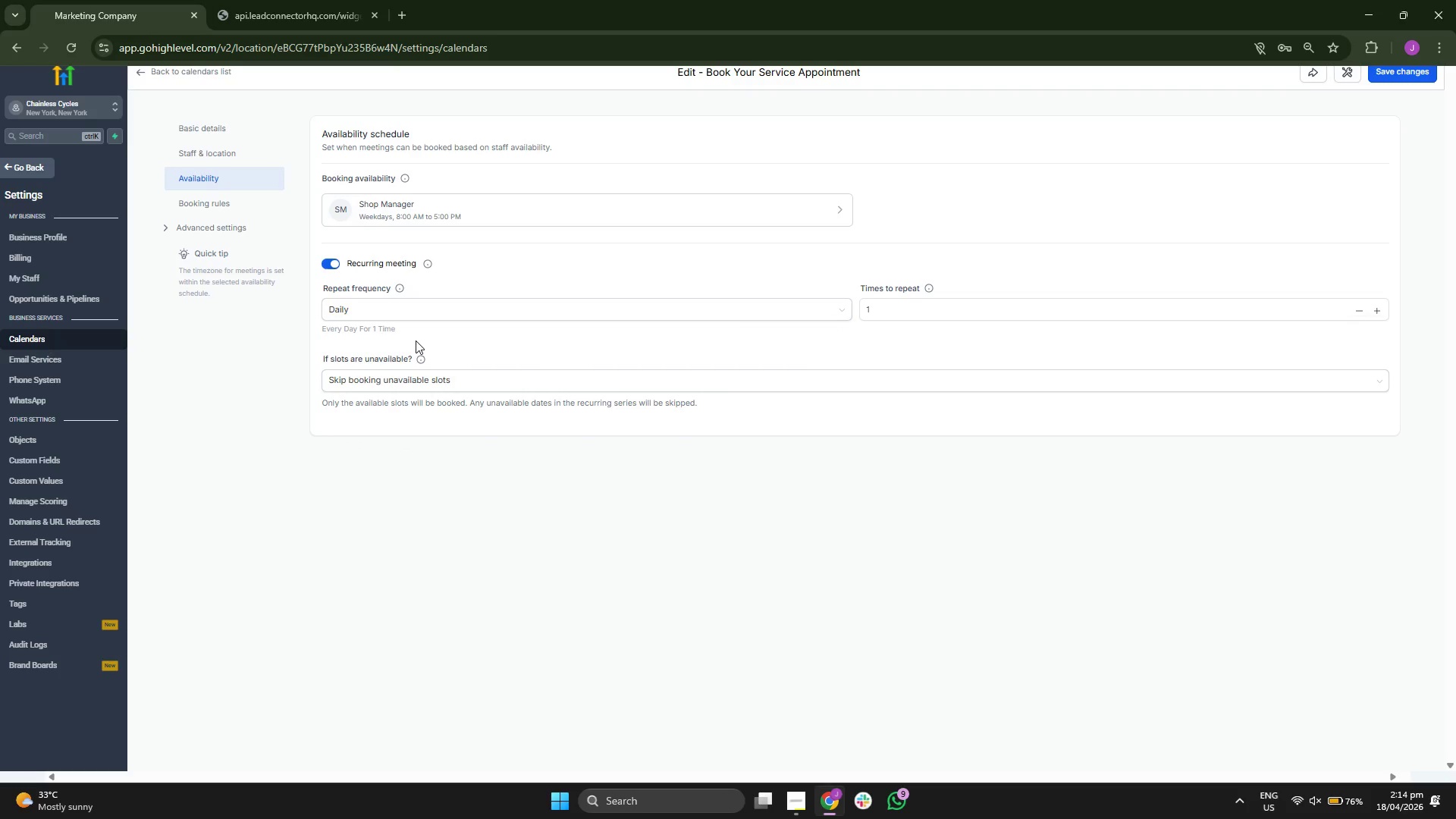 
left_click([253, 202])
 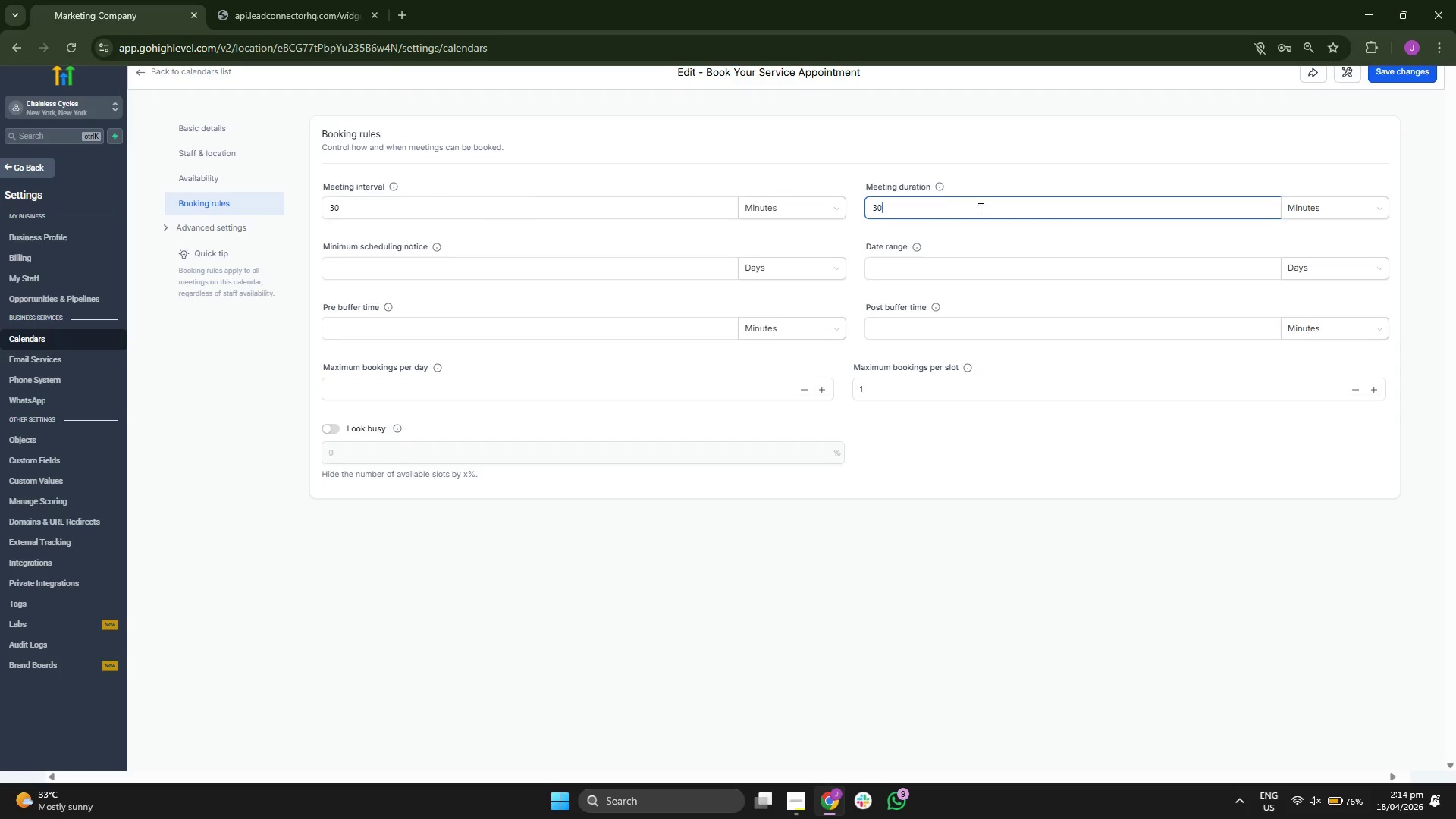 
wait(5.41)
 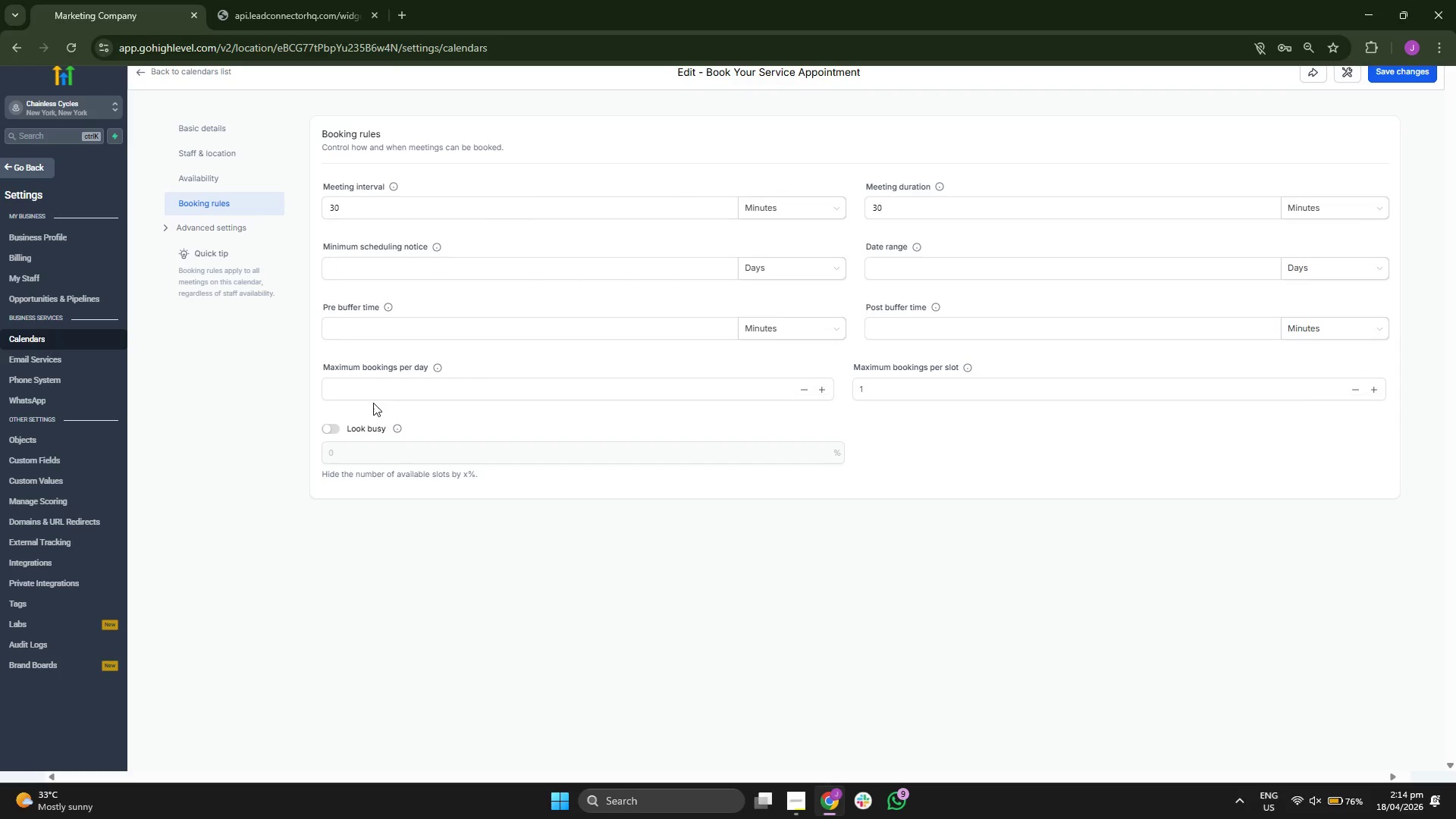 
key(Backspace)
key(Backspace)
type(15)
key(Backspace)
key(Backspace)
type(30)
 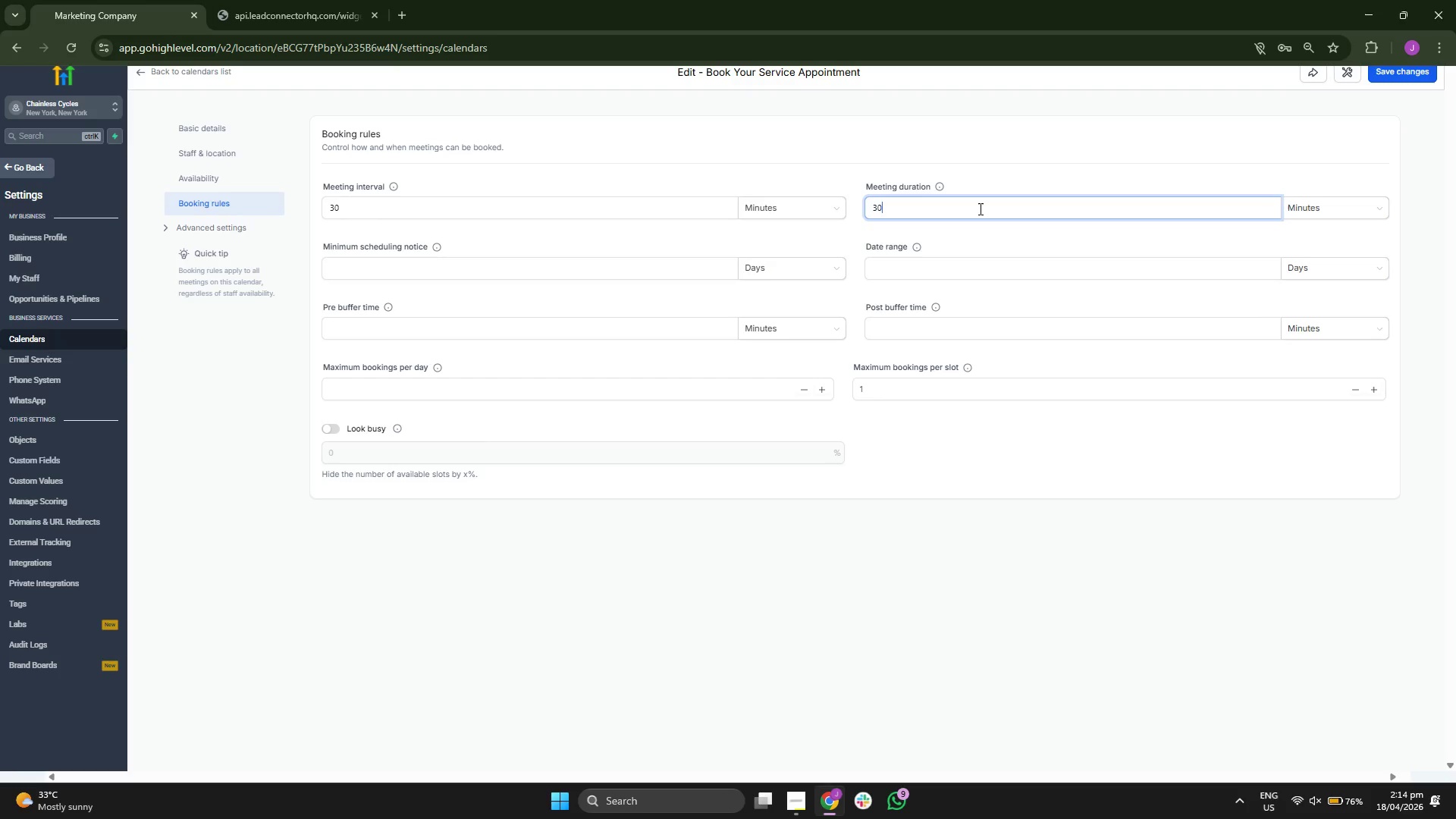 
left_click([979, 209])
 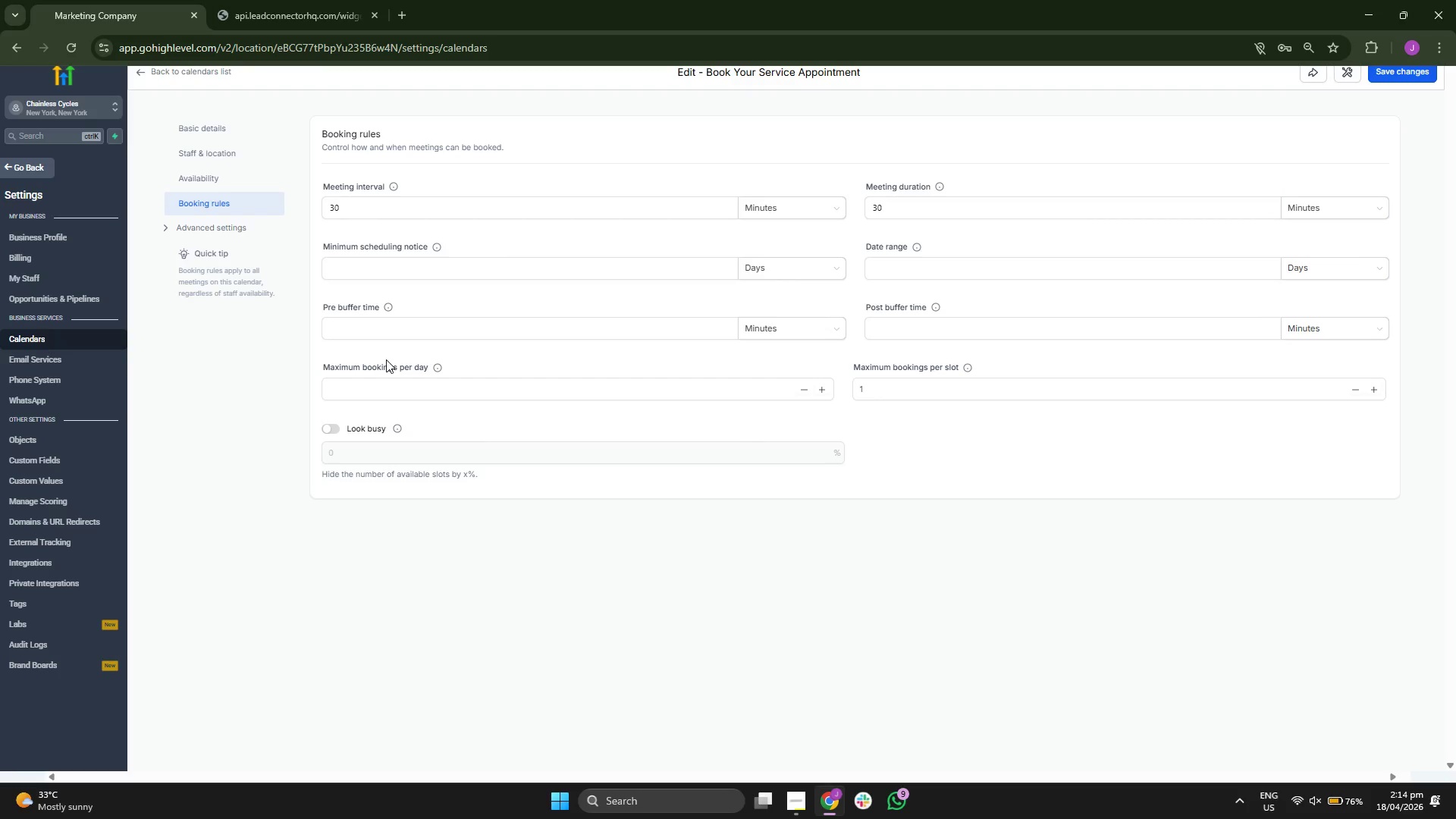 
left_click([208, 227])
 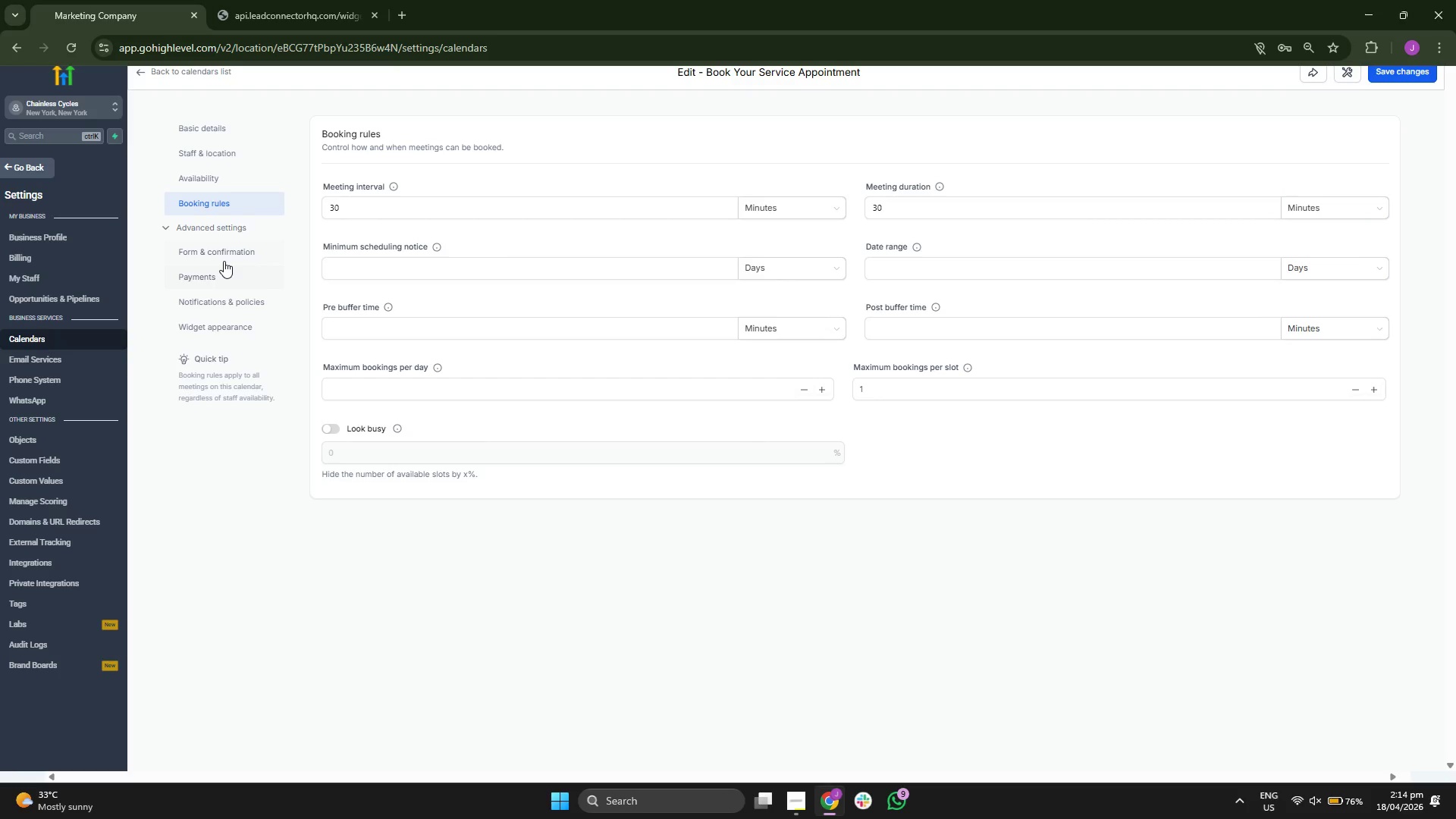 
left_click([224, 261])
 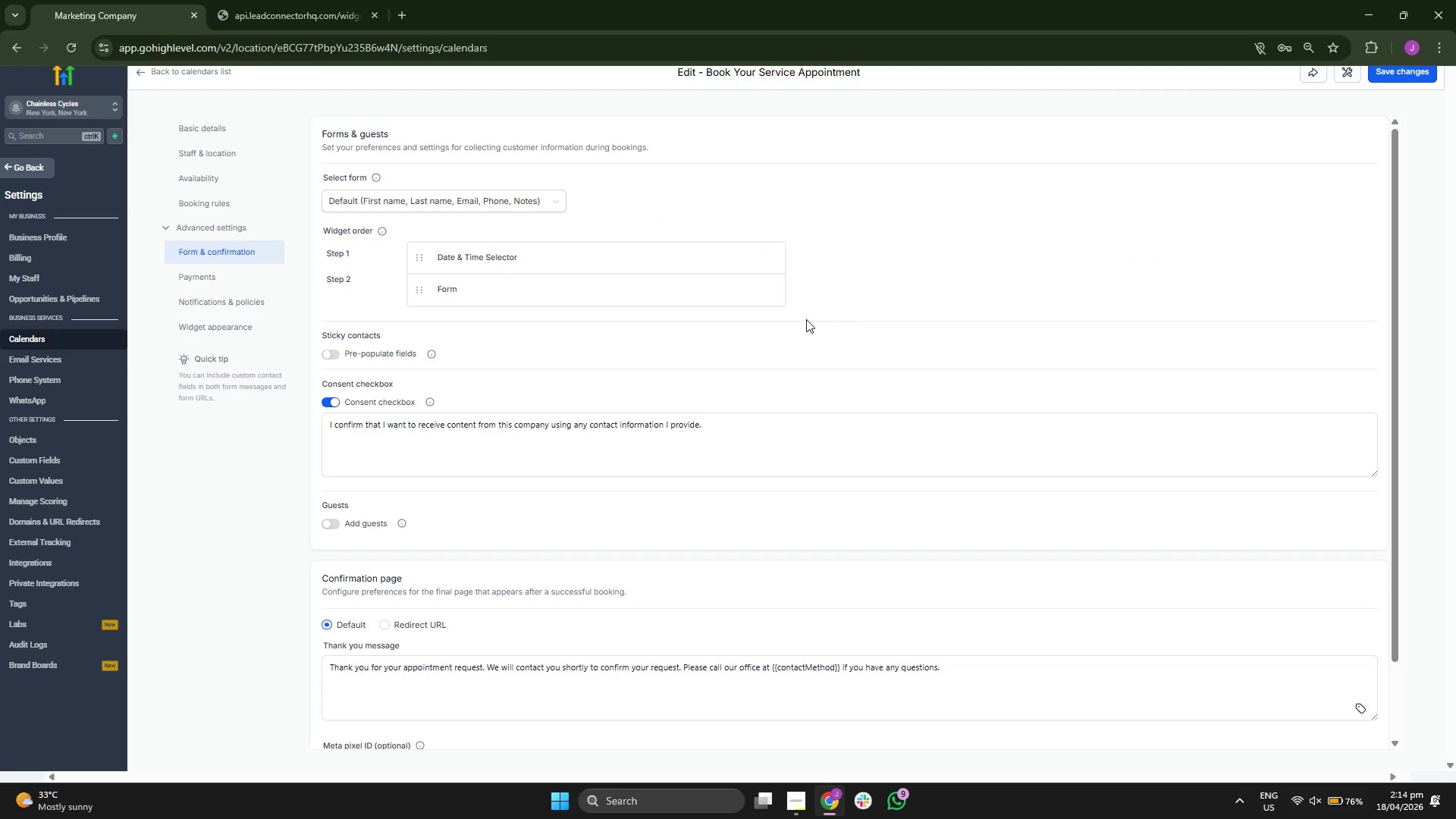 
scroll: coordinate [689, 310], scroll_direction: down, amount: 4.0
 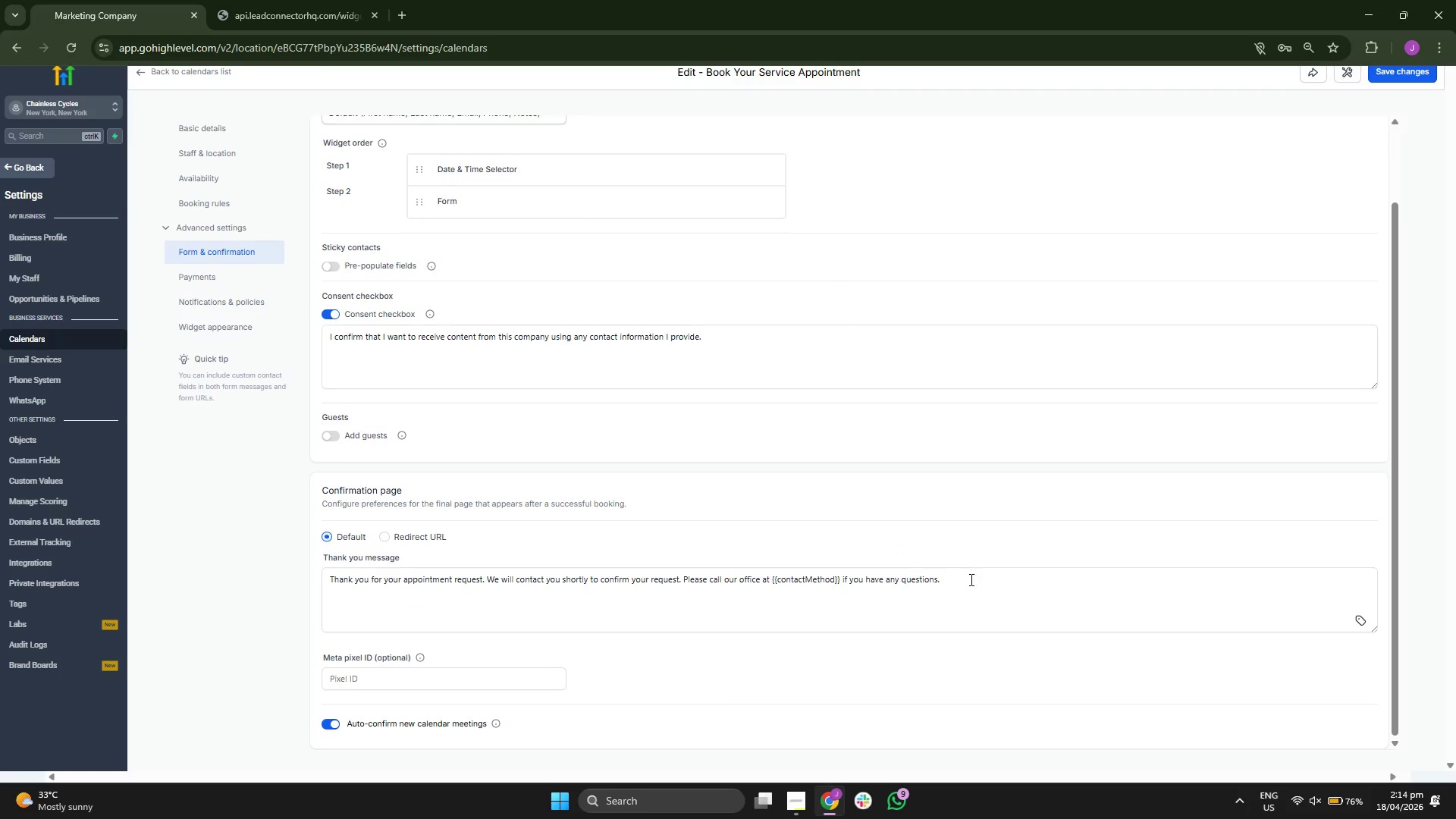 
left_click([984, 588])
 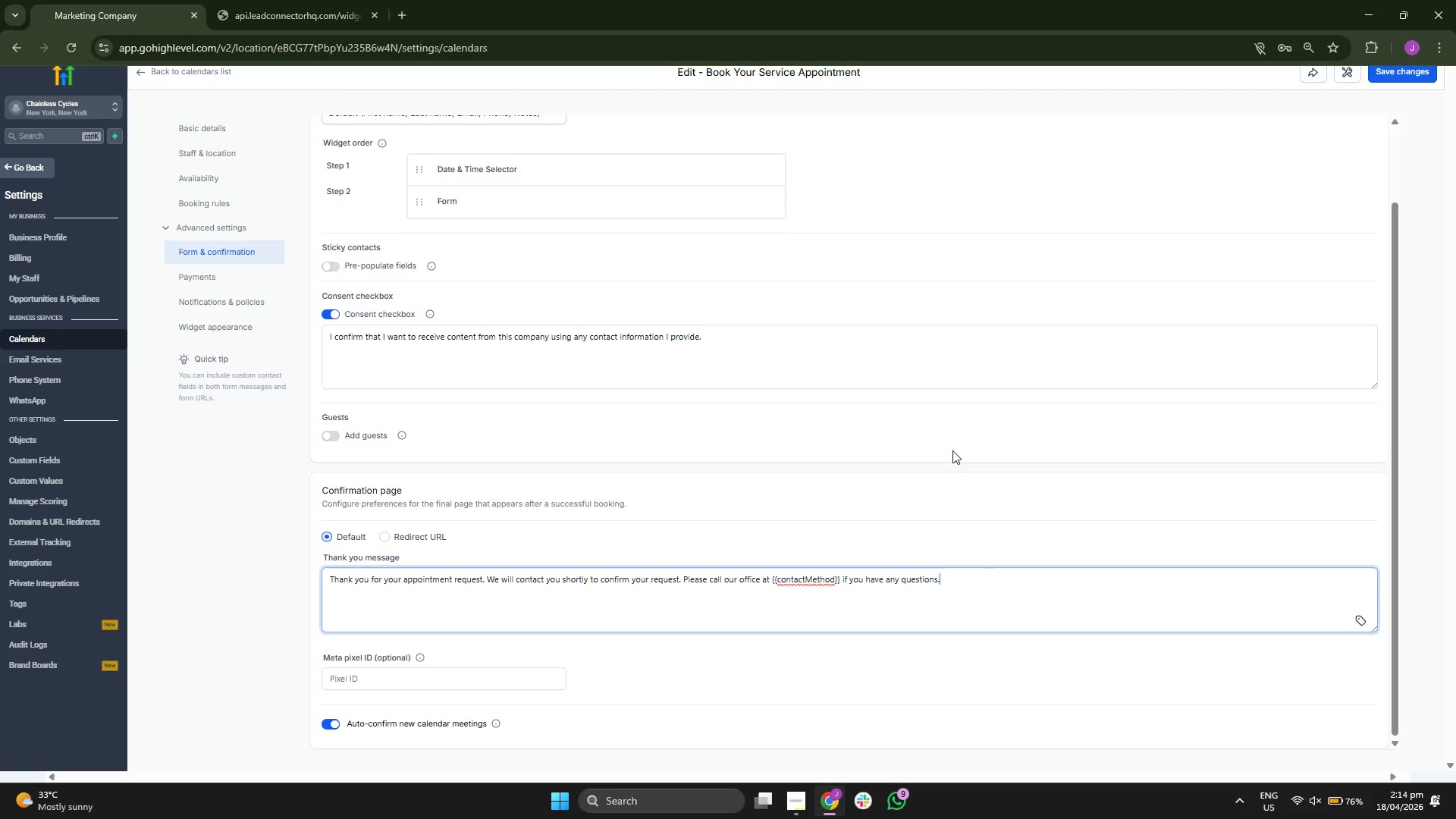 
scroll: coordinate [946, 448], scroll_direction: down, amount: 1.0
 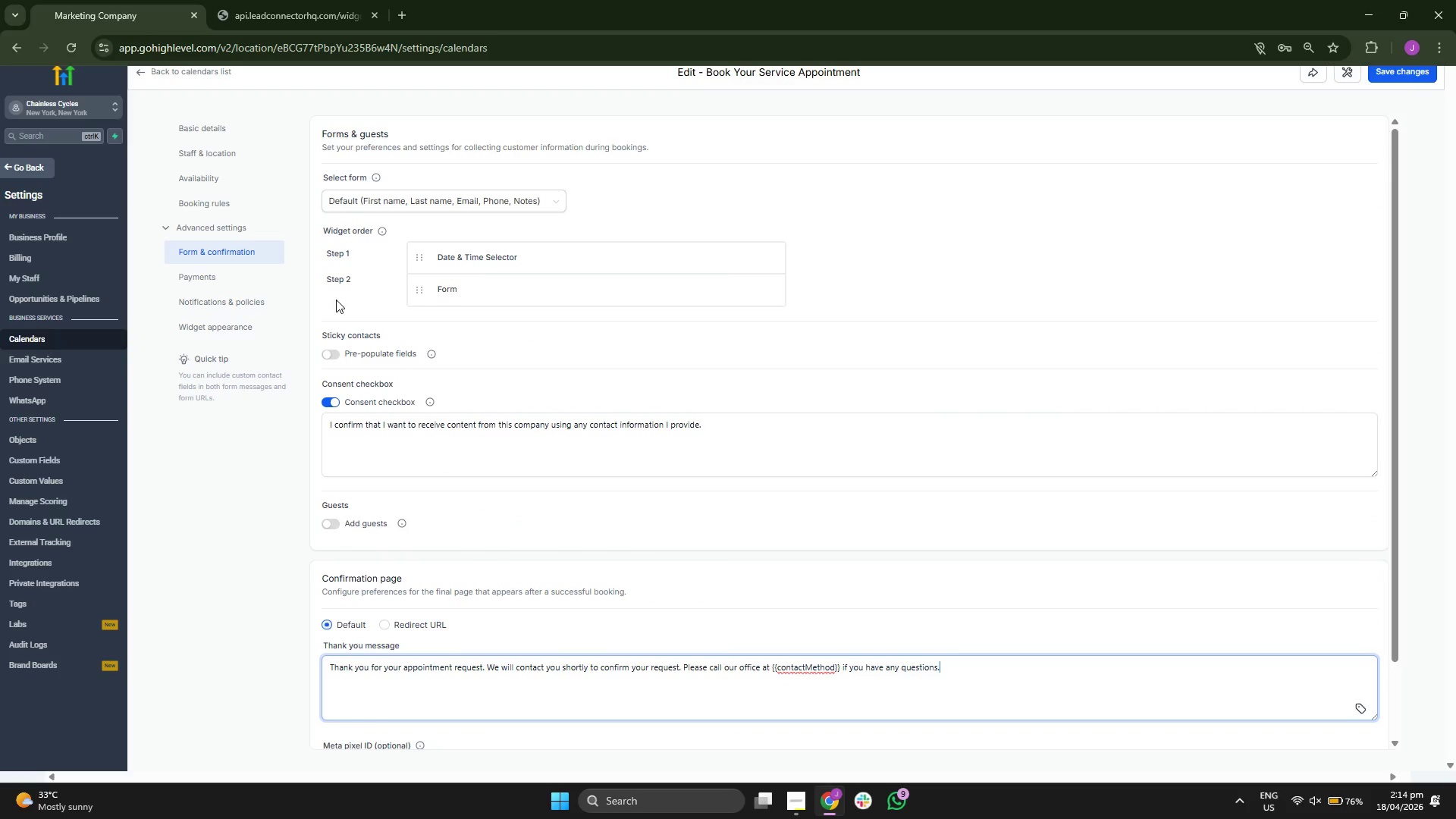 
left_click([232, 265])
 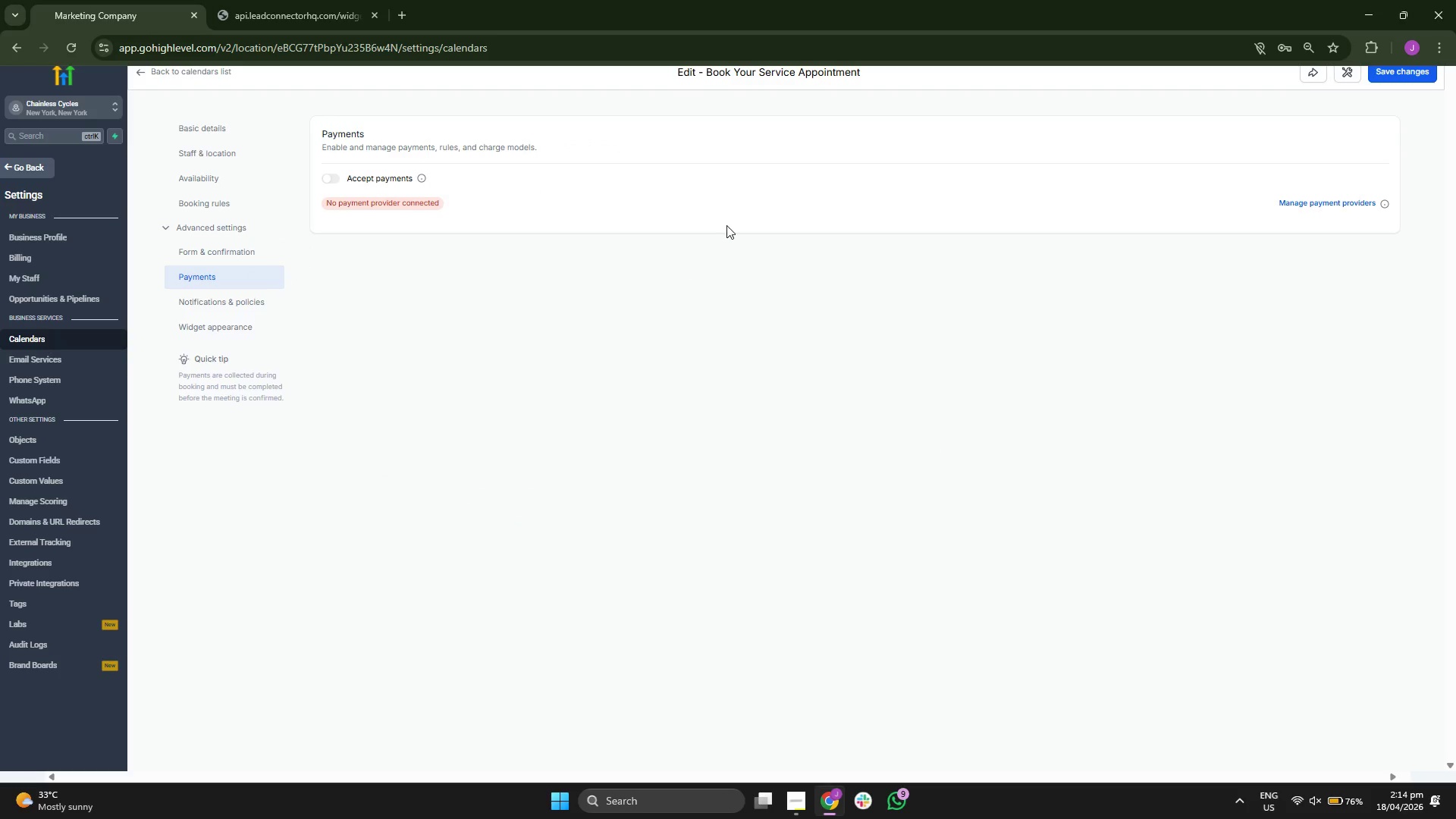 
wait(5.06)
 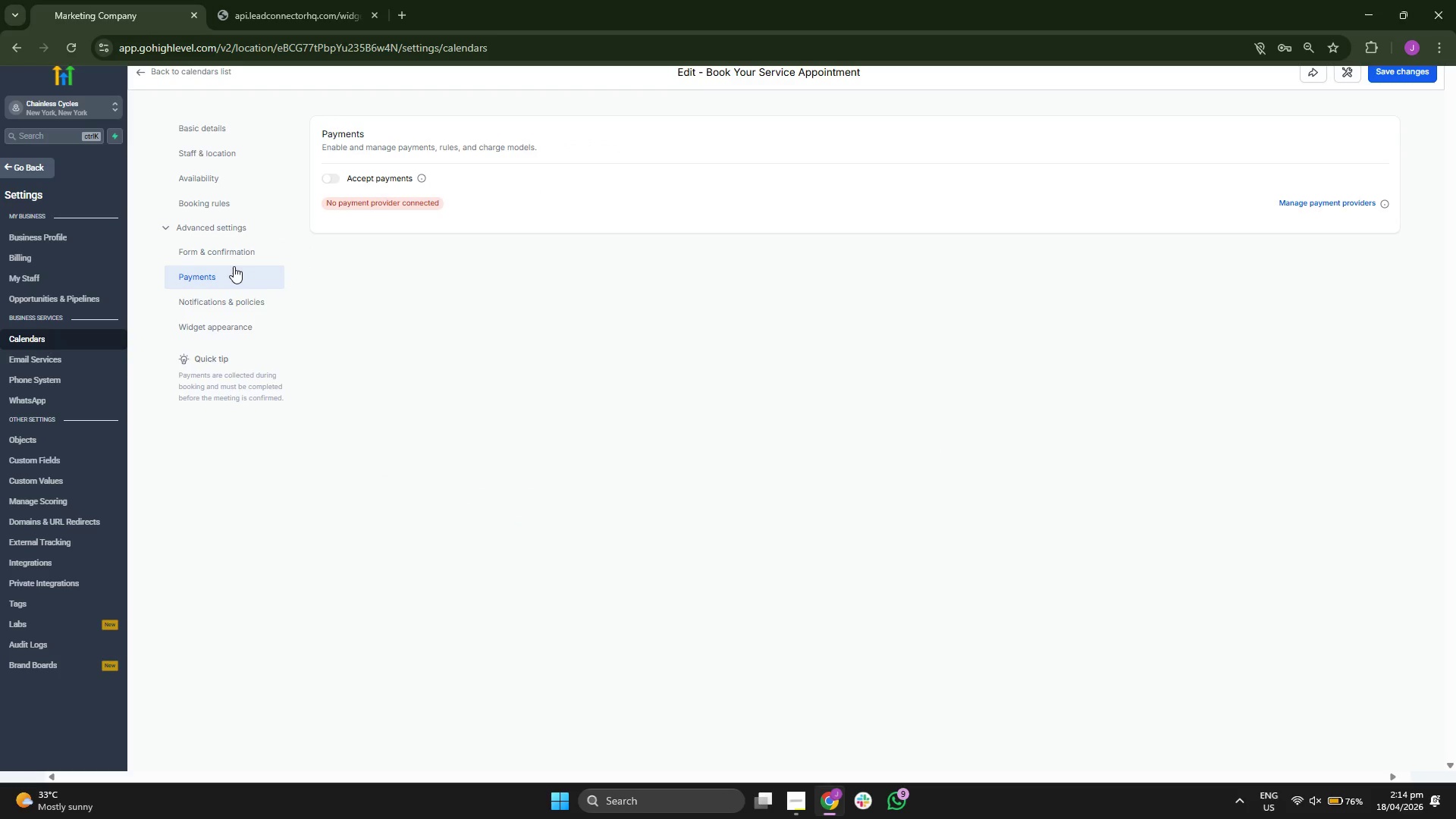 
left_click([237, 309])
 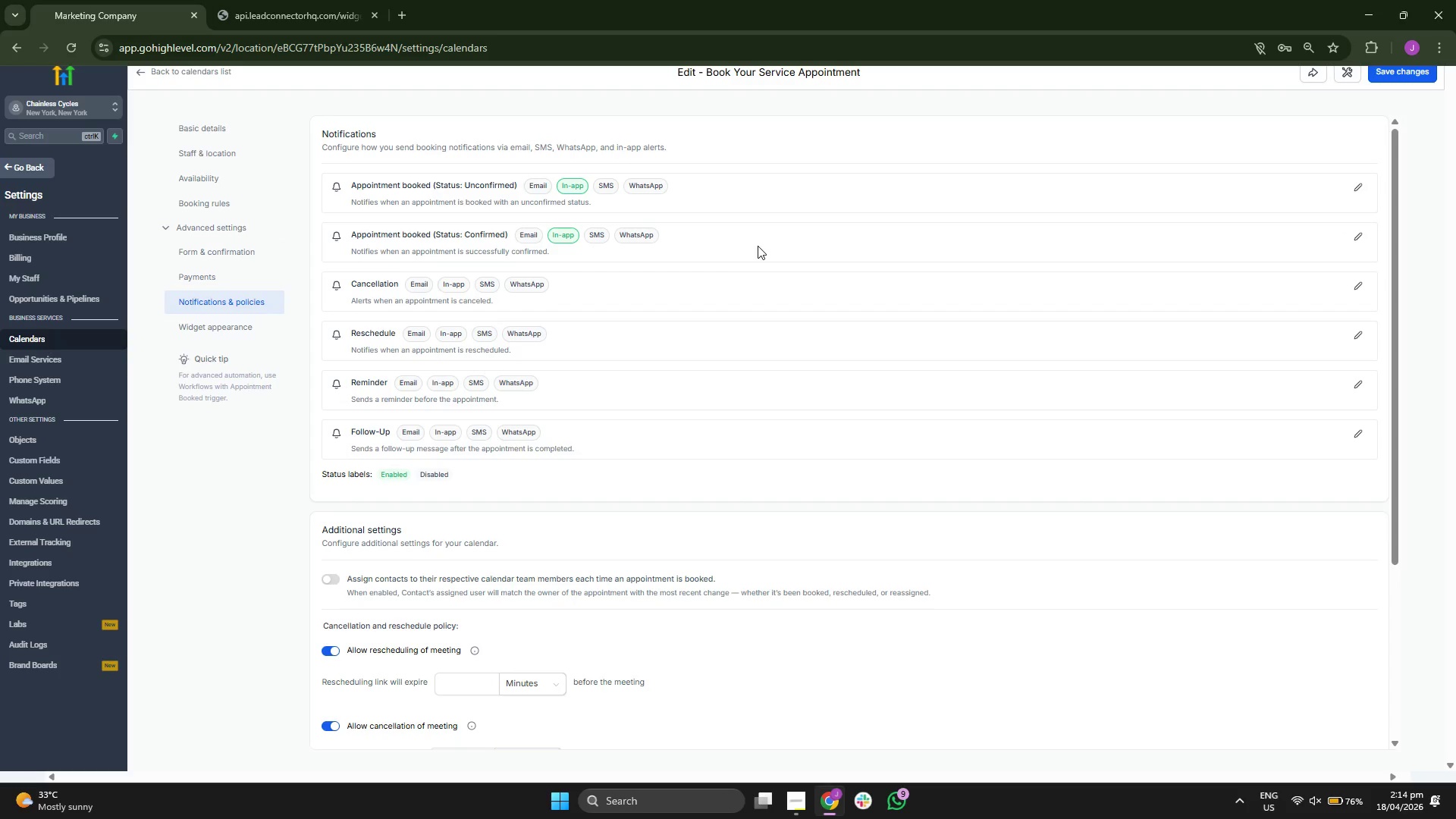 
scroll: coordinate [705, 662], scroll_direction: down, amount: 5.0
 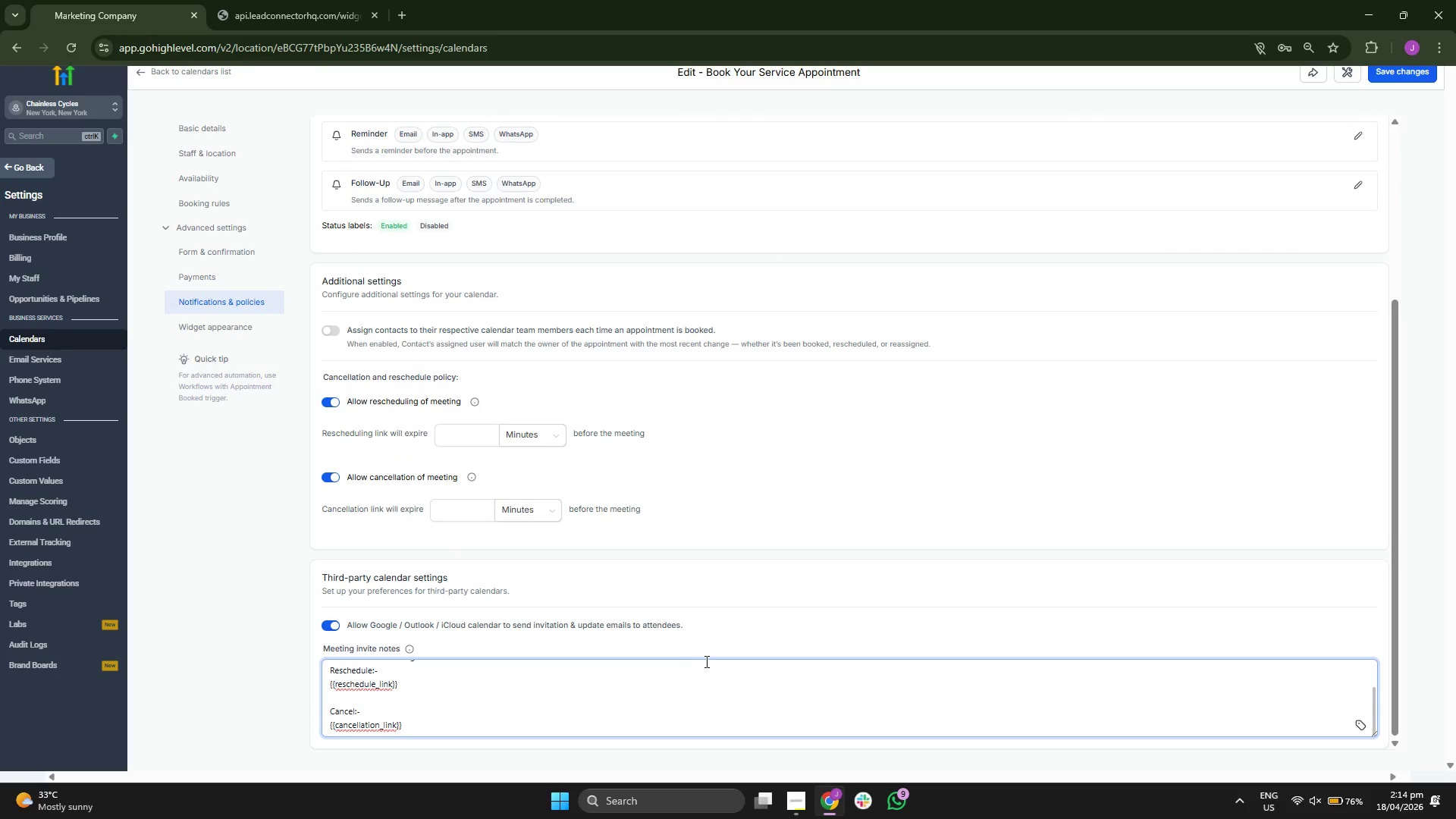 
scroll: coordinate [705, 661], scroll_direction: down, amount: 1.0
 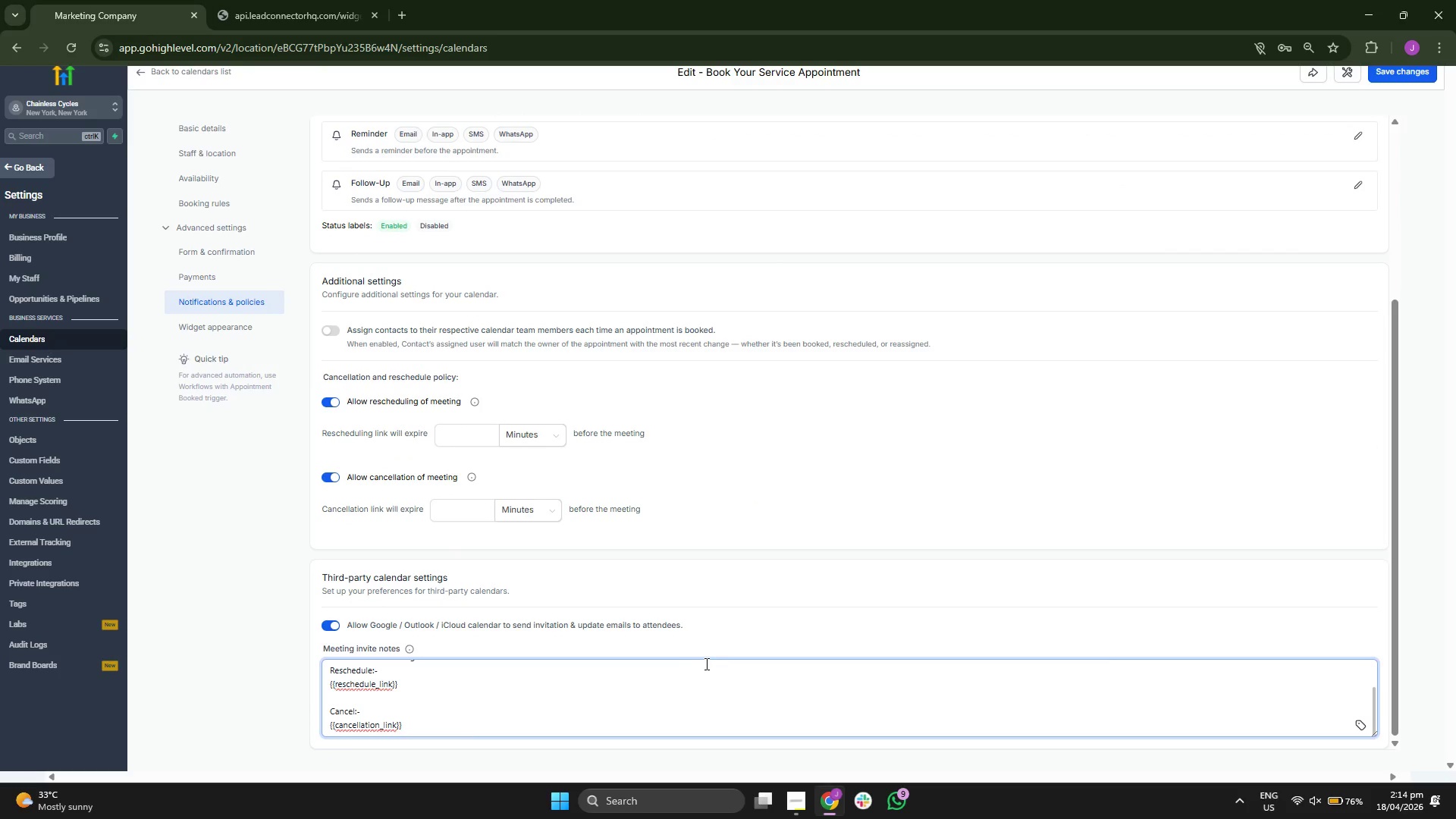 
scroll: coordinate [715, 652], scroll_direction: up, amount: 4.0
 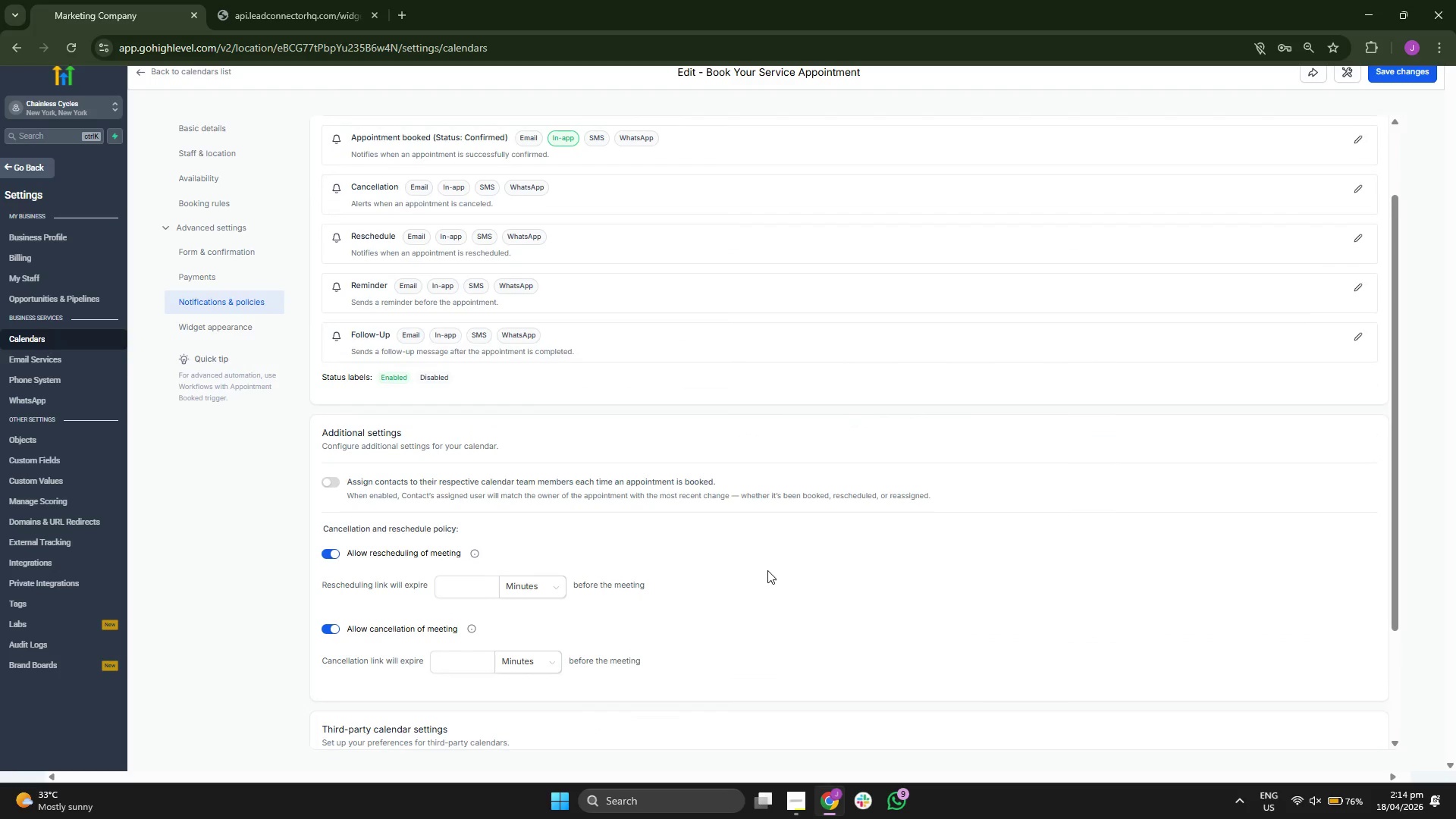 
scroll: coordinate [783, 544], scroll_direction: down, amount: 1.0
 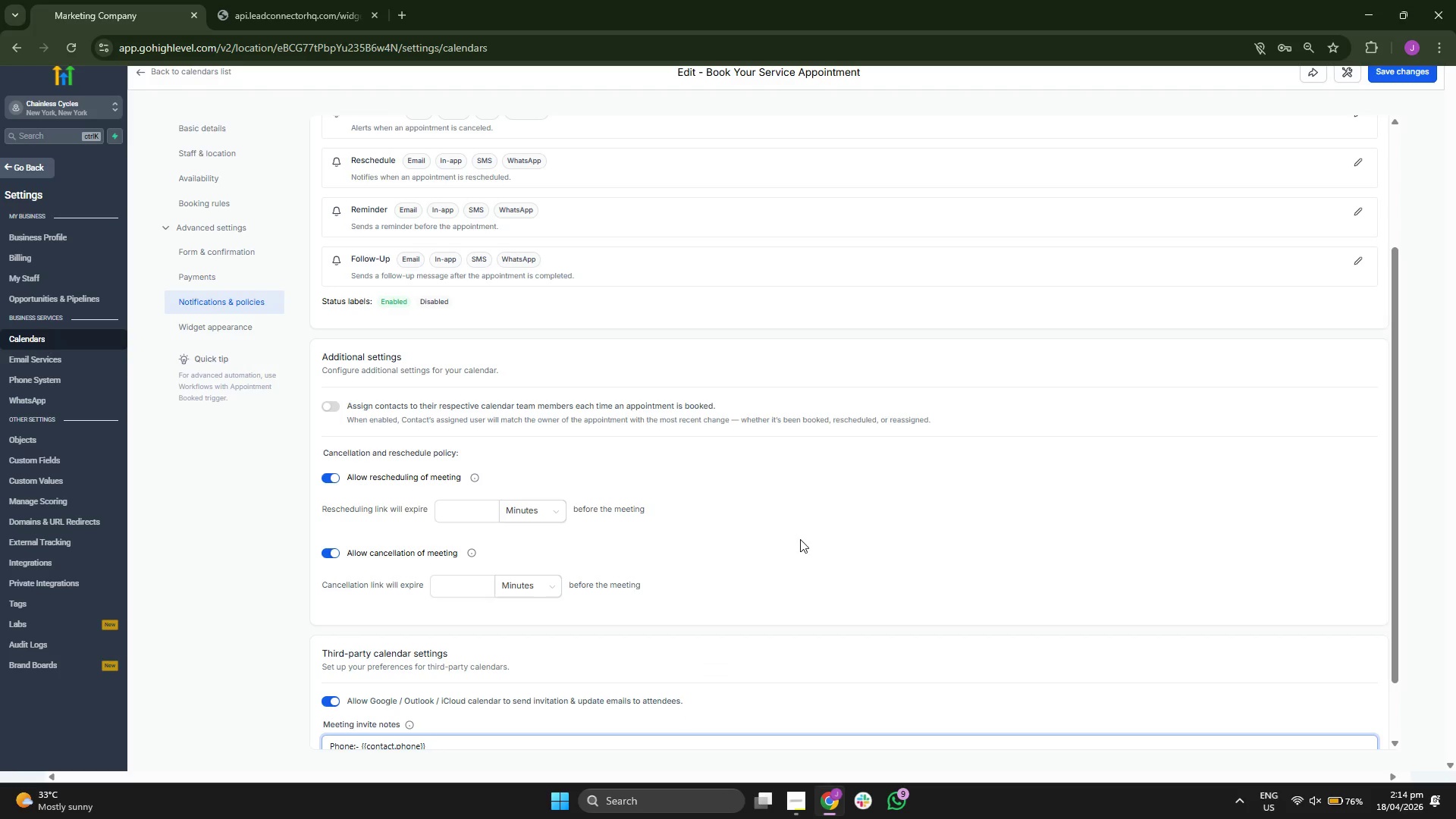 
scroll: coordinate [855, 284], scroll_direction: up, amount: 4.0
 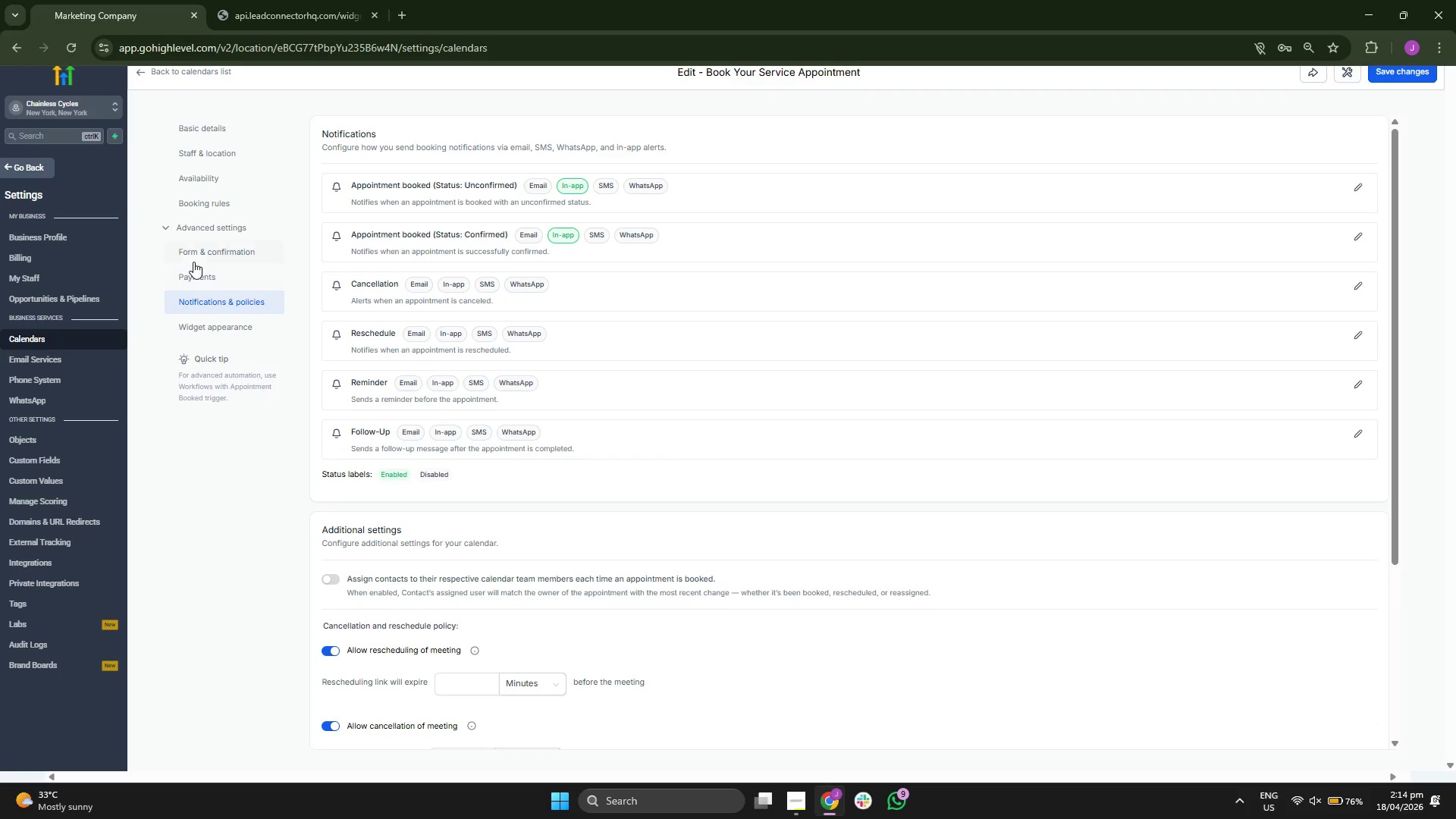 
left_click([231, 326])
 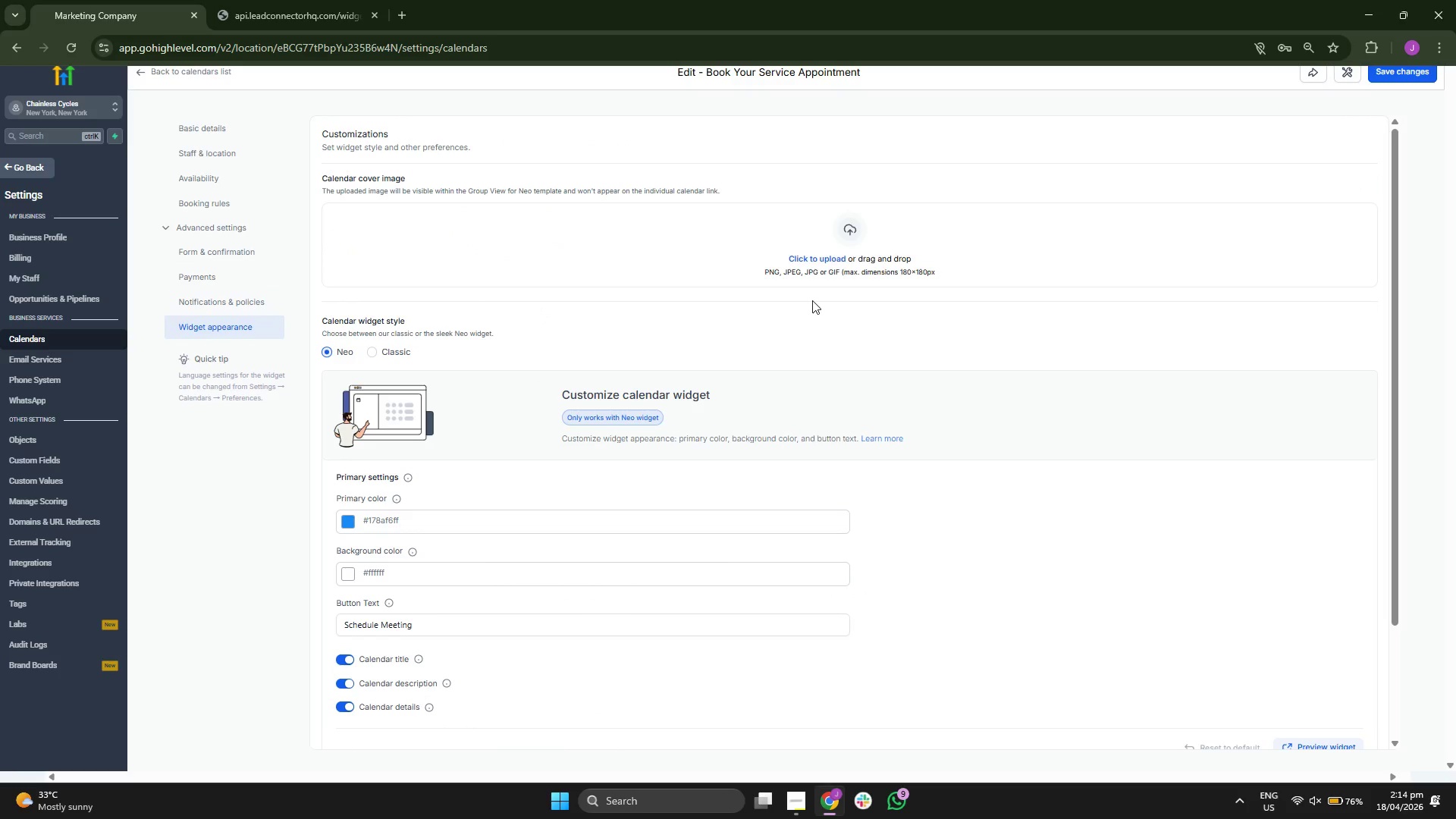 
scroll: coordinate [812, 300], scroll_direction: down, amount: 2.0
 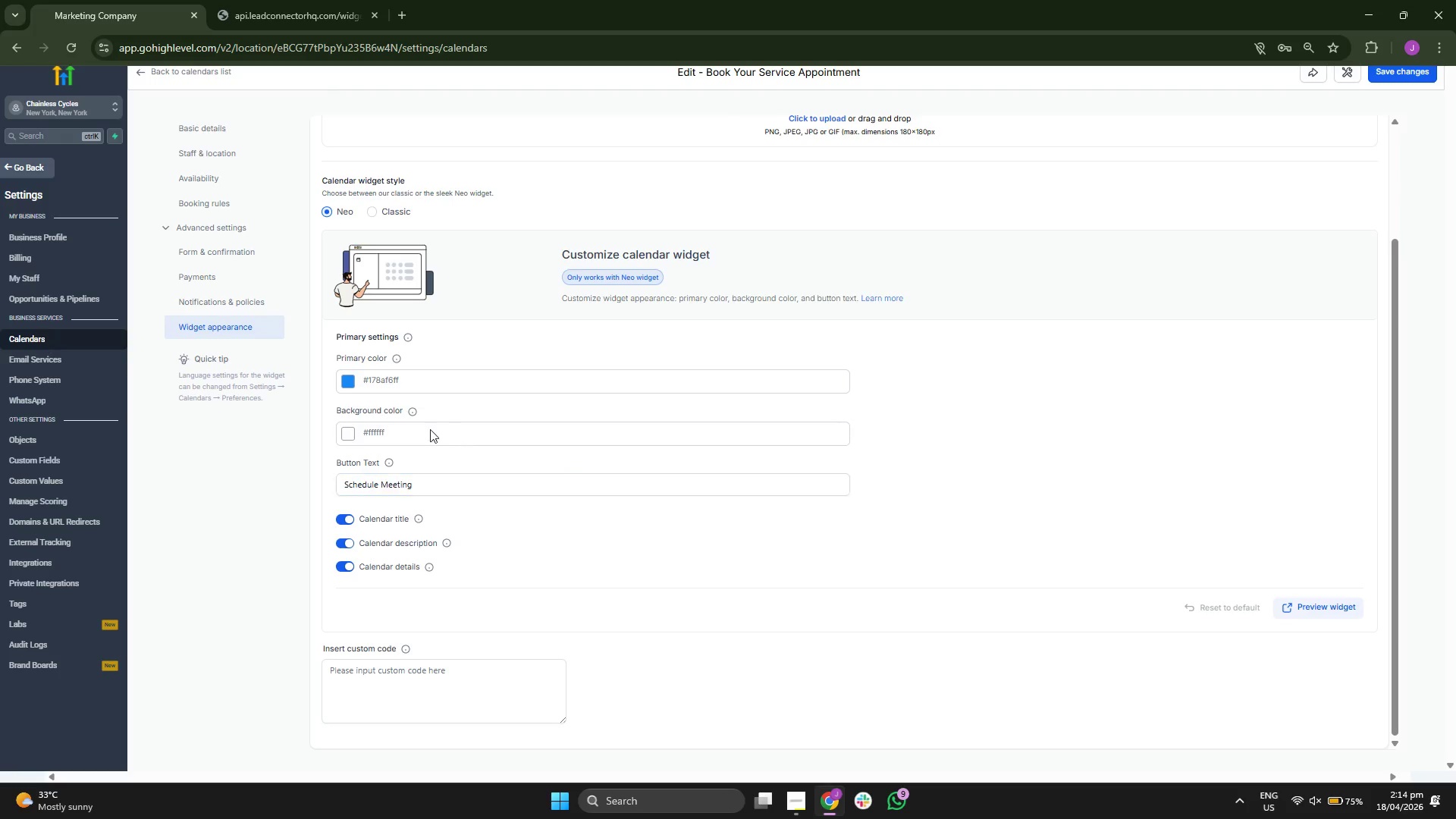 
left_click([350, 426])
 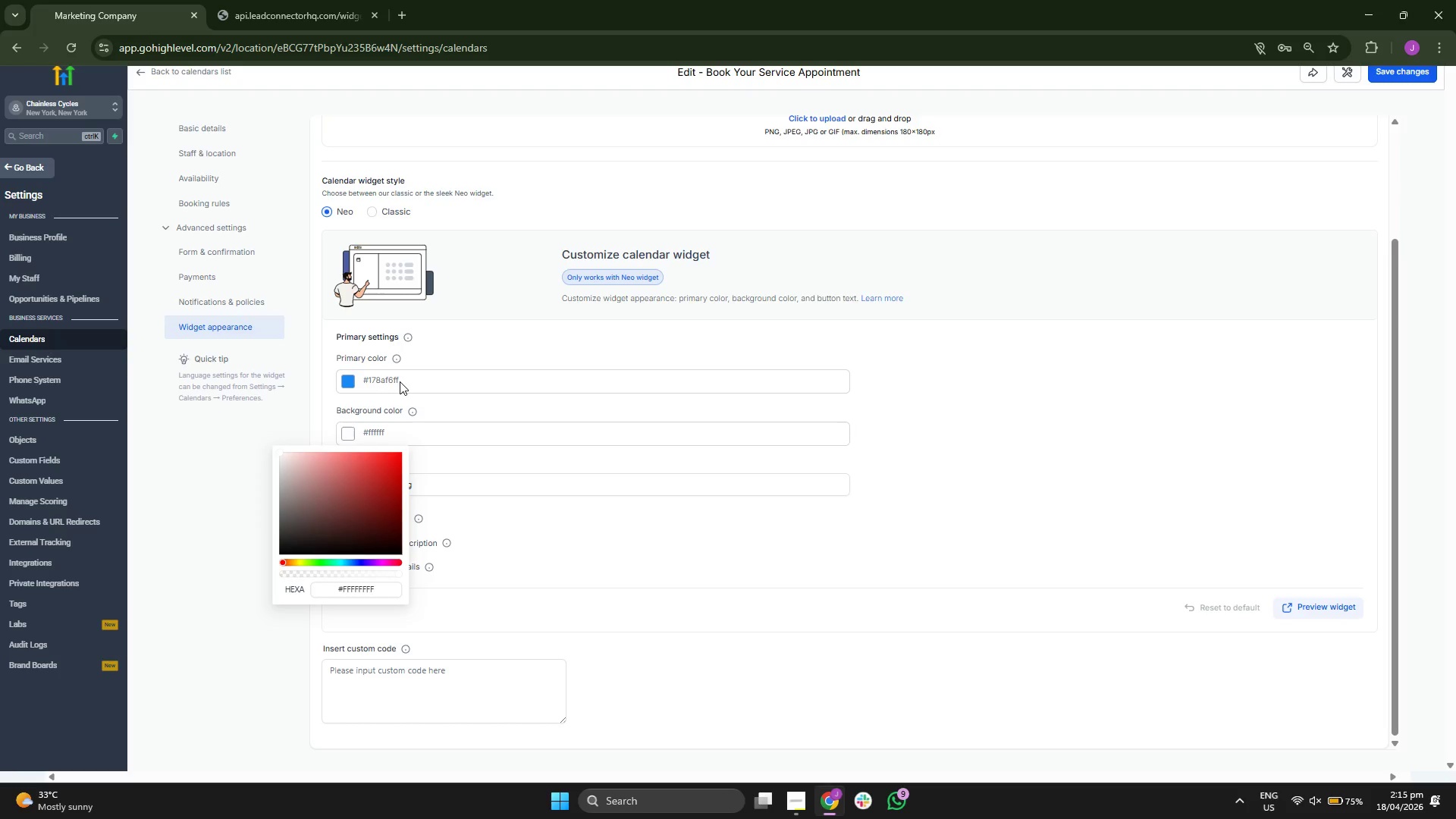 
left_click([414, 376])
 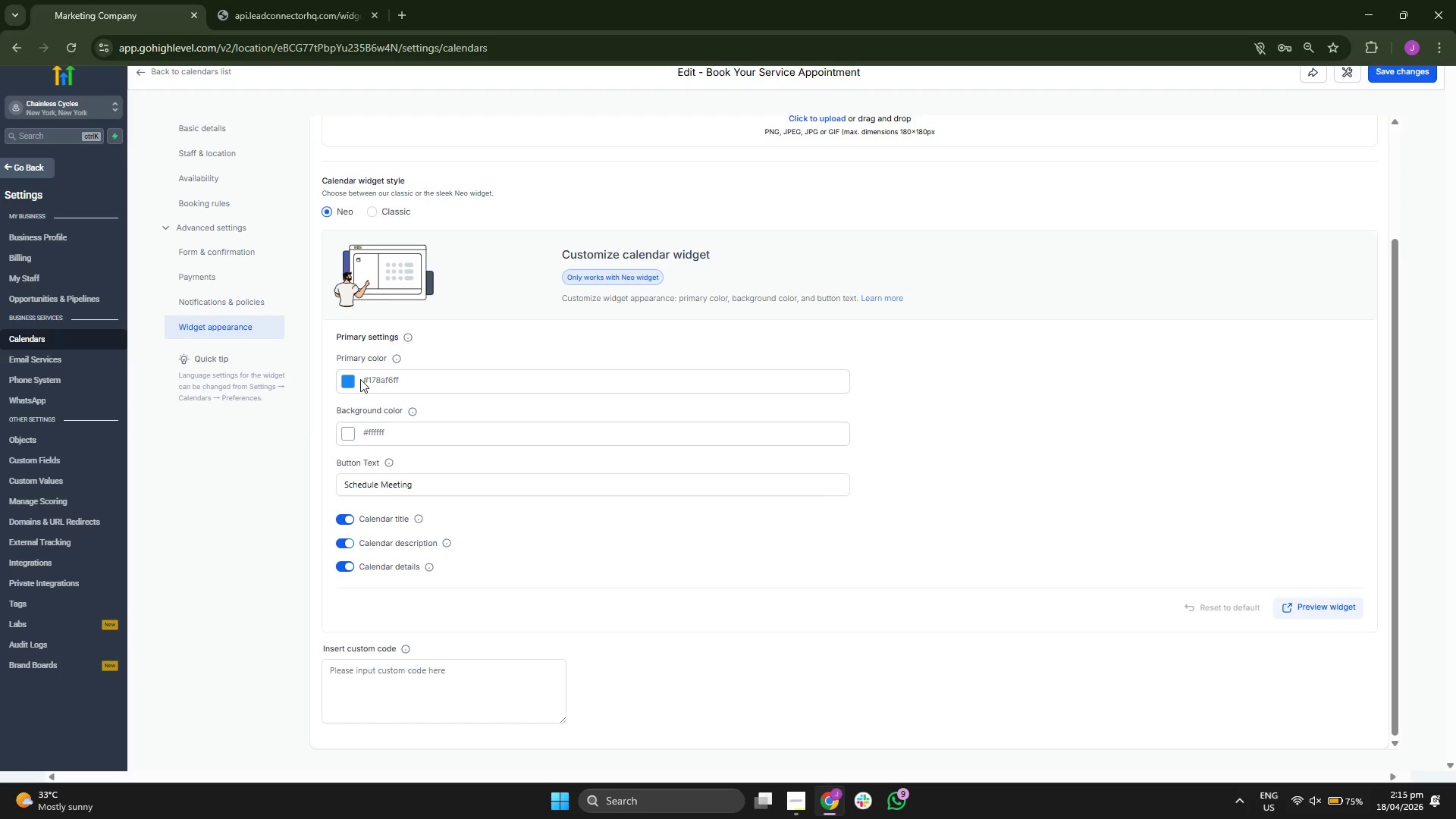 
double_click([350, 381])
 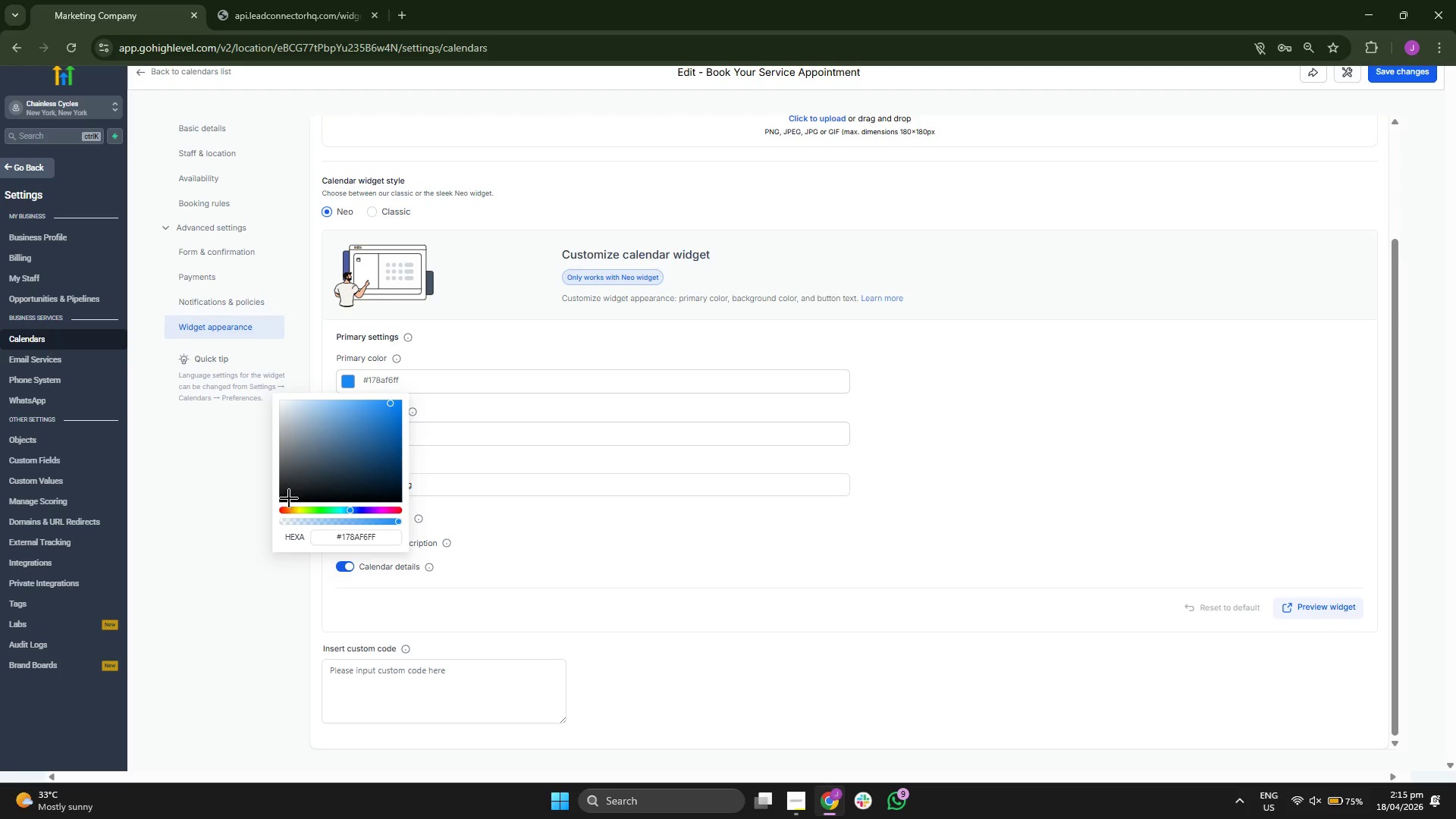 
left_click([285, 507])
 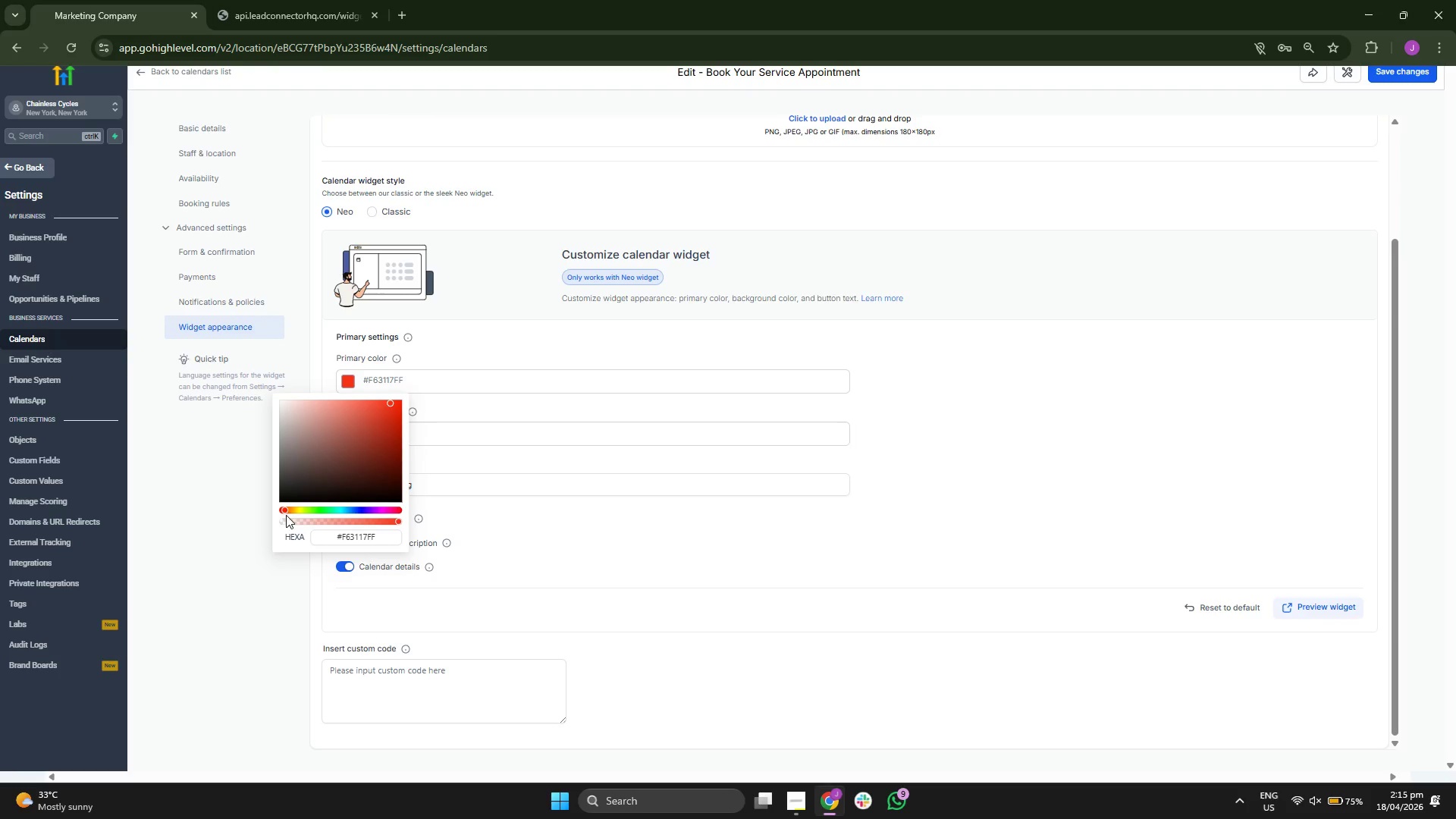 
left_click_drag(start_coordinate=[286, 510], to_coordinate=[290, 509])
 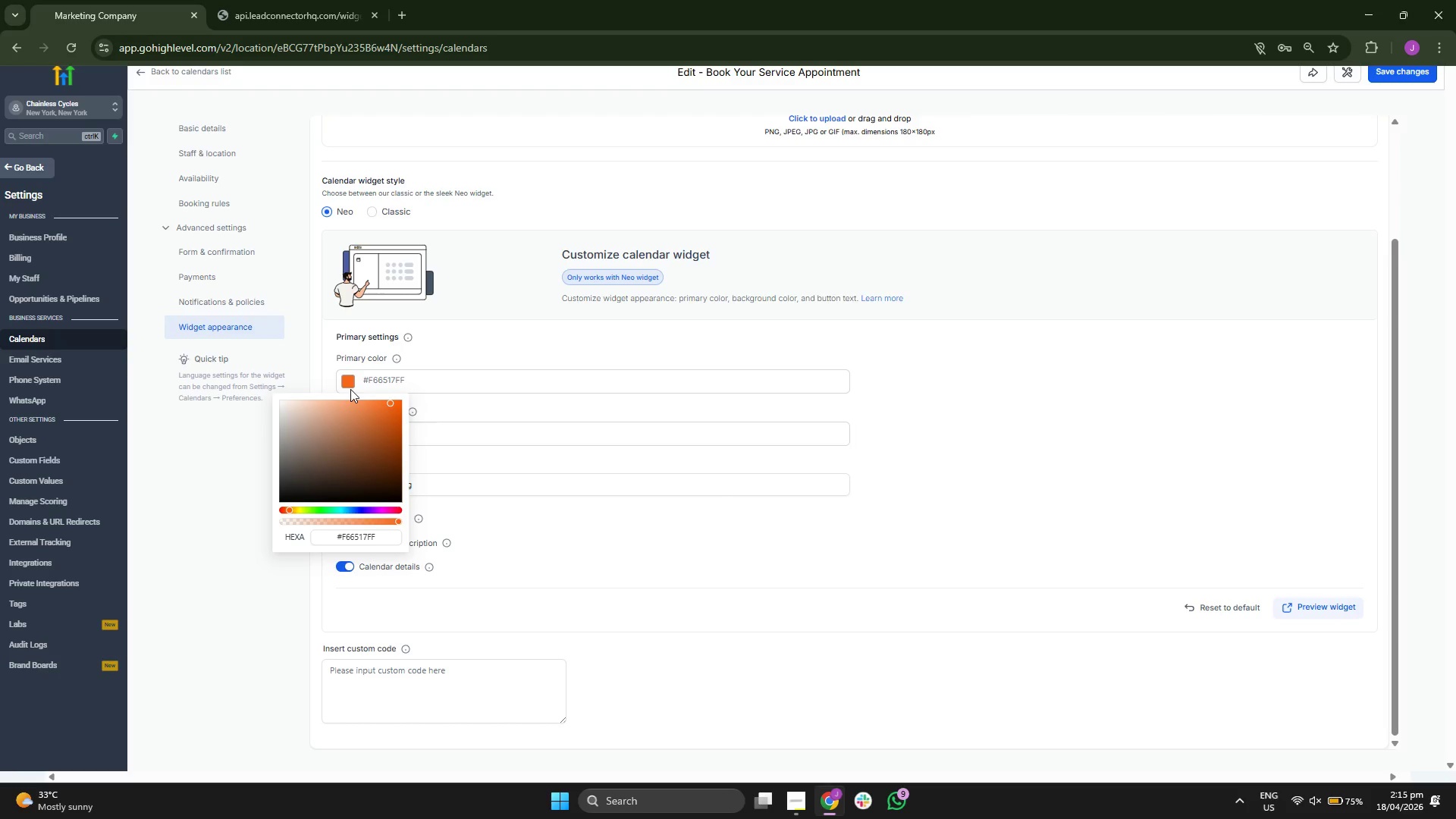 
left_click([344, 378])
 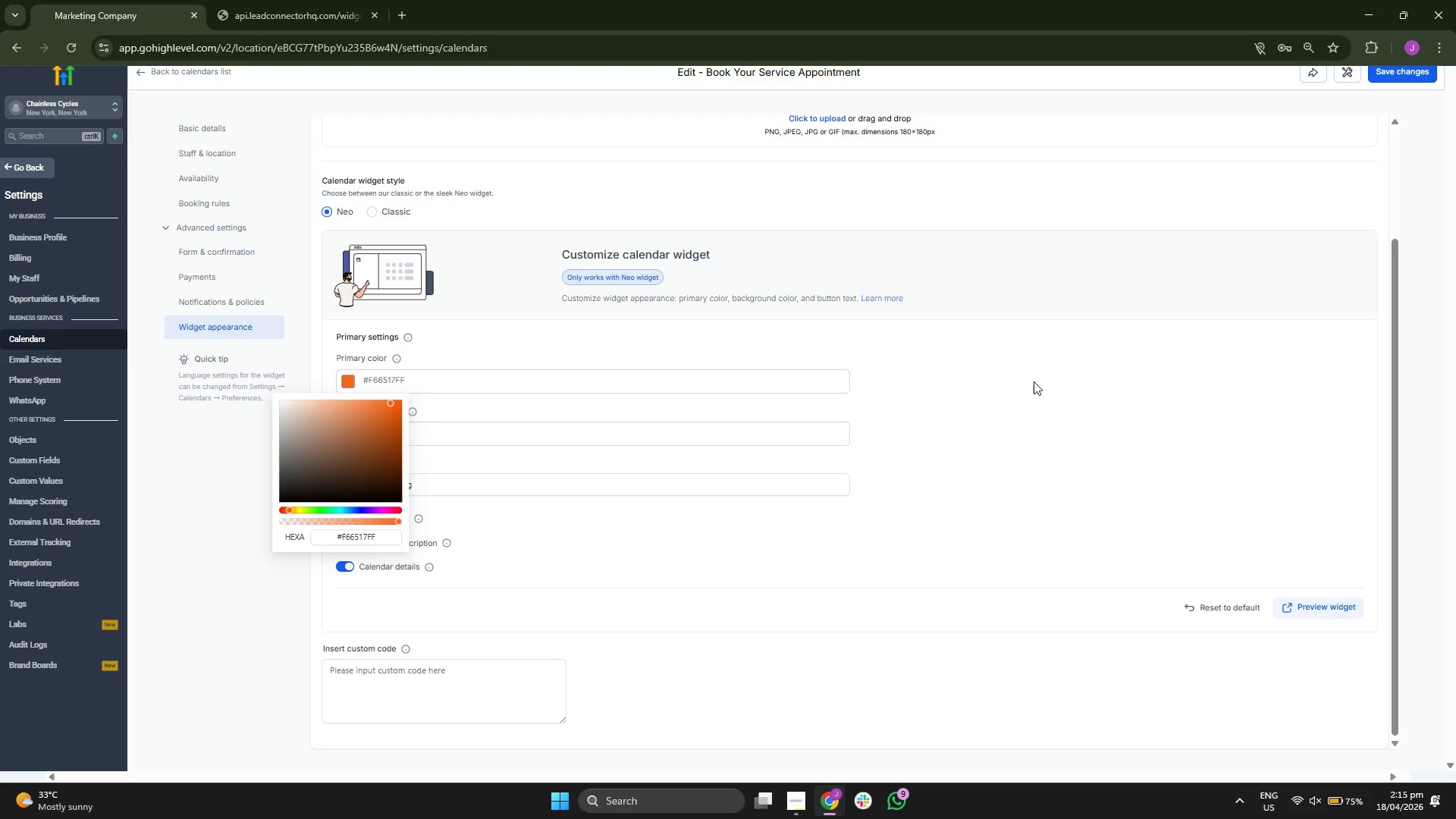 
left_click_drag(start_coordinate=[1021, 381], to_coordinate=[1034, 381])
 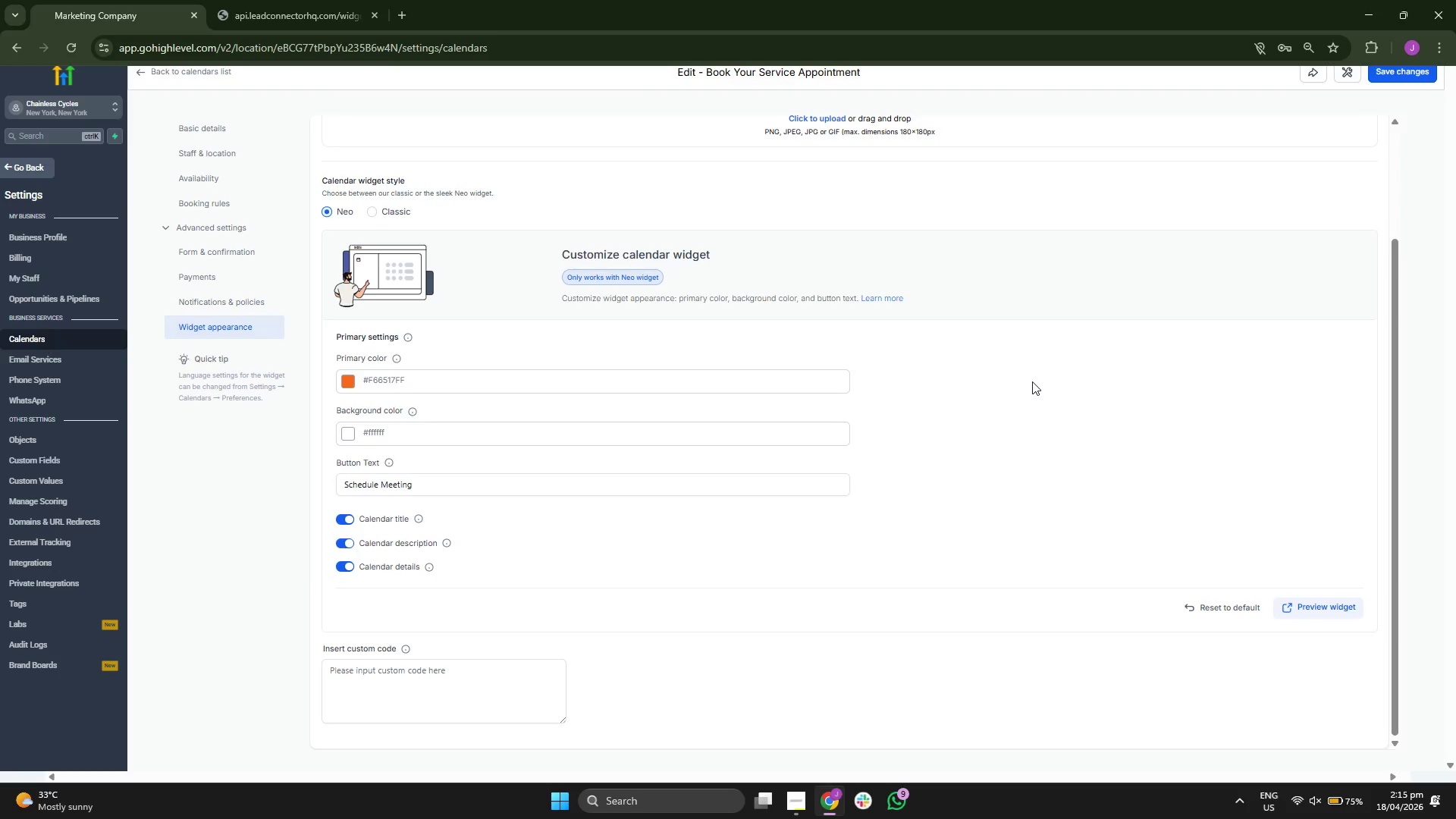 
scroll: coordinate [1029, 382], scroll_direction: up, amount: 3.0
 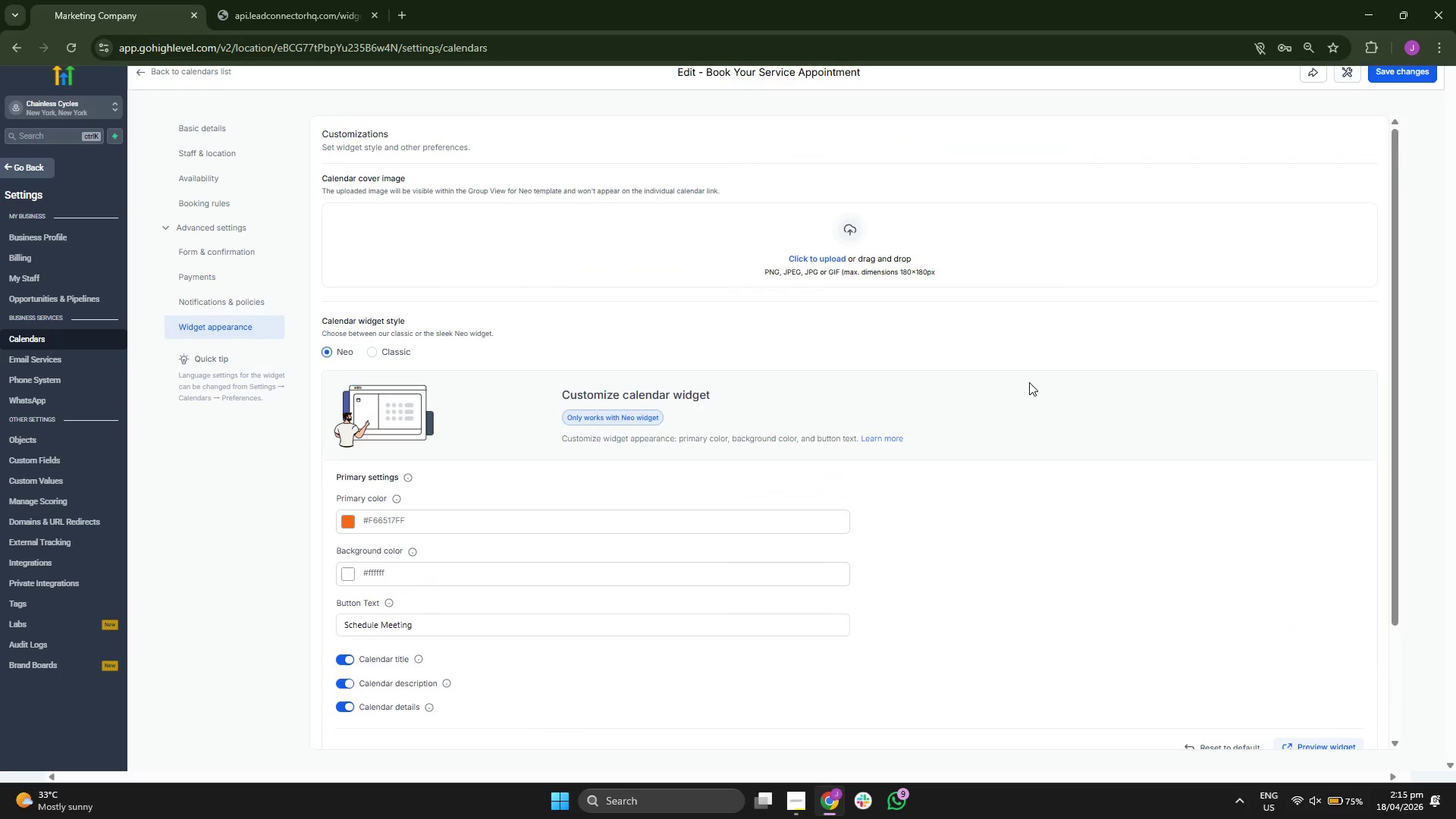 
scroll: coordinate [1029, 382], scroll_direction: down, amount: 1.0
 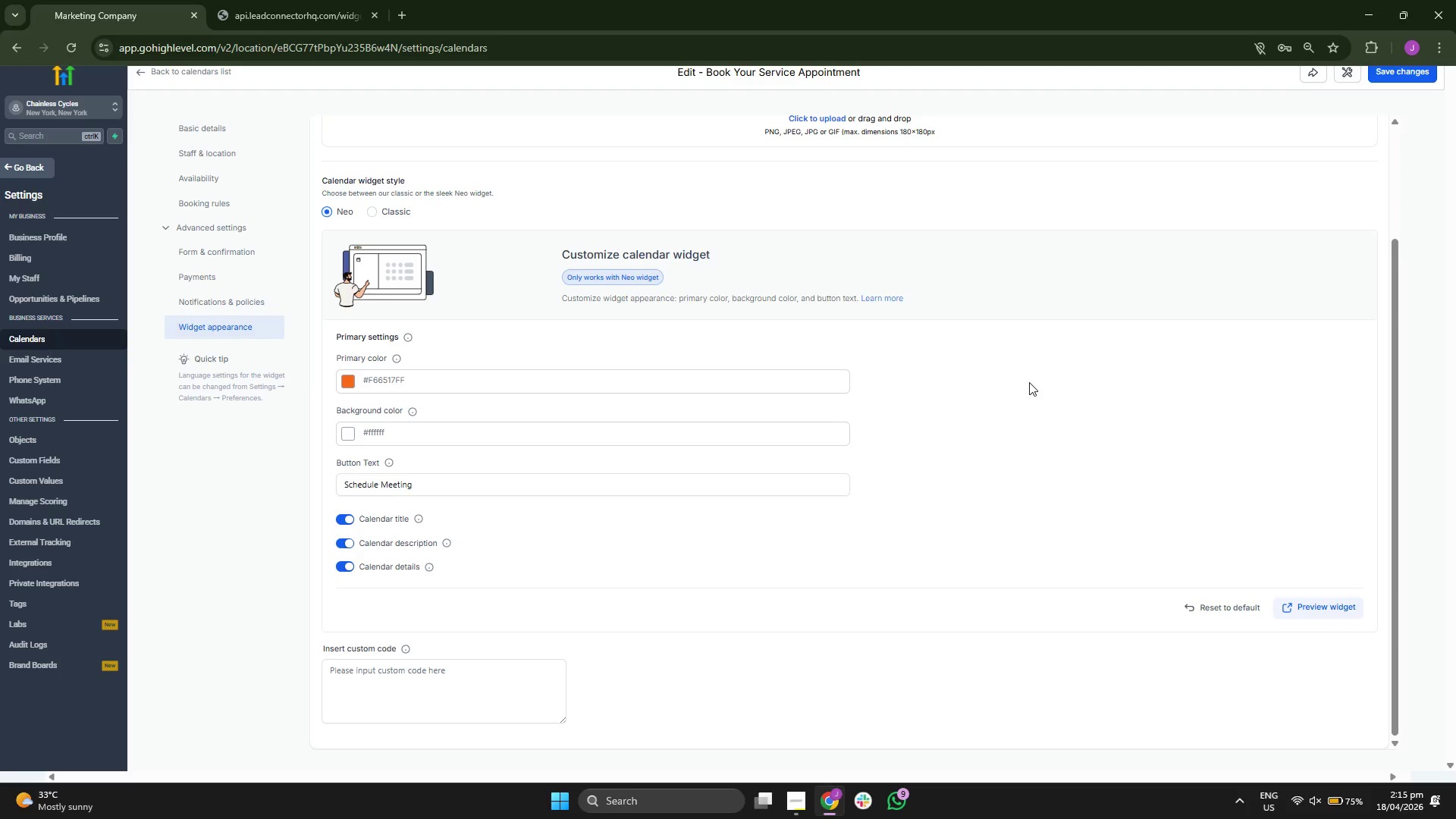 
scroll: coordinate [1029, 382], scroll_direction: up, amount: 5.0
 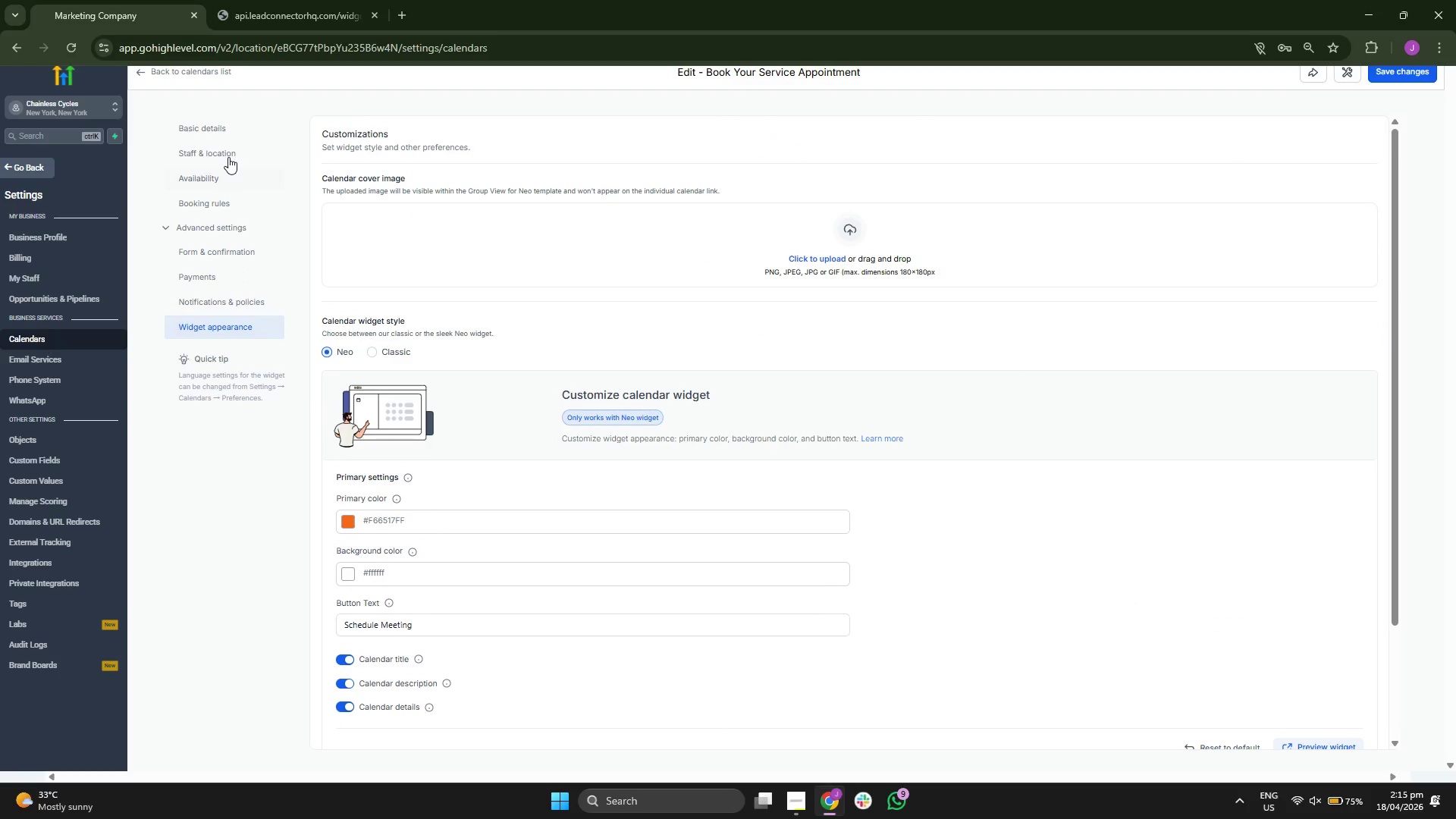 
left_click([230, 147])
 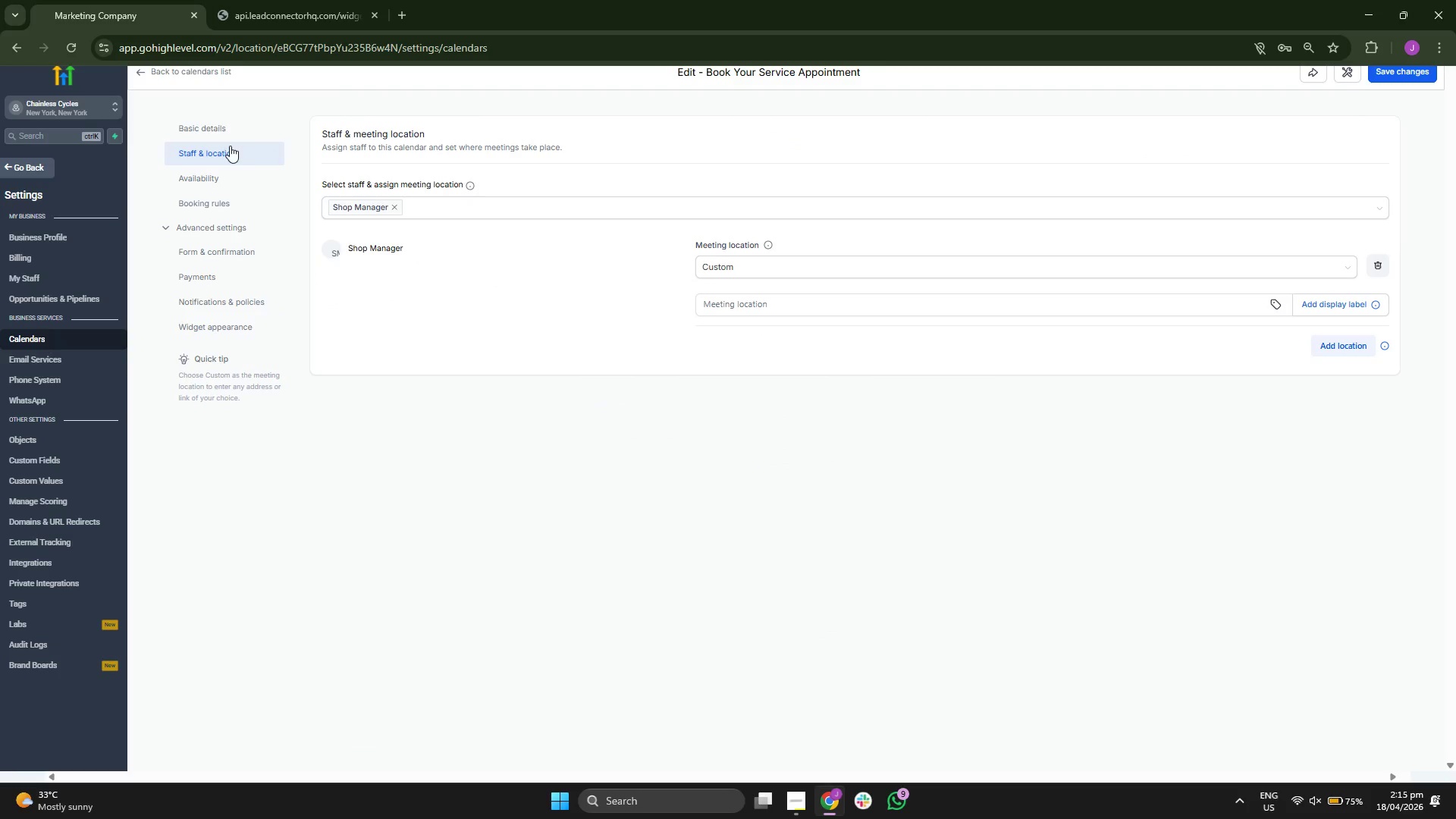 
left_click([223, 127])
 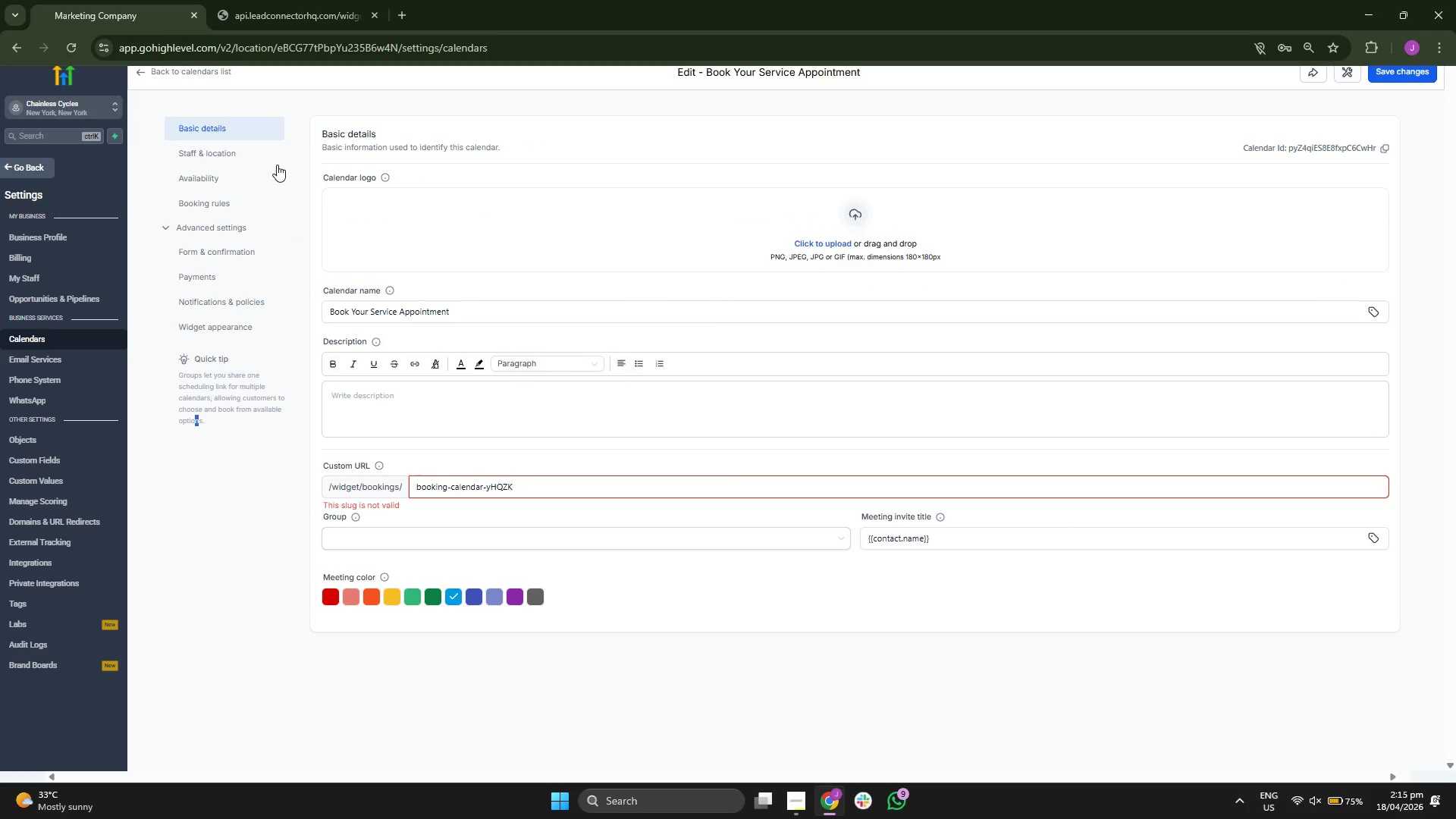 
wait(5.26)
 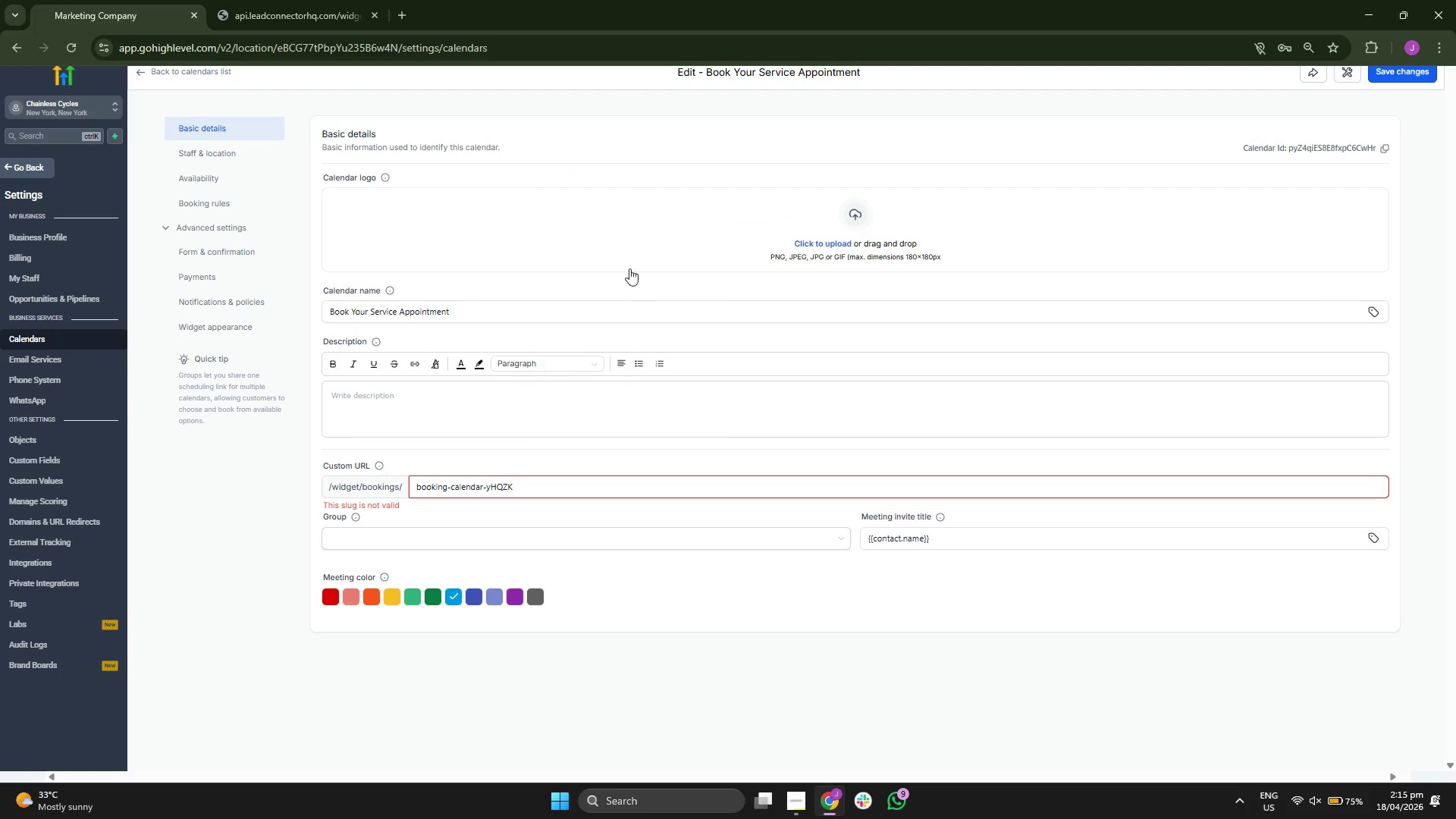 
left_click([1403, 81])
 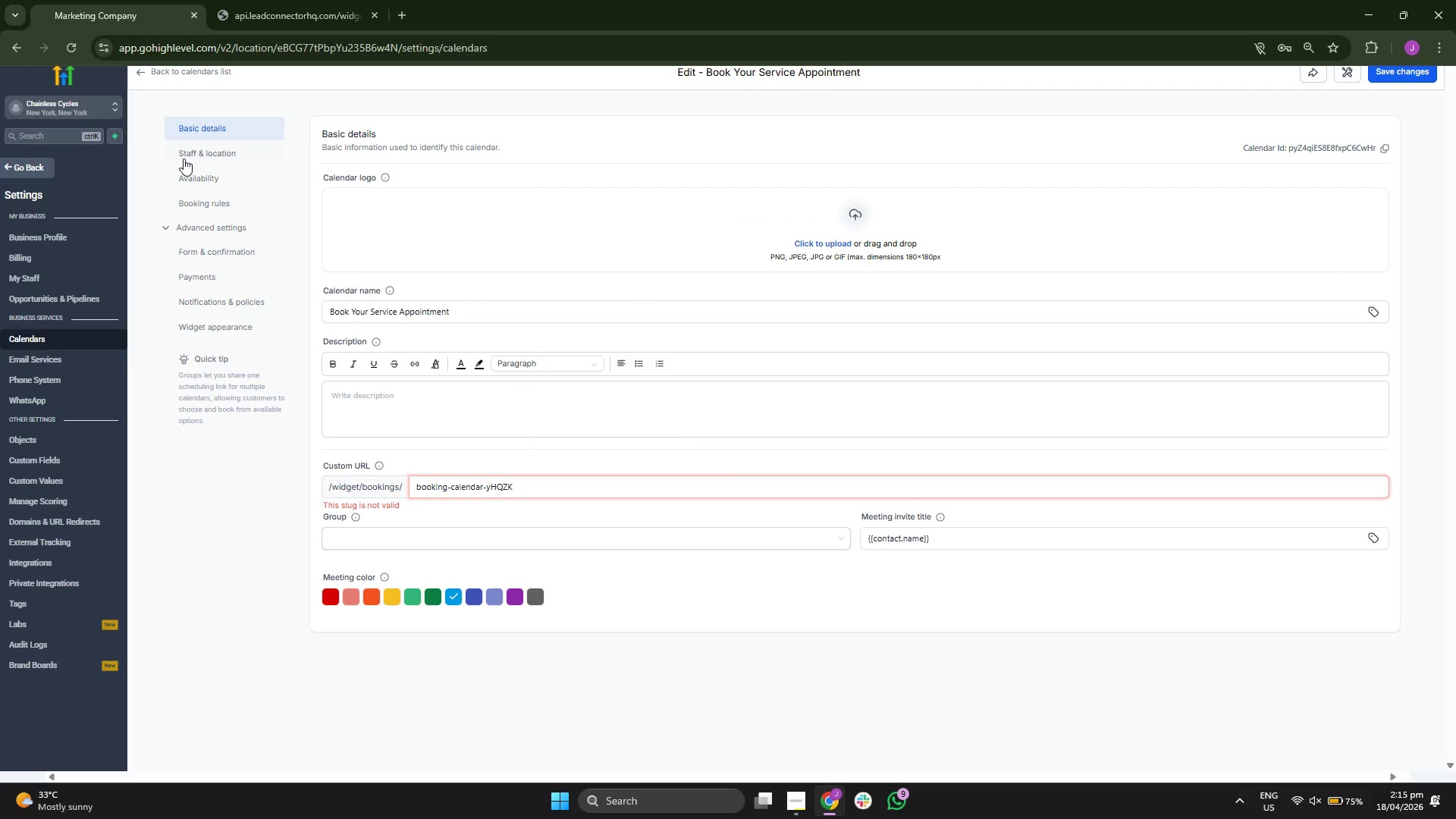 
left_click([148, 74])
 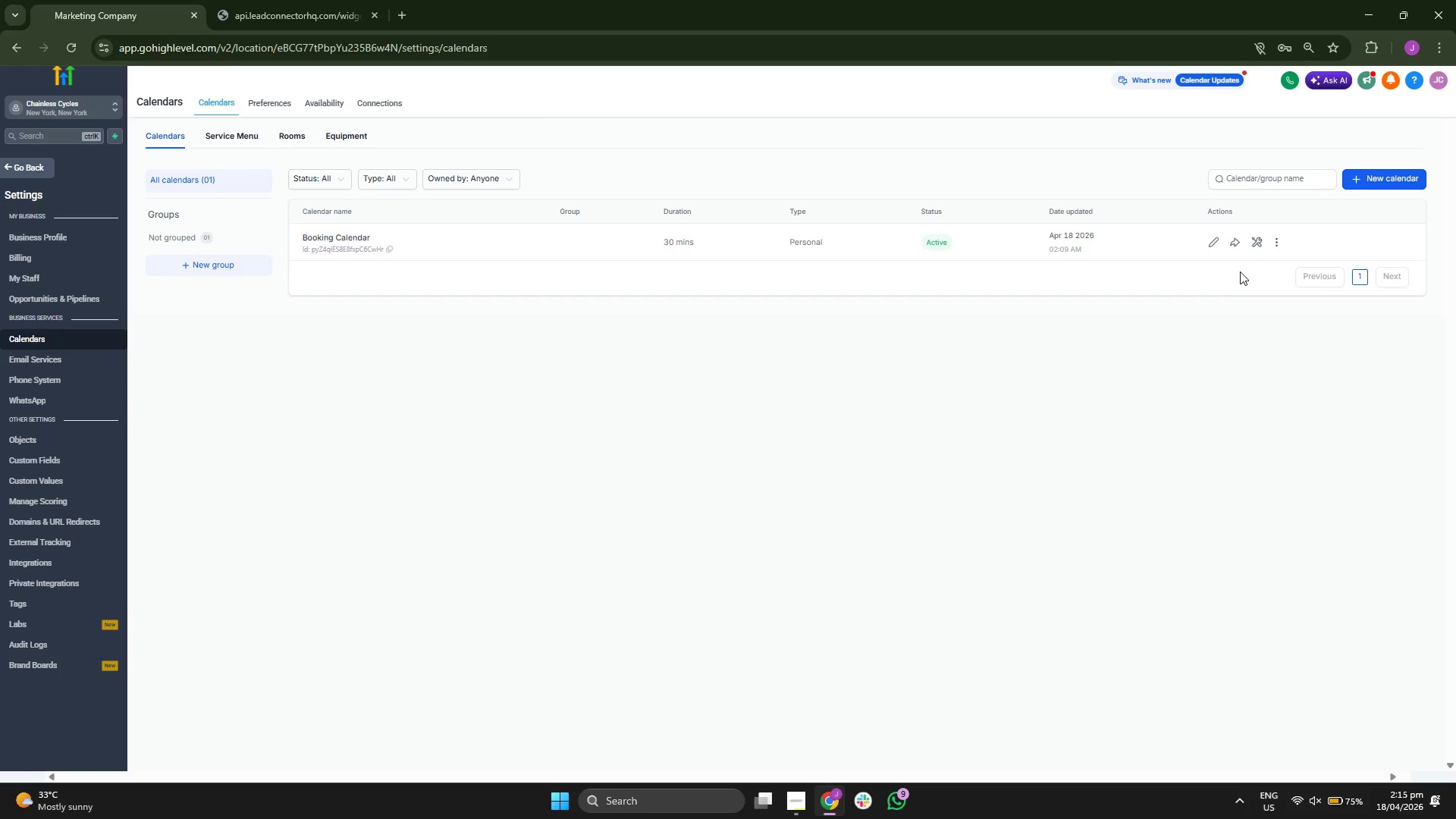 
left_click([1278, 238])
 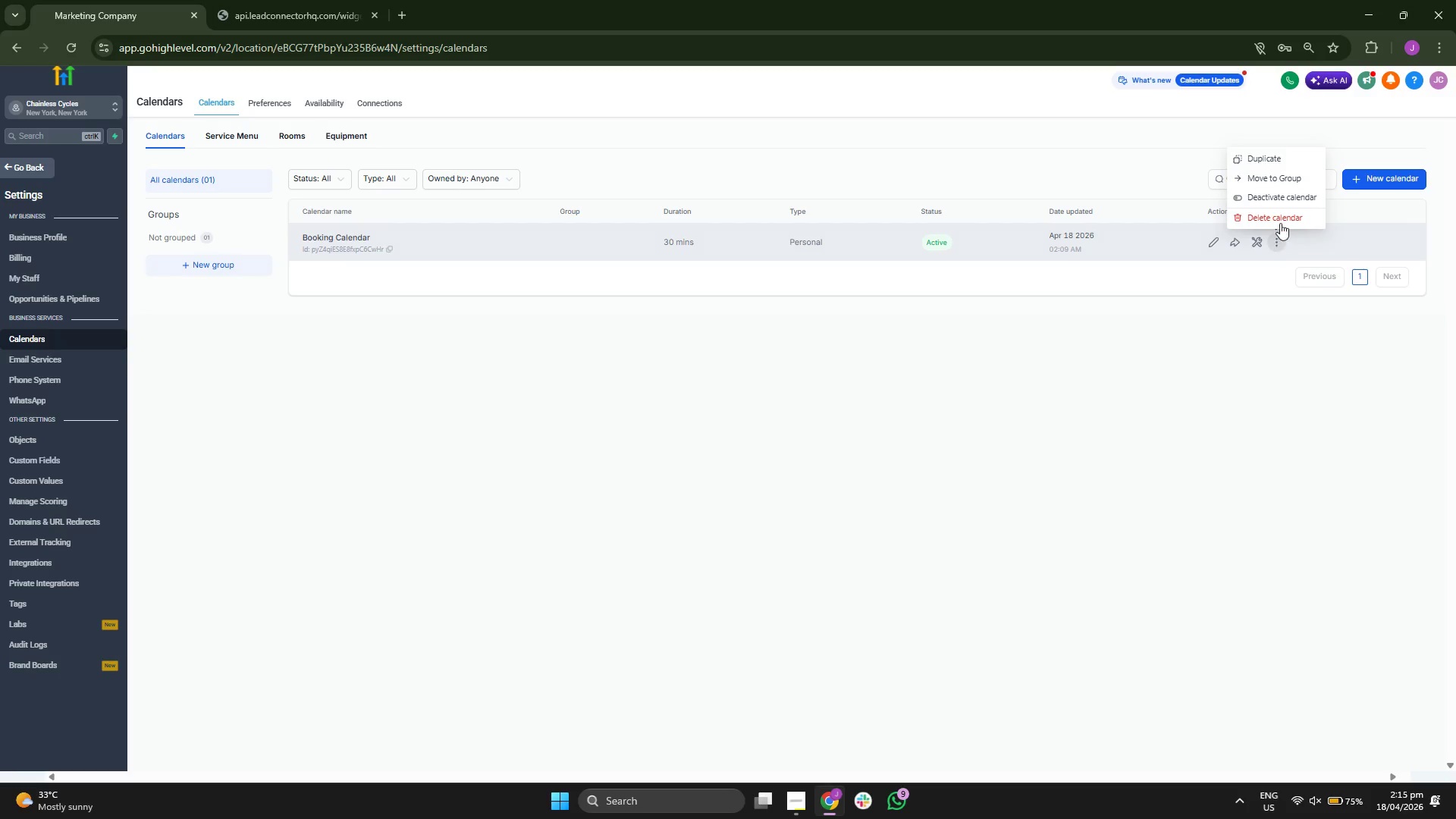 
left_click([1280, 221])
 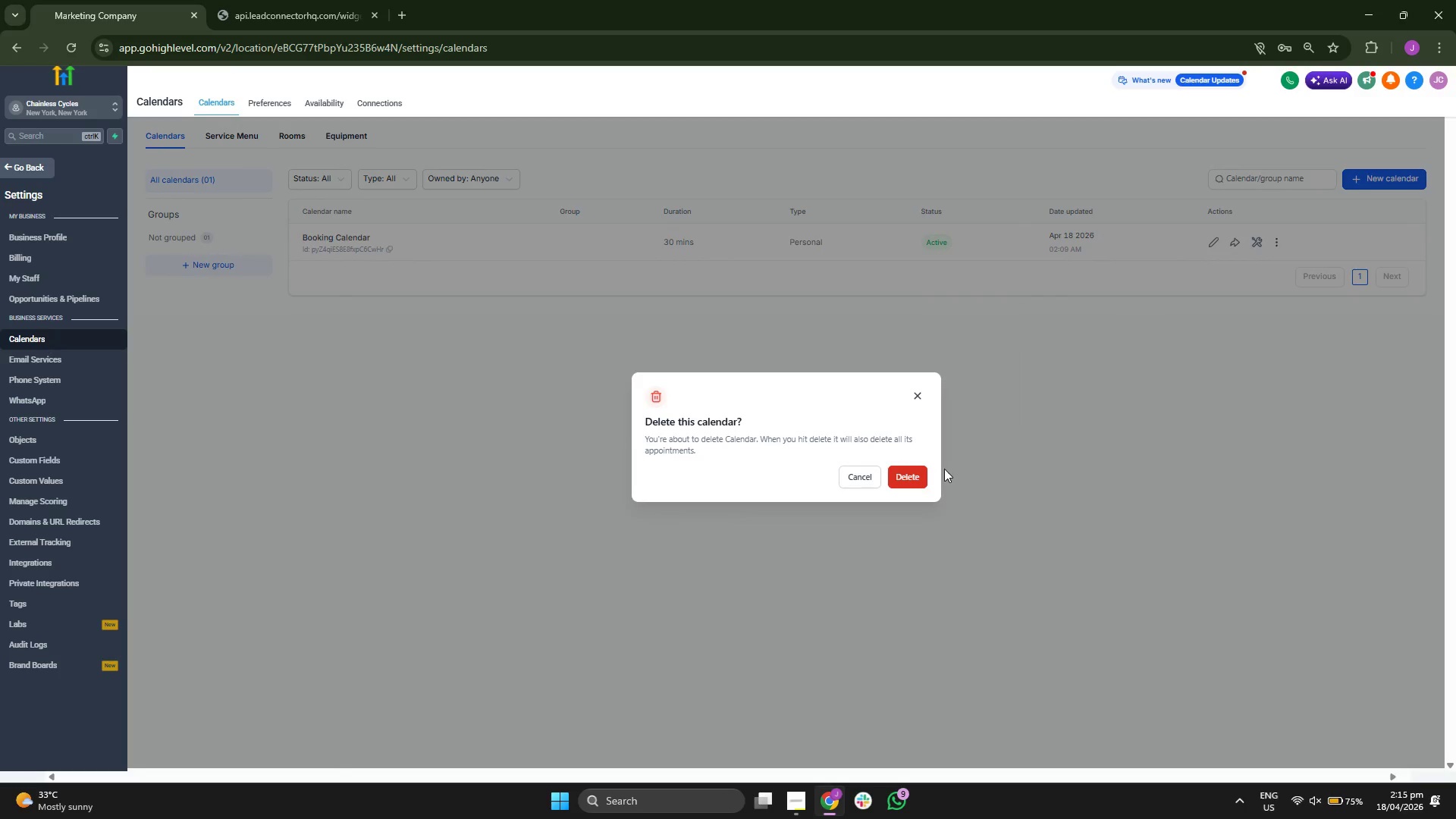 
left_click([919, 479])
 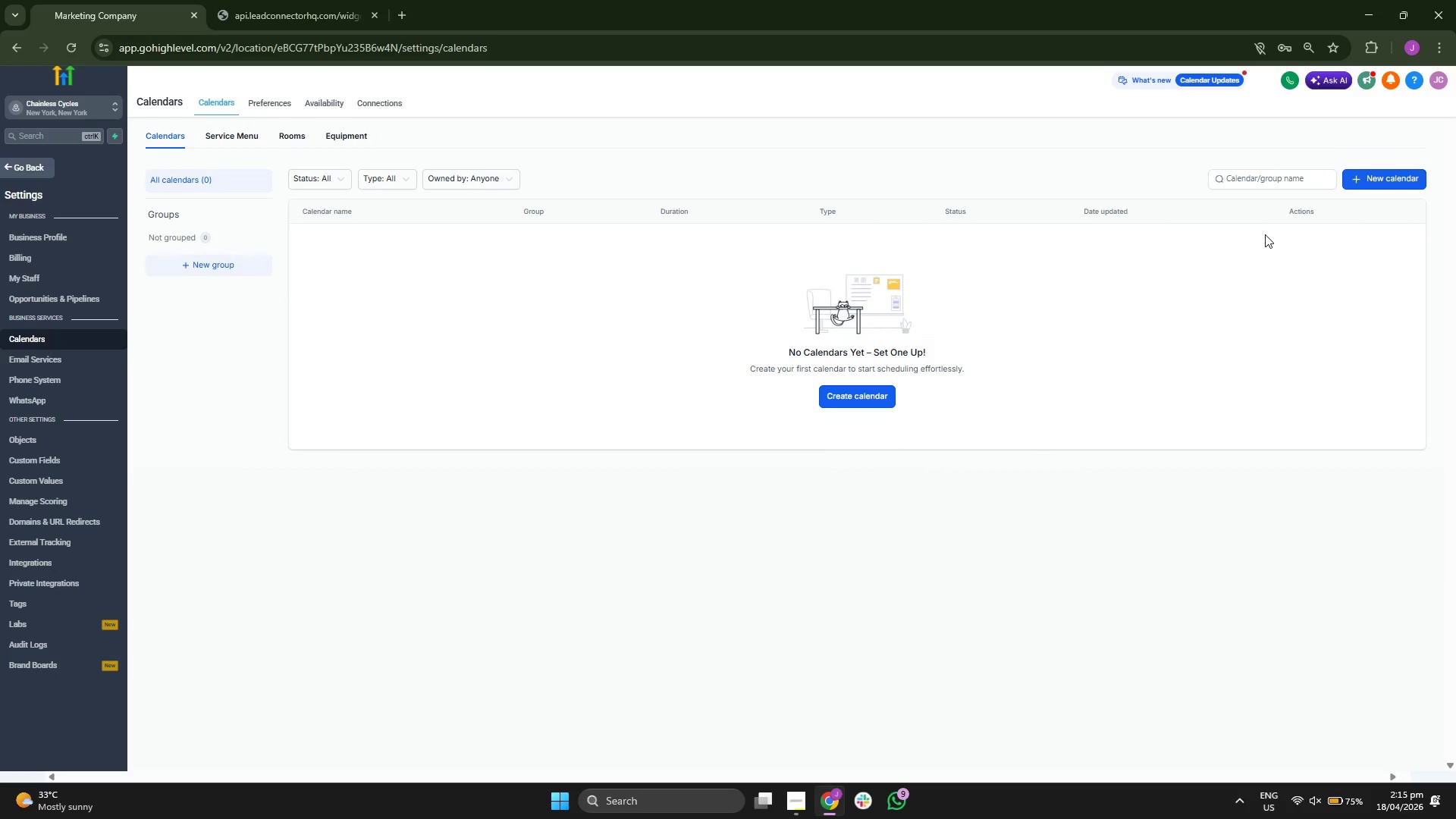 
left_click([1385, 180])
 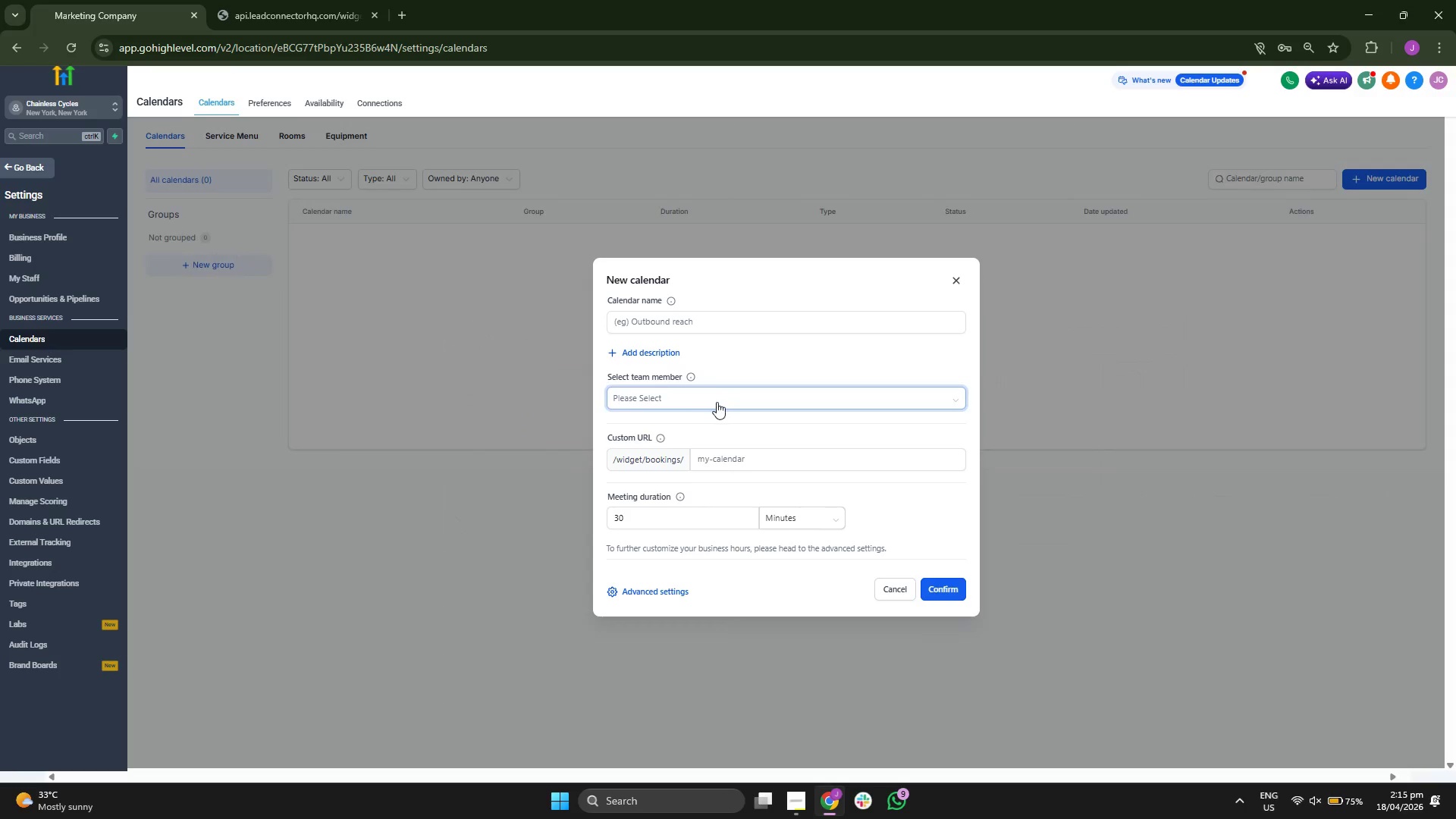 
left_click([741, 329])
 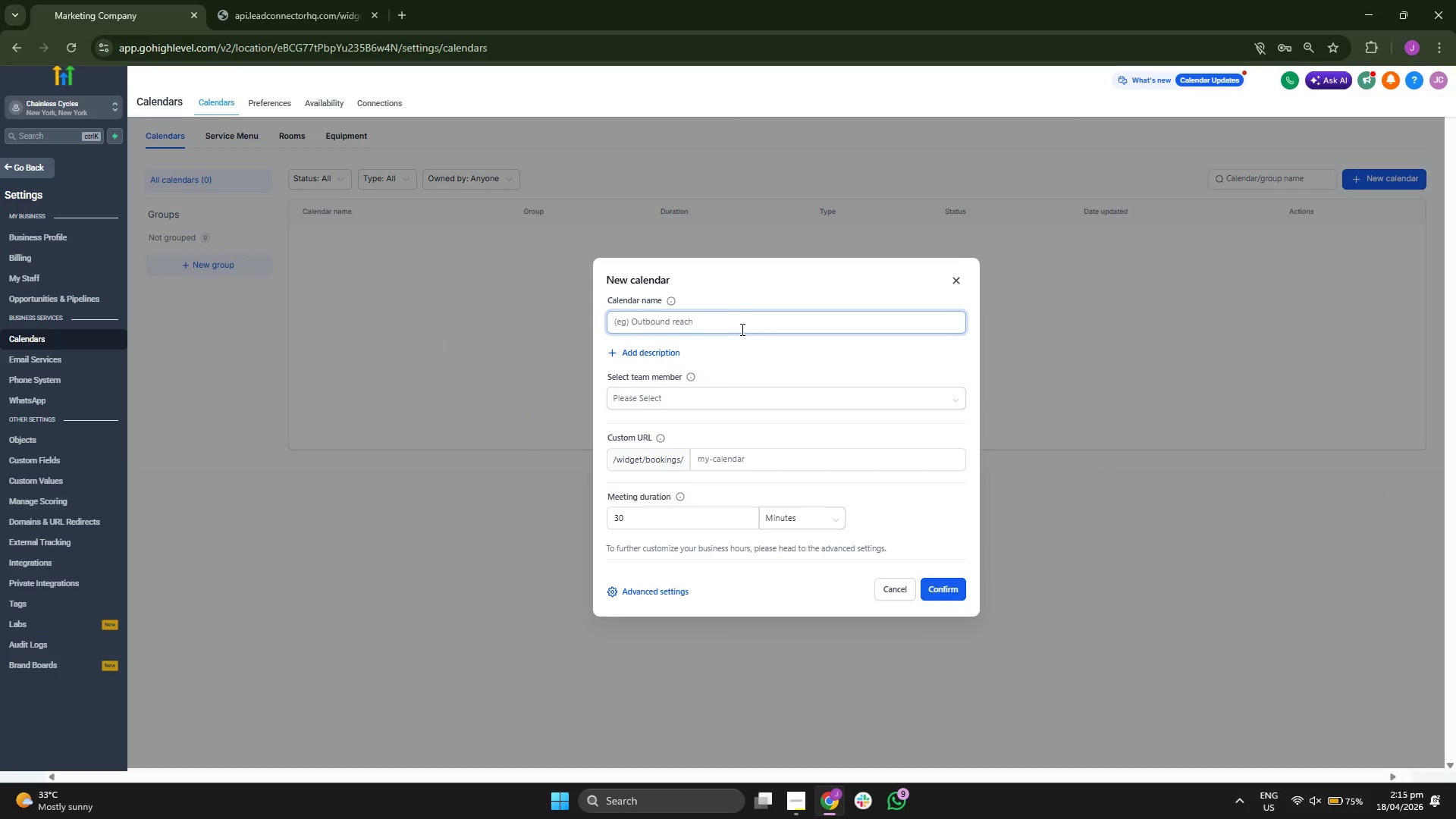 
type(Book Your SEr)
key(Backspace)
key(Backspace)
type(ervb)
key(Backspace)
type(ive )
key(Backspace)
key(Backspace)
key(Backspace)
type(ve)
key(Backspace)
key(Backspace)
type(ce a)
key(Backspace)
type(Appointment)
 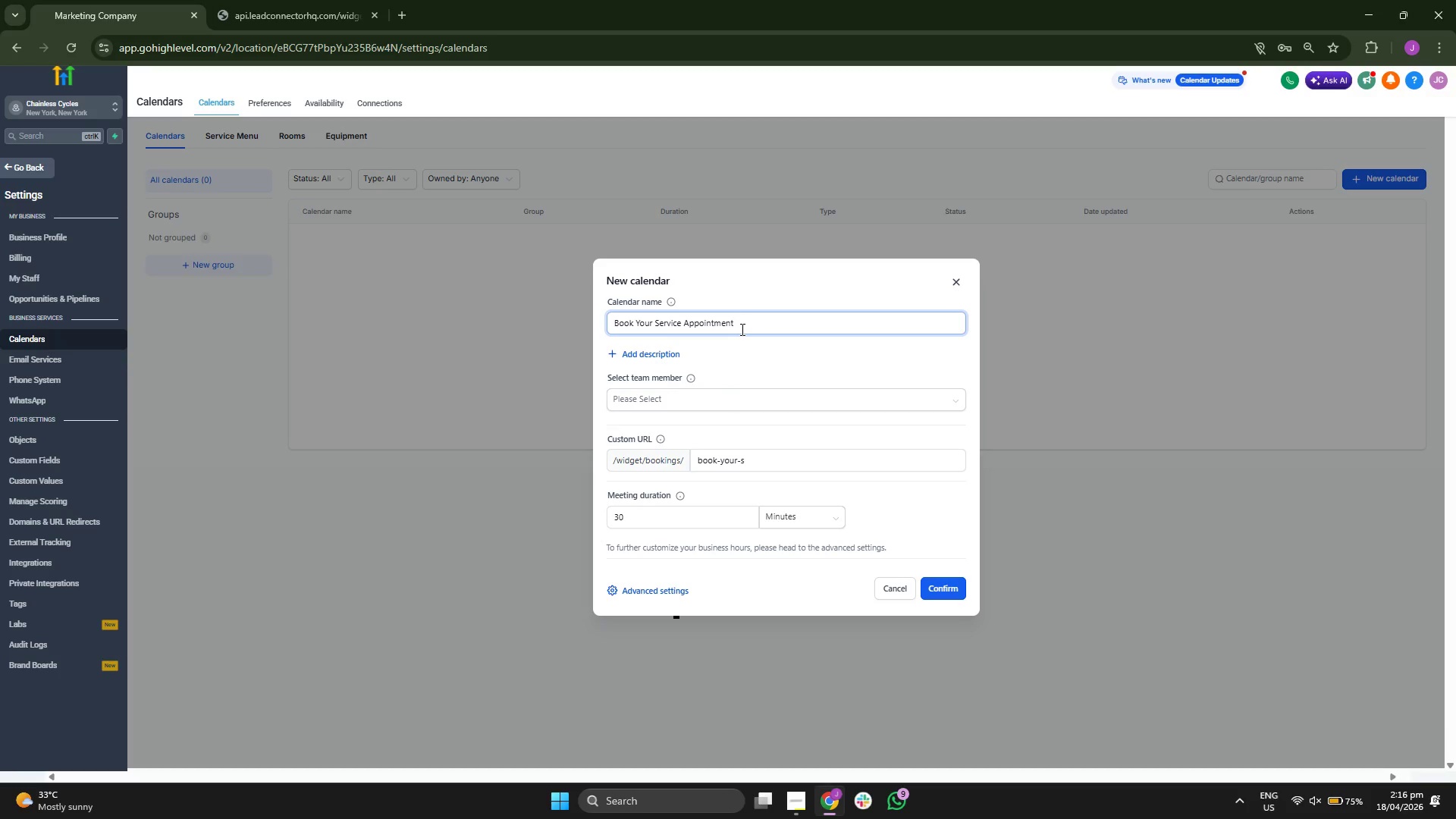 
left_click([752, 350])
 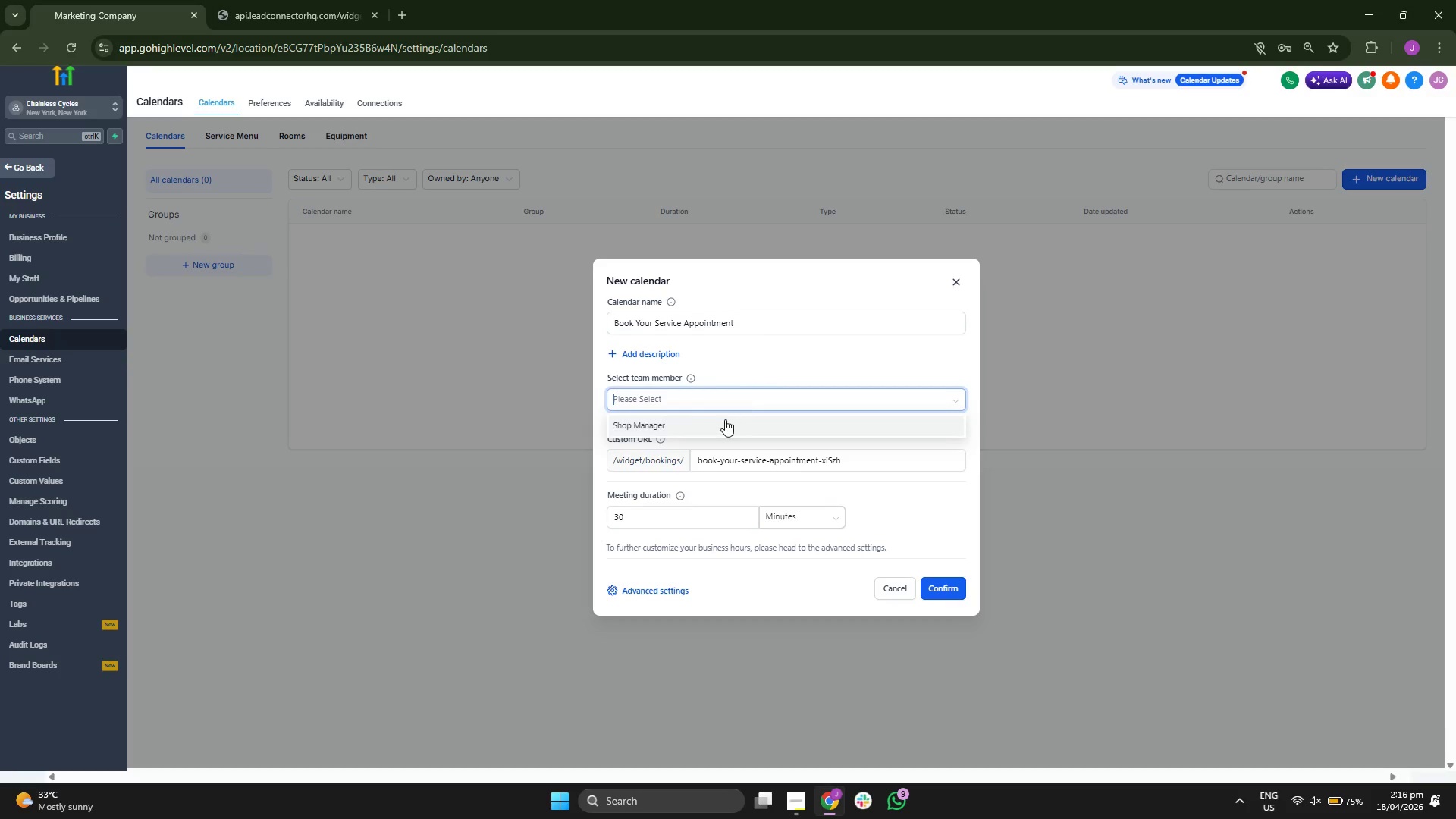 
left_click([723, 424])
 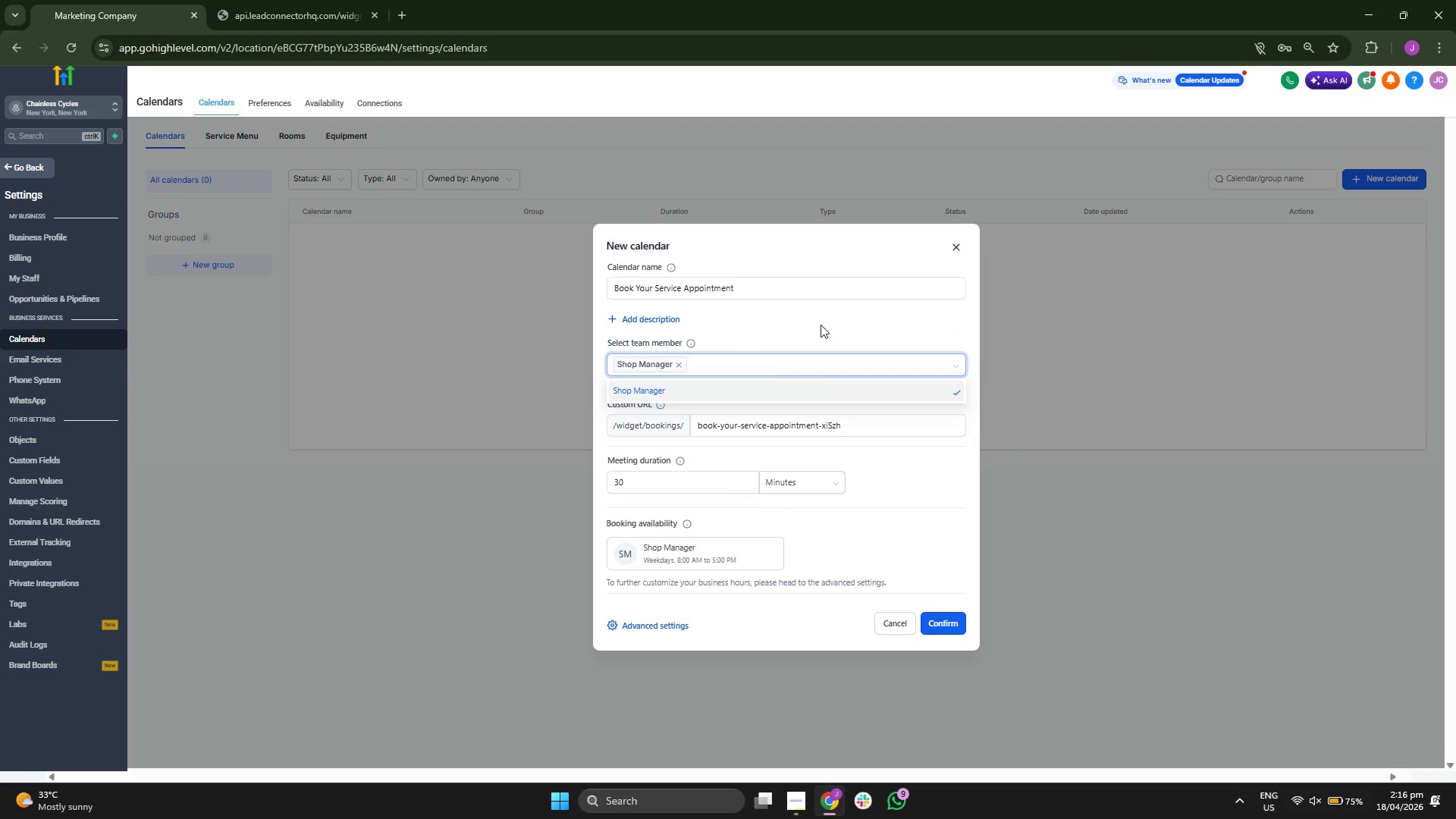 
left_click([838, 306])
 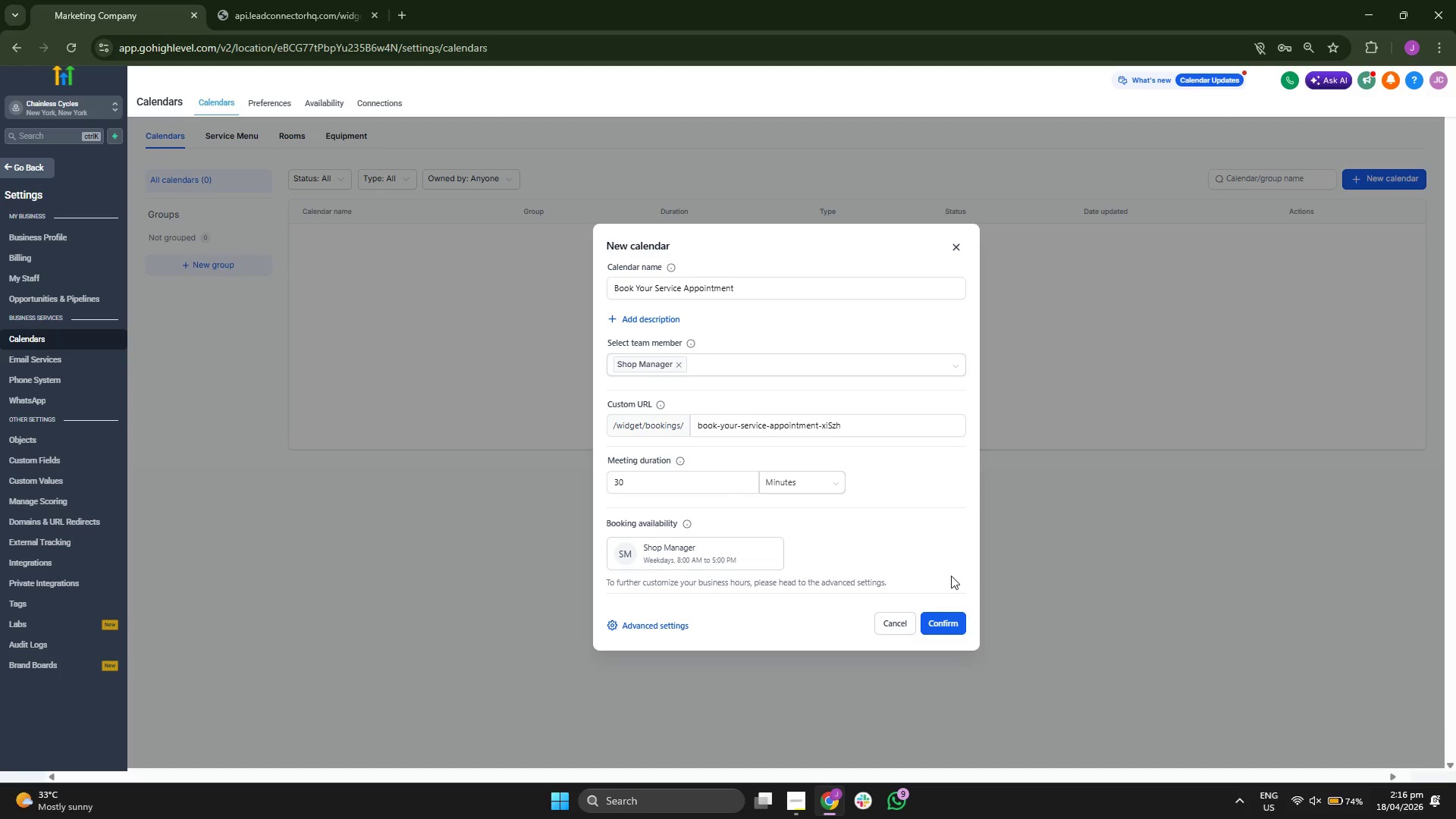 
double_click([956, 631])
 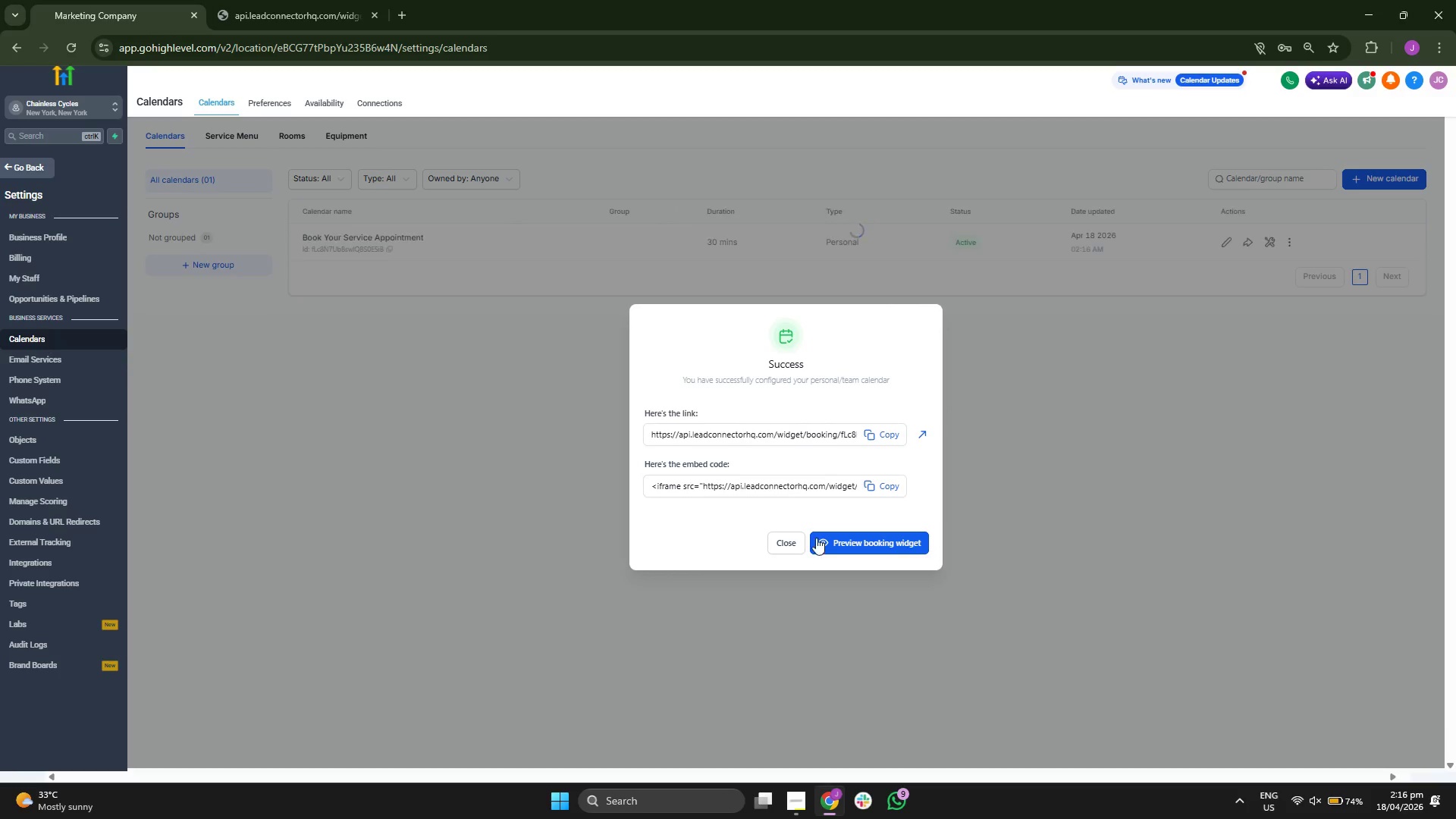 
left_click([870, 542])
 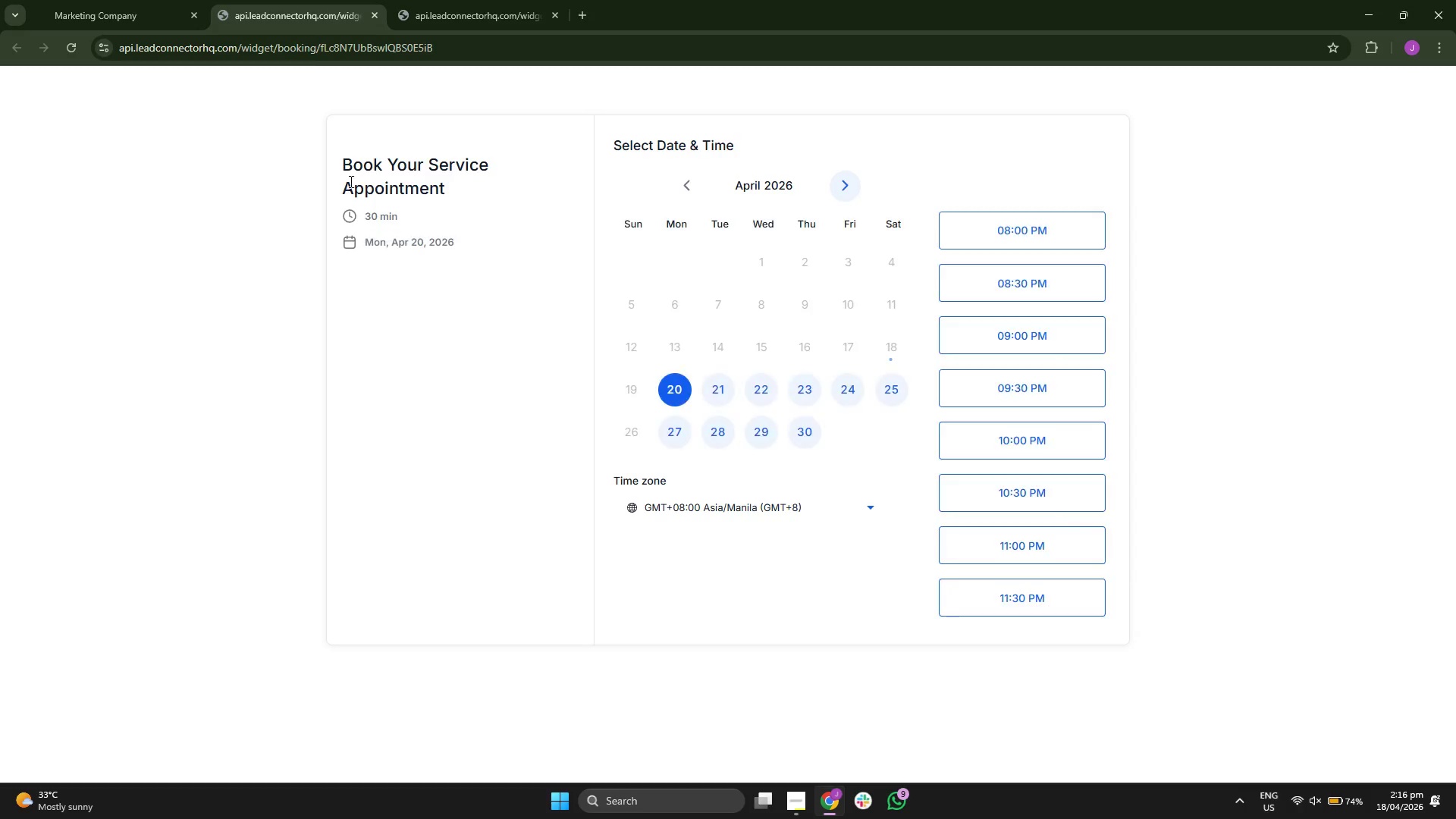 
double_click([394, 182])
 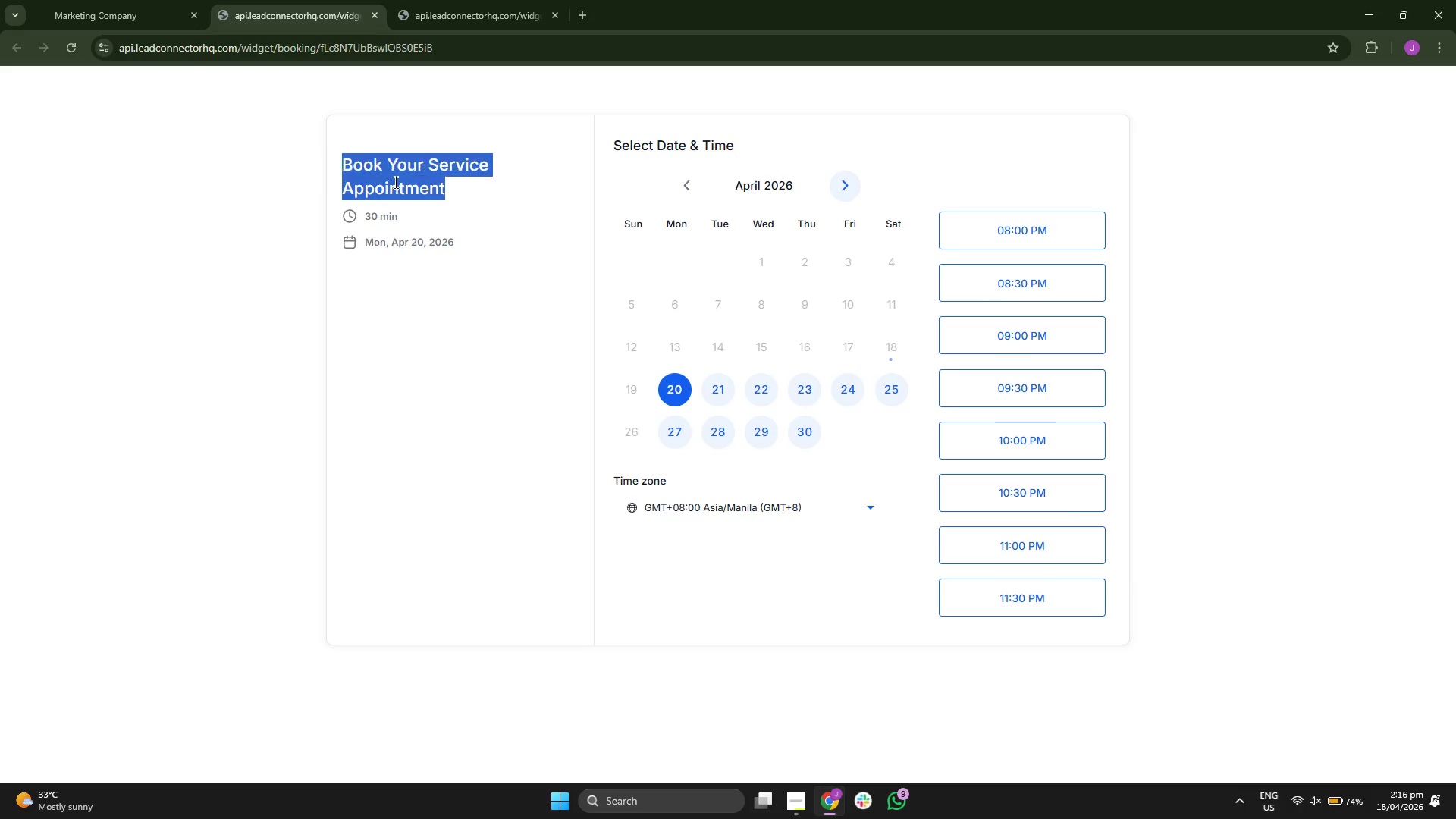 
triple_click([394, 182])
 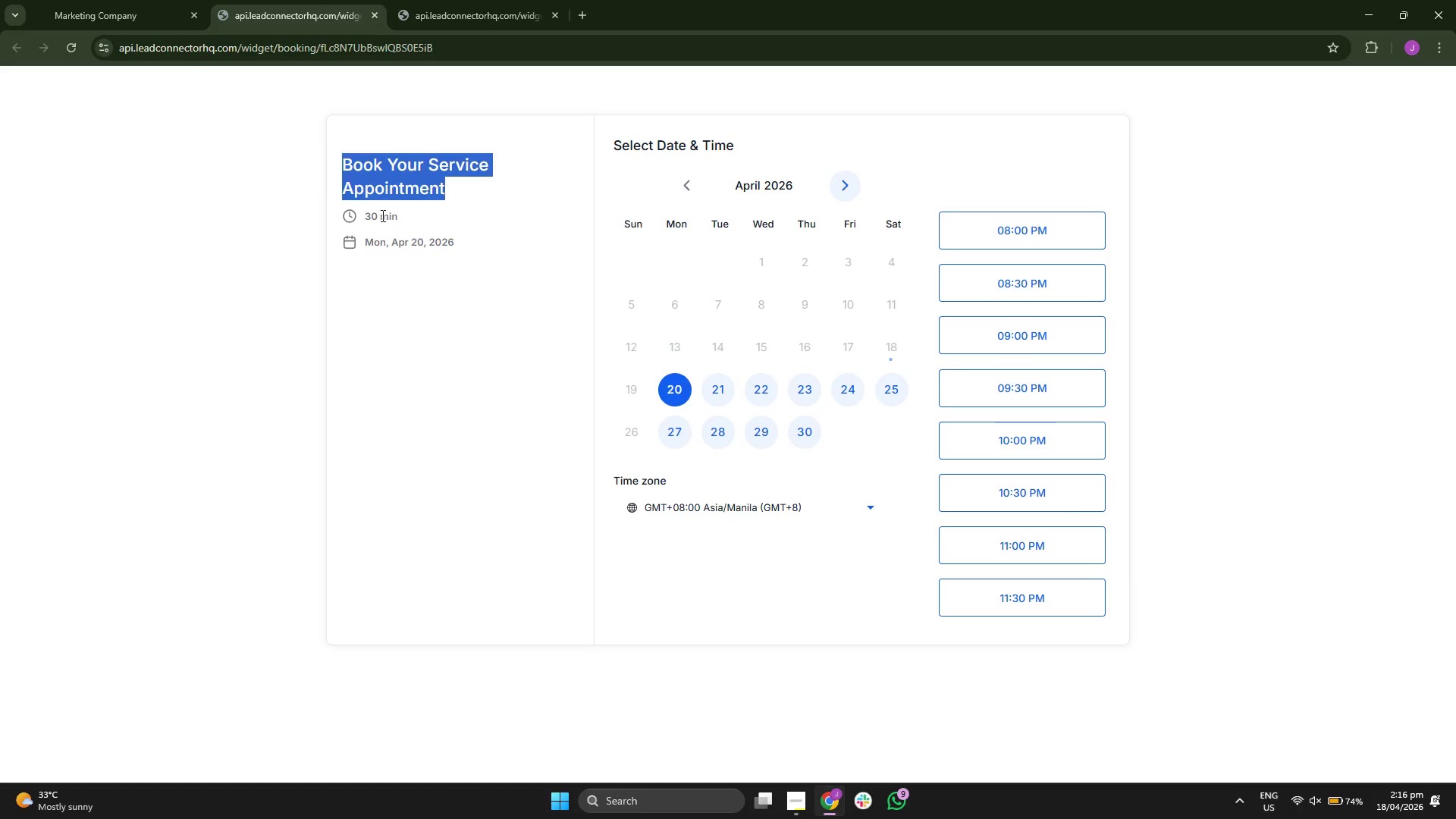 
double_click([380, 218])
 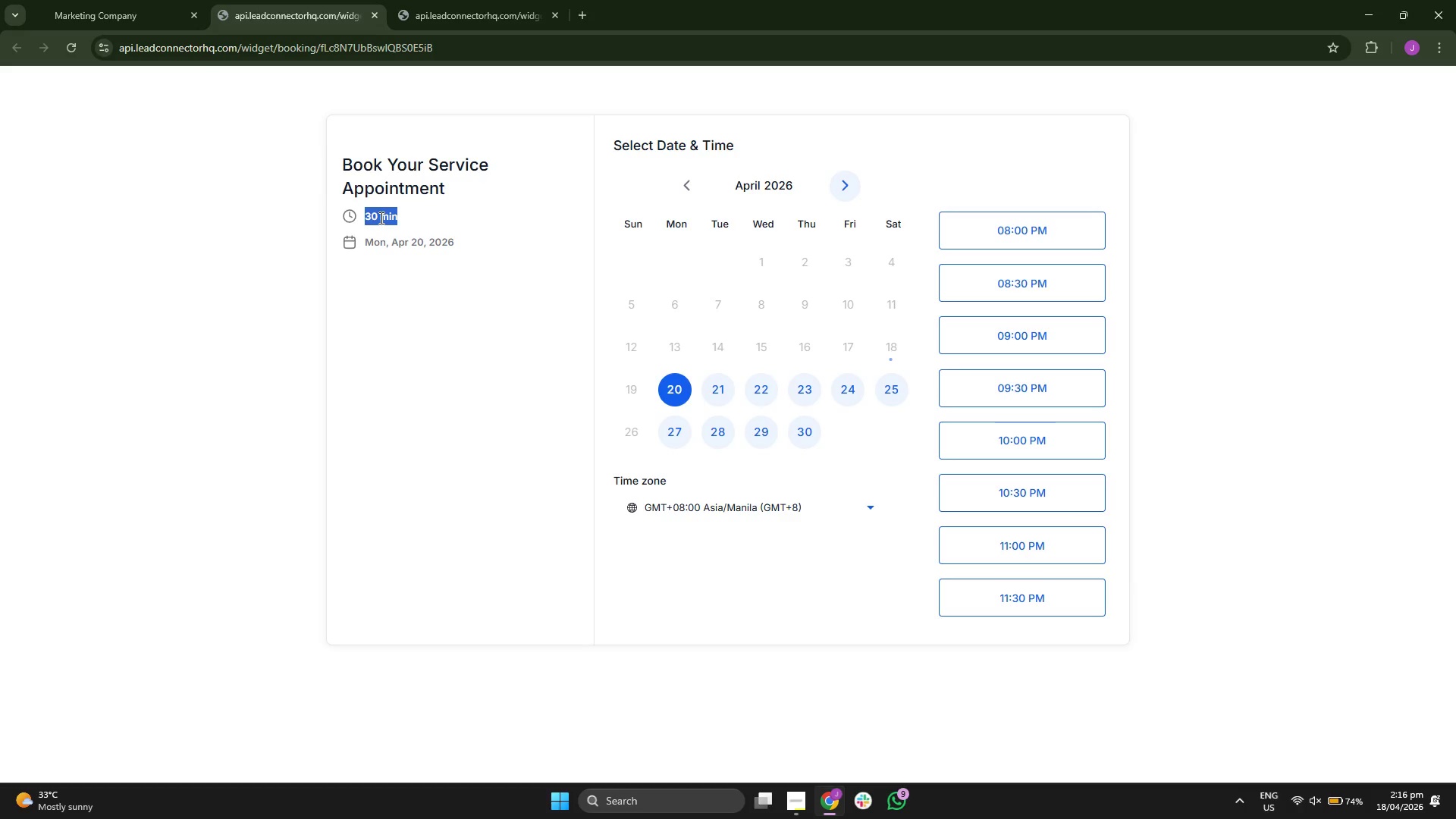 
triple_click([380, 218])
 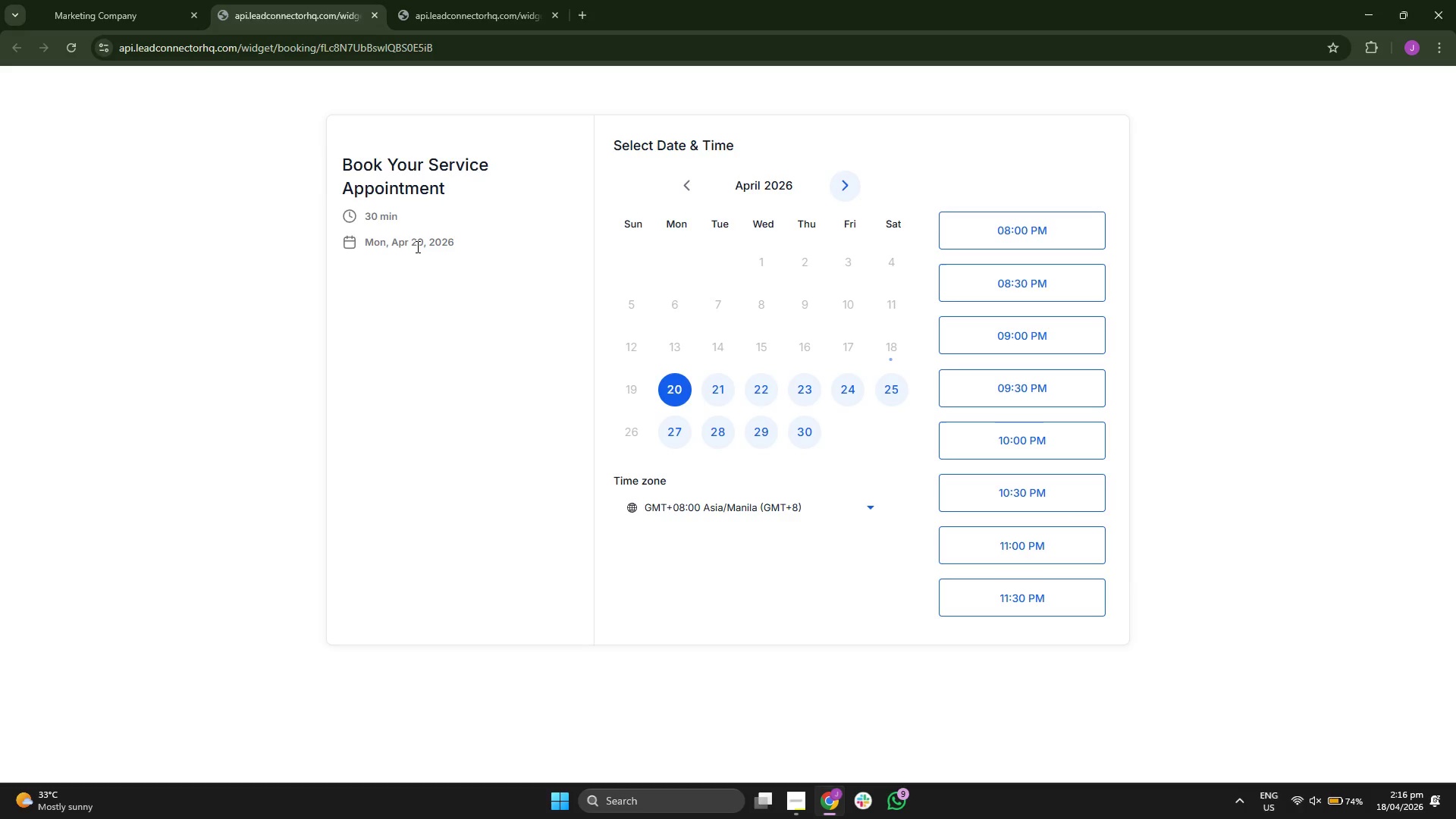 
triple_click([416, 246])
 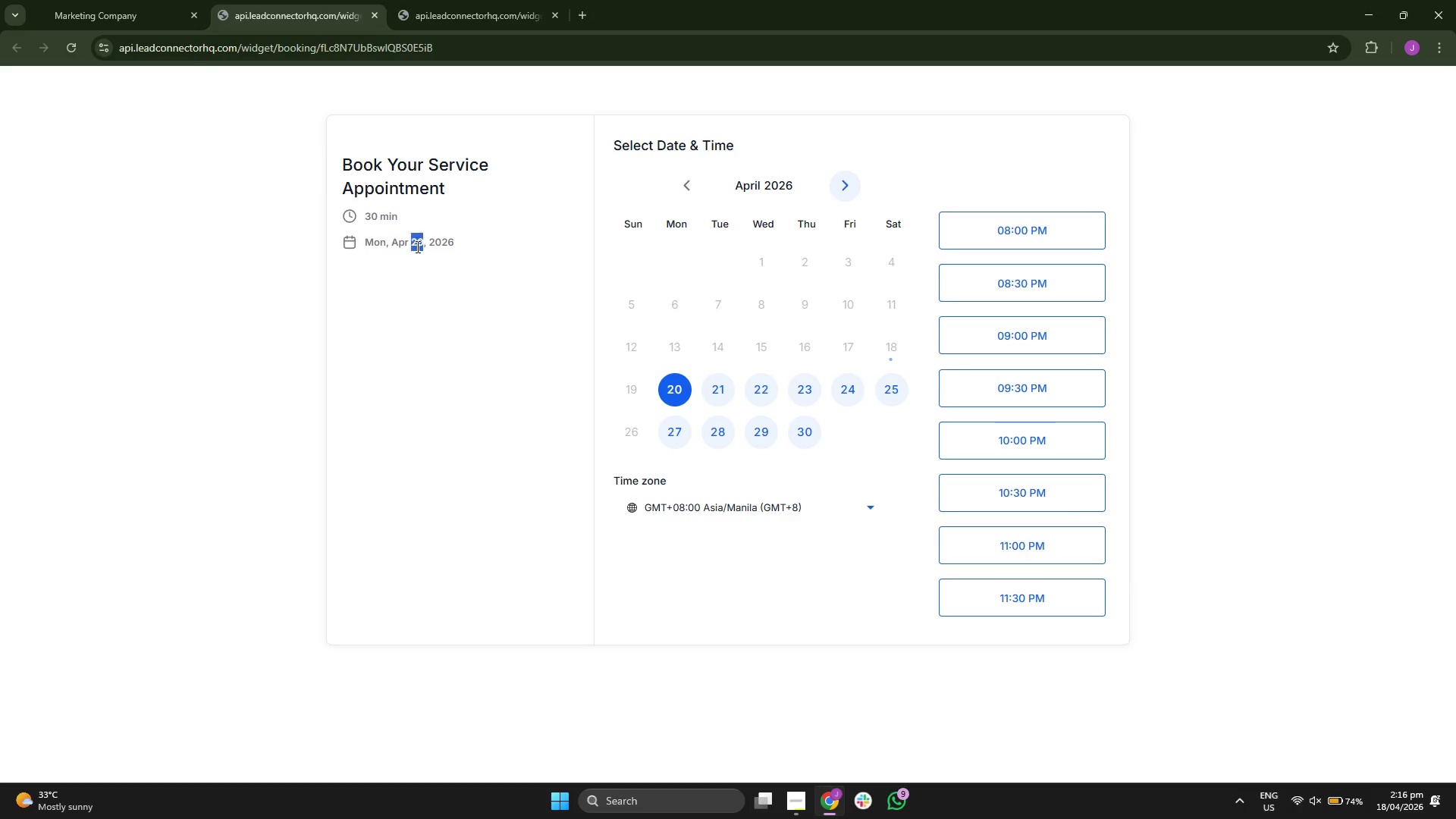 
triple_click([416, 246])
 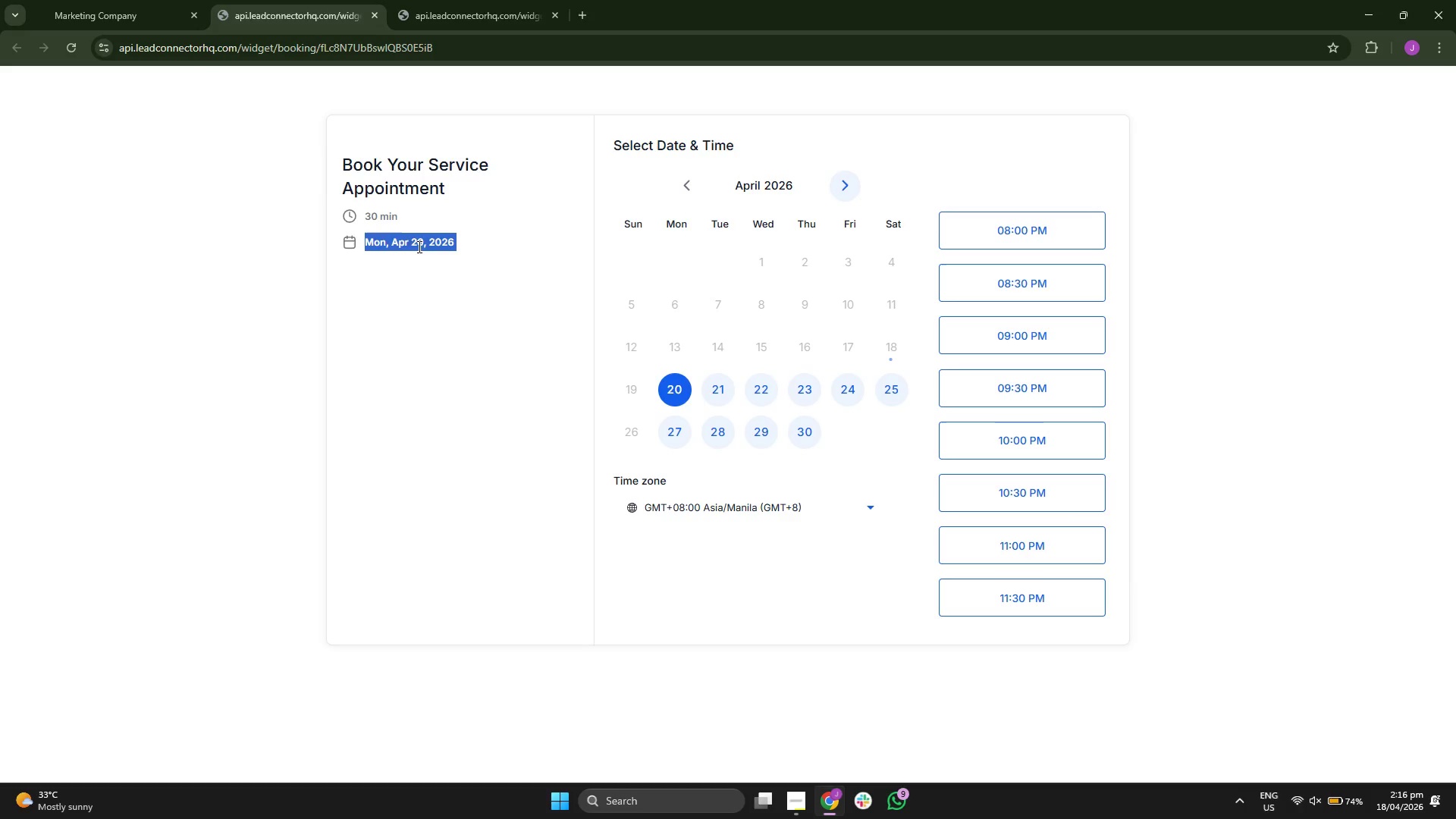 
triple_click([416, 246])
 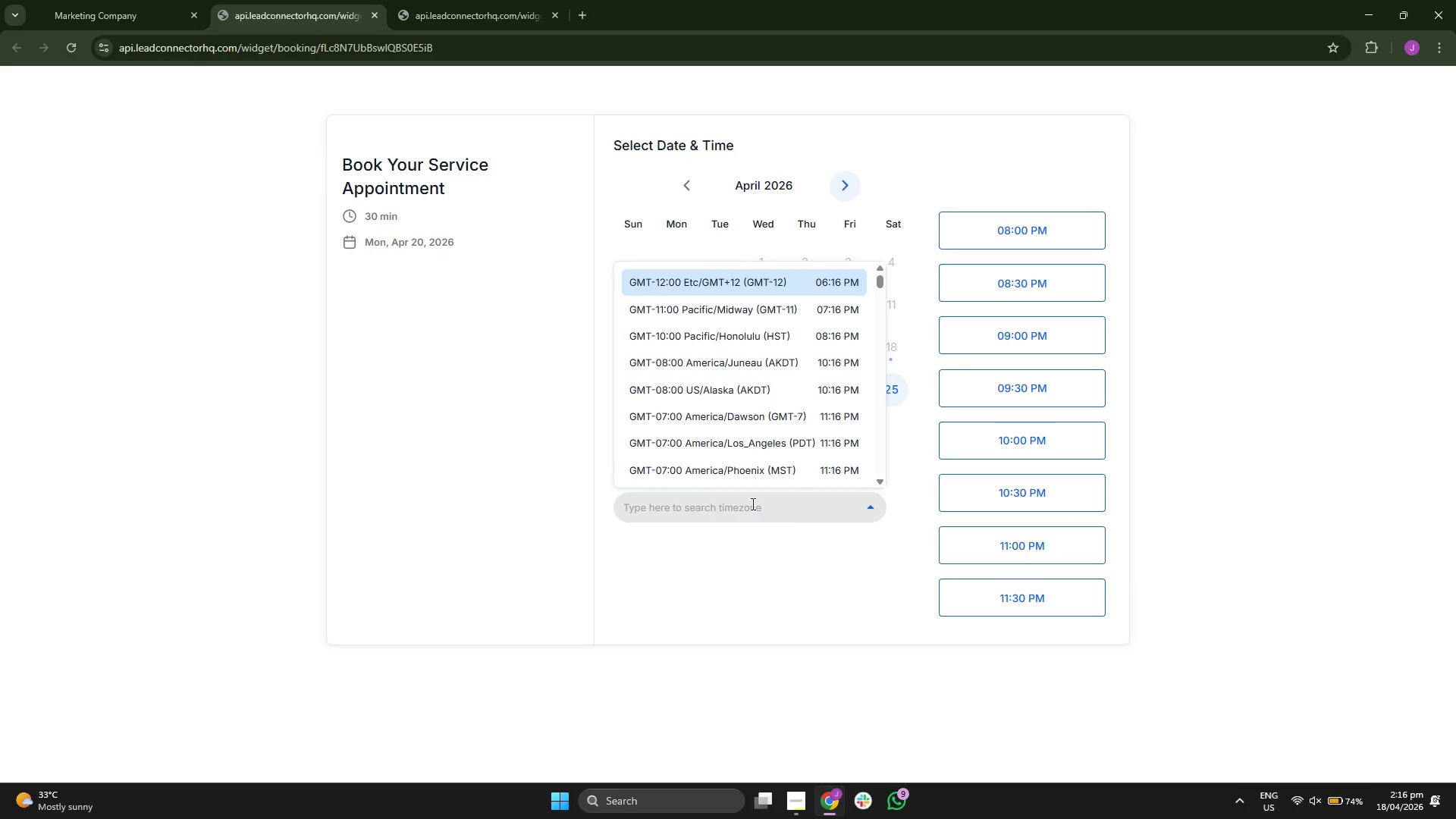 
type(new)
 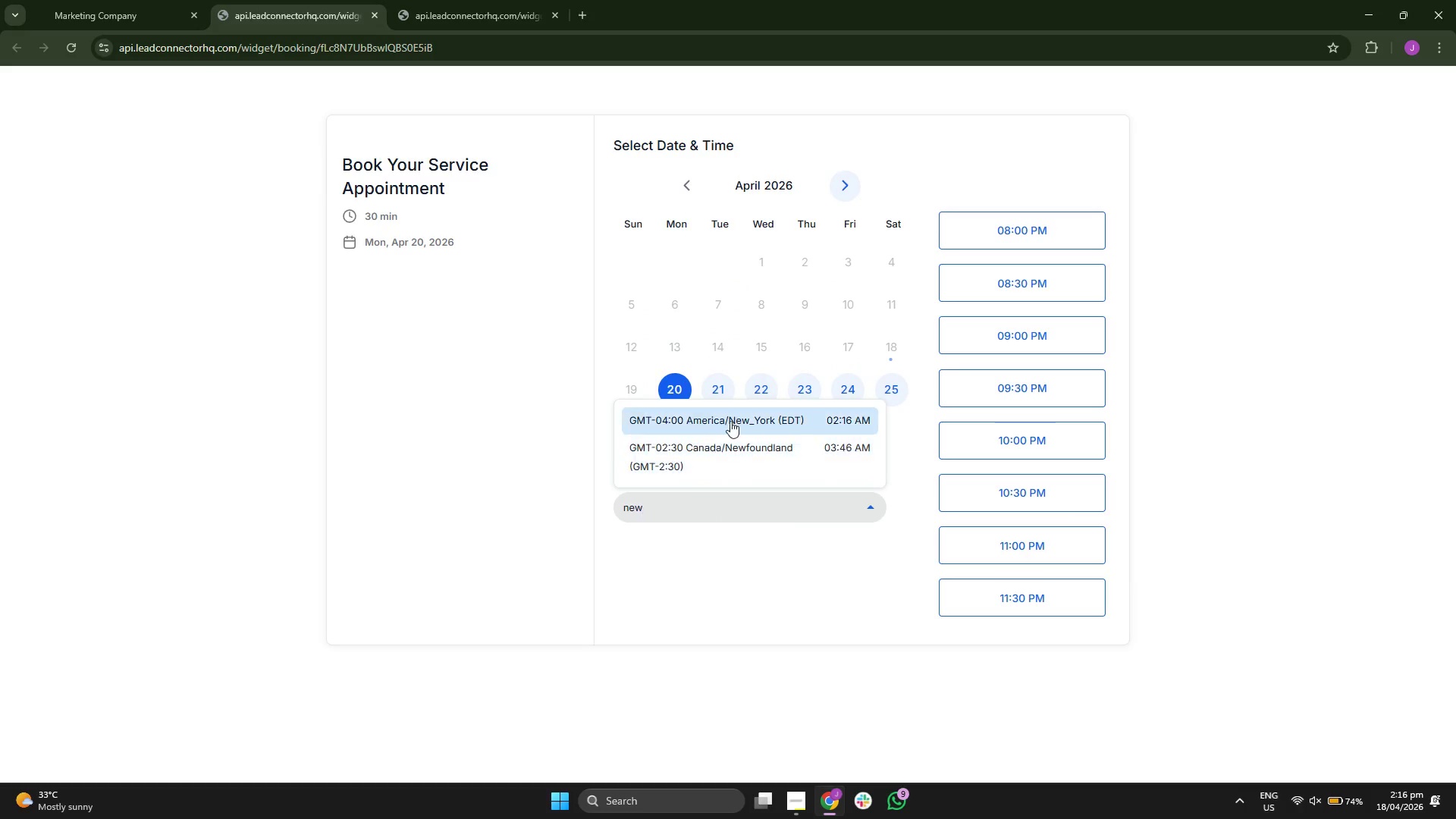 
left_click([730, 421])
 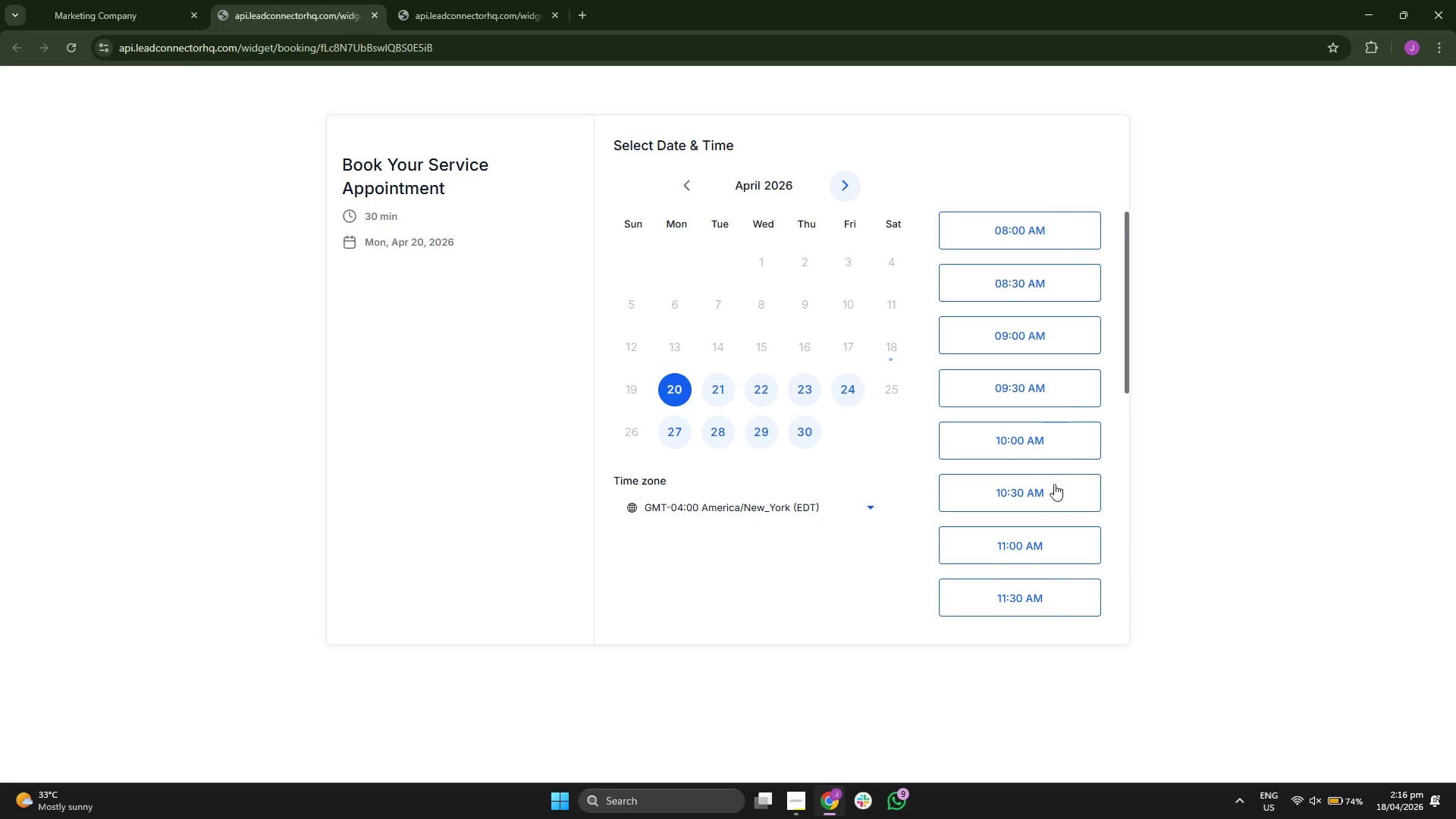 
scroll: coordinate [1043, 431], scroll_direction: down, amount: 5.0
 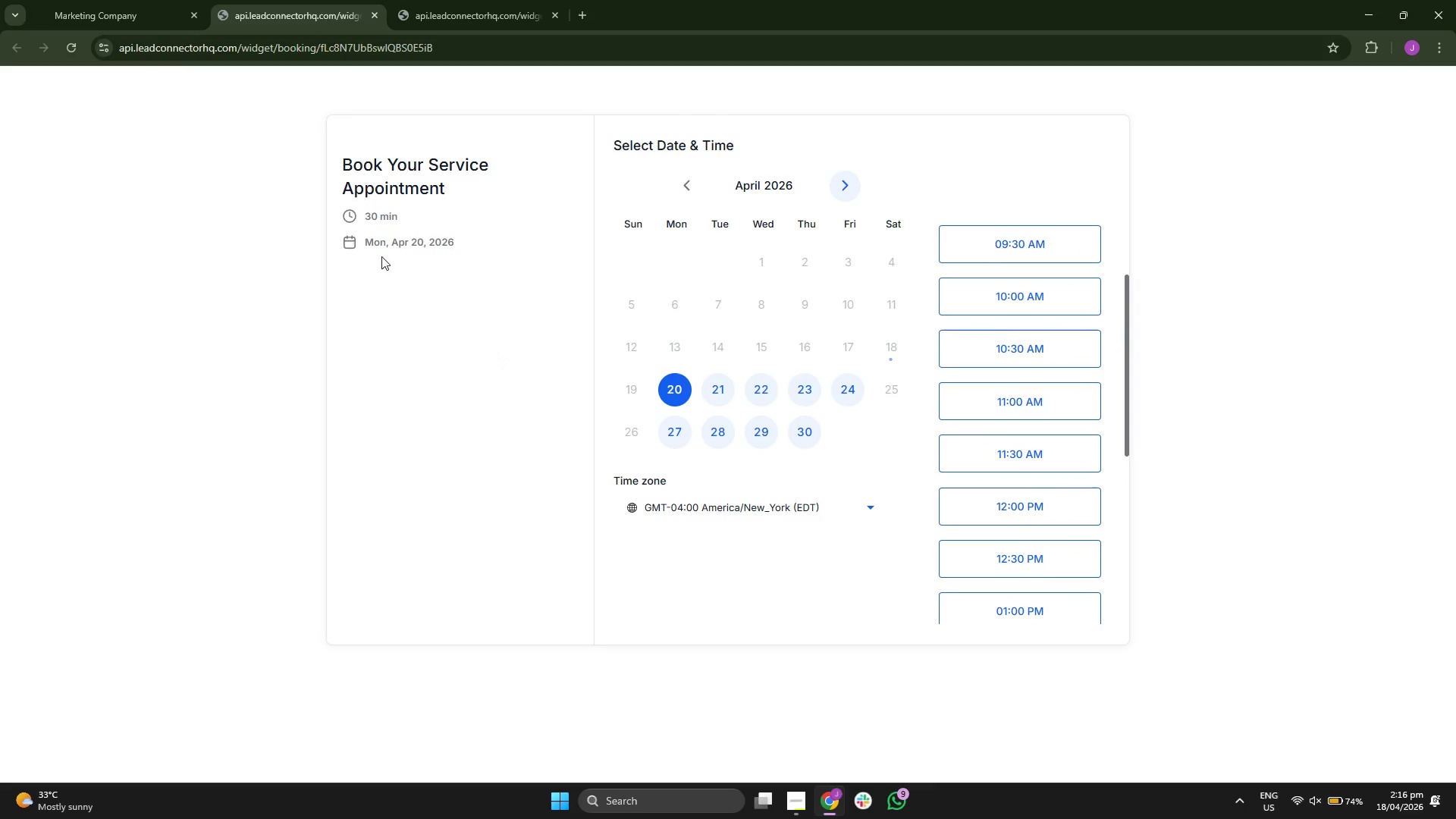 
left_click([108, 0])
 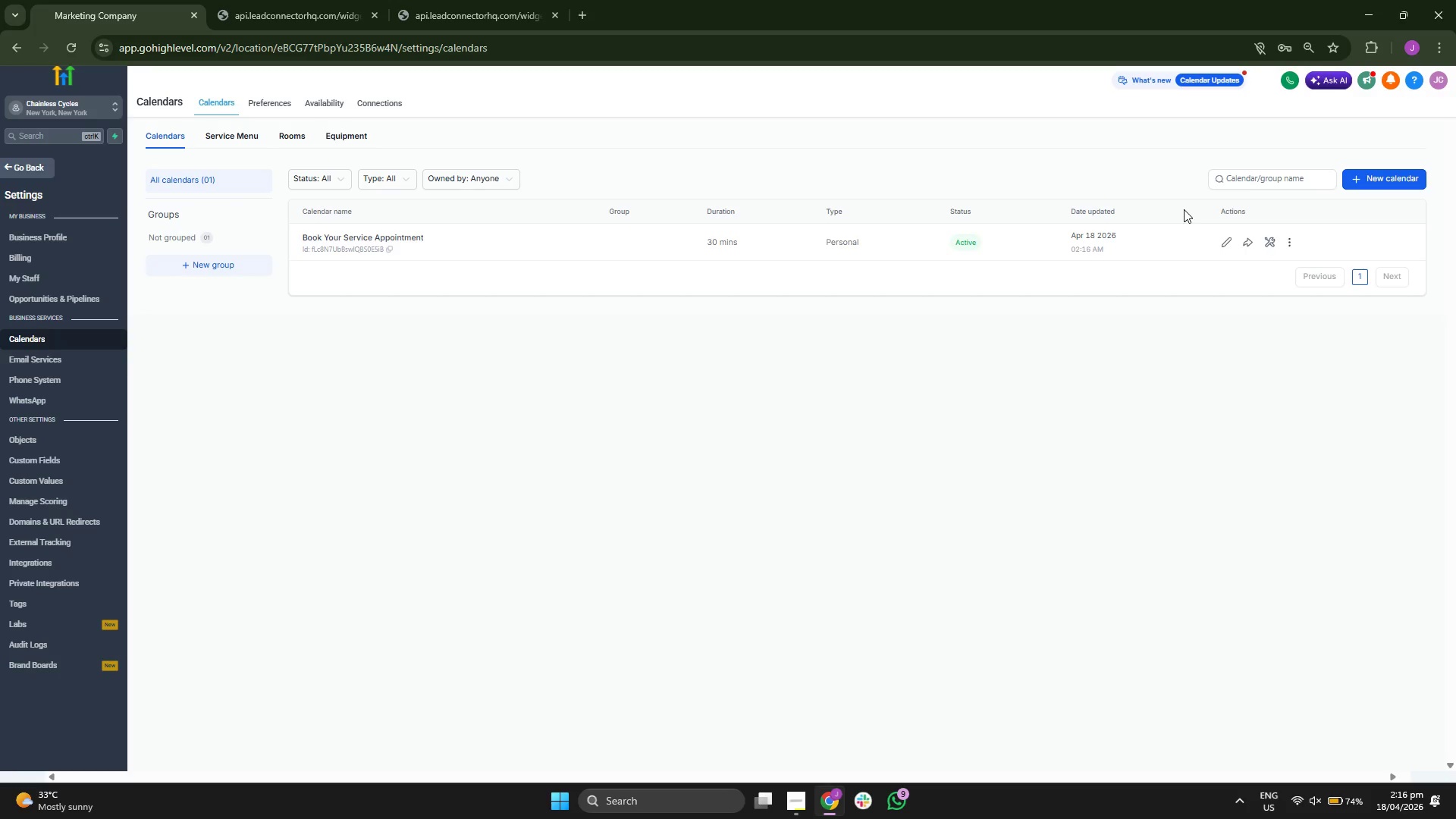 
left_click([1247, 240])
 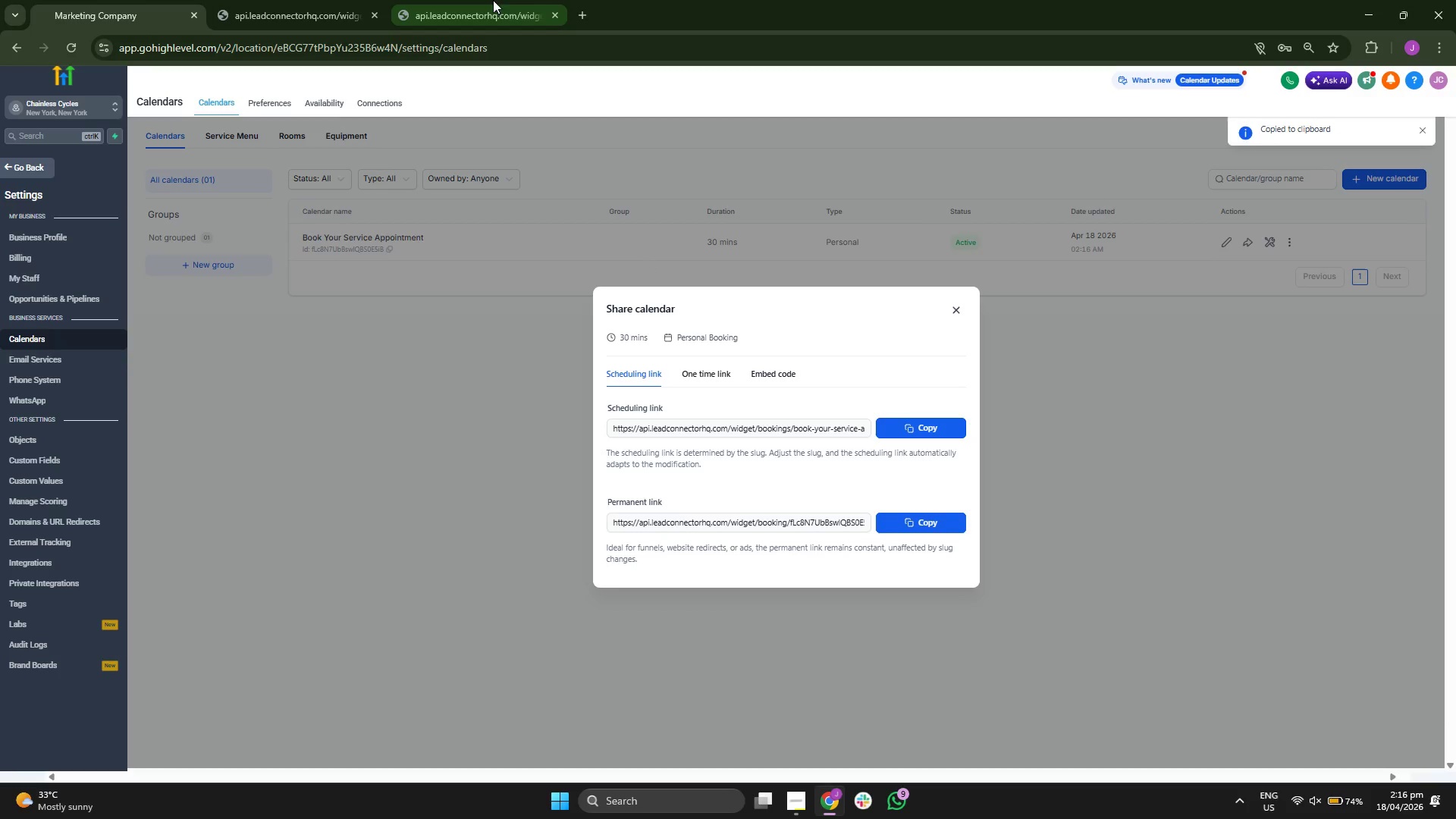 
left_click([592, 0])
 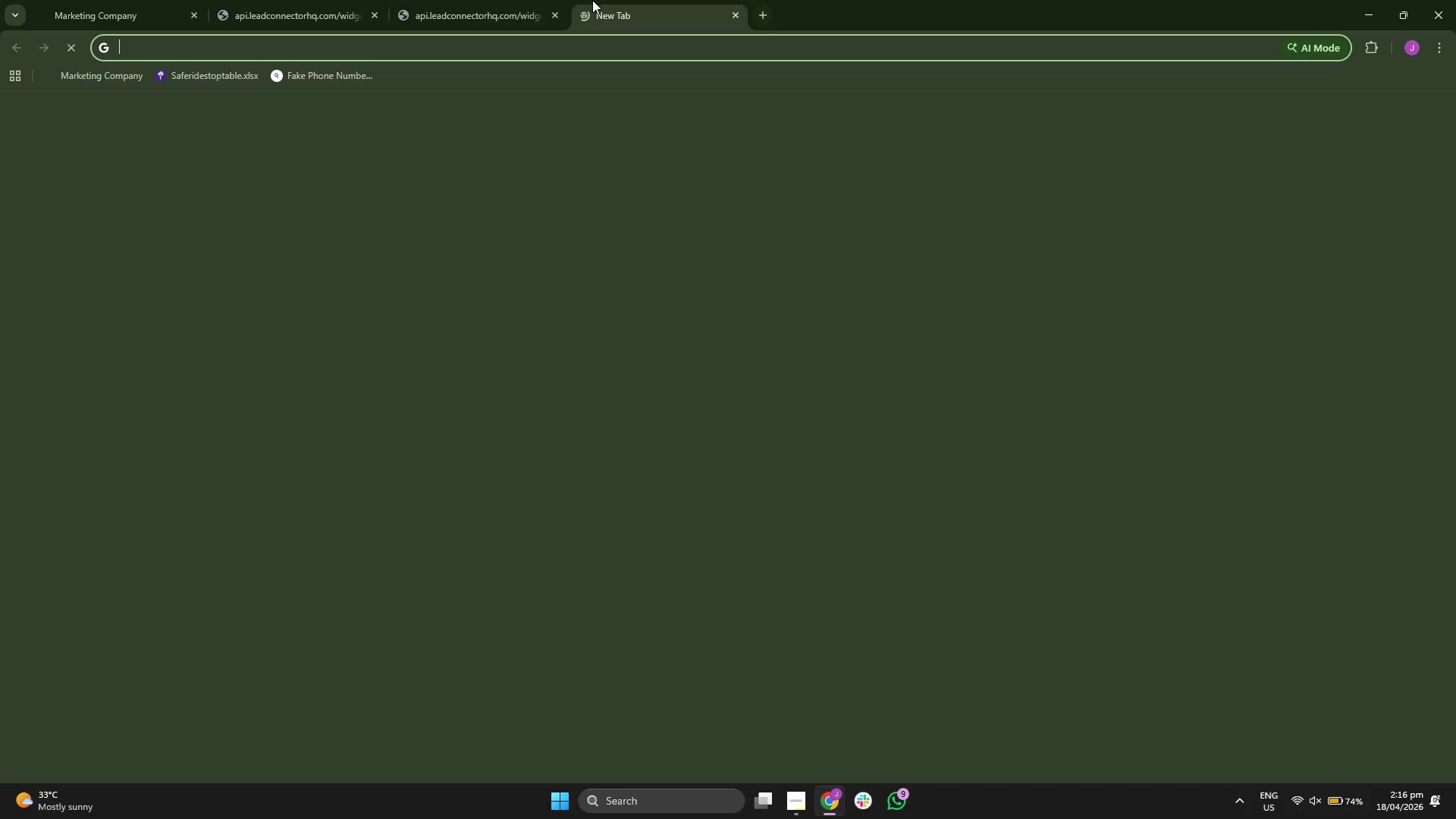 
key(Control+ControlLeft)
 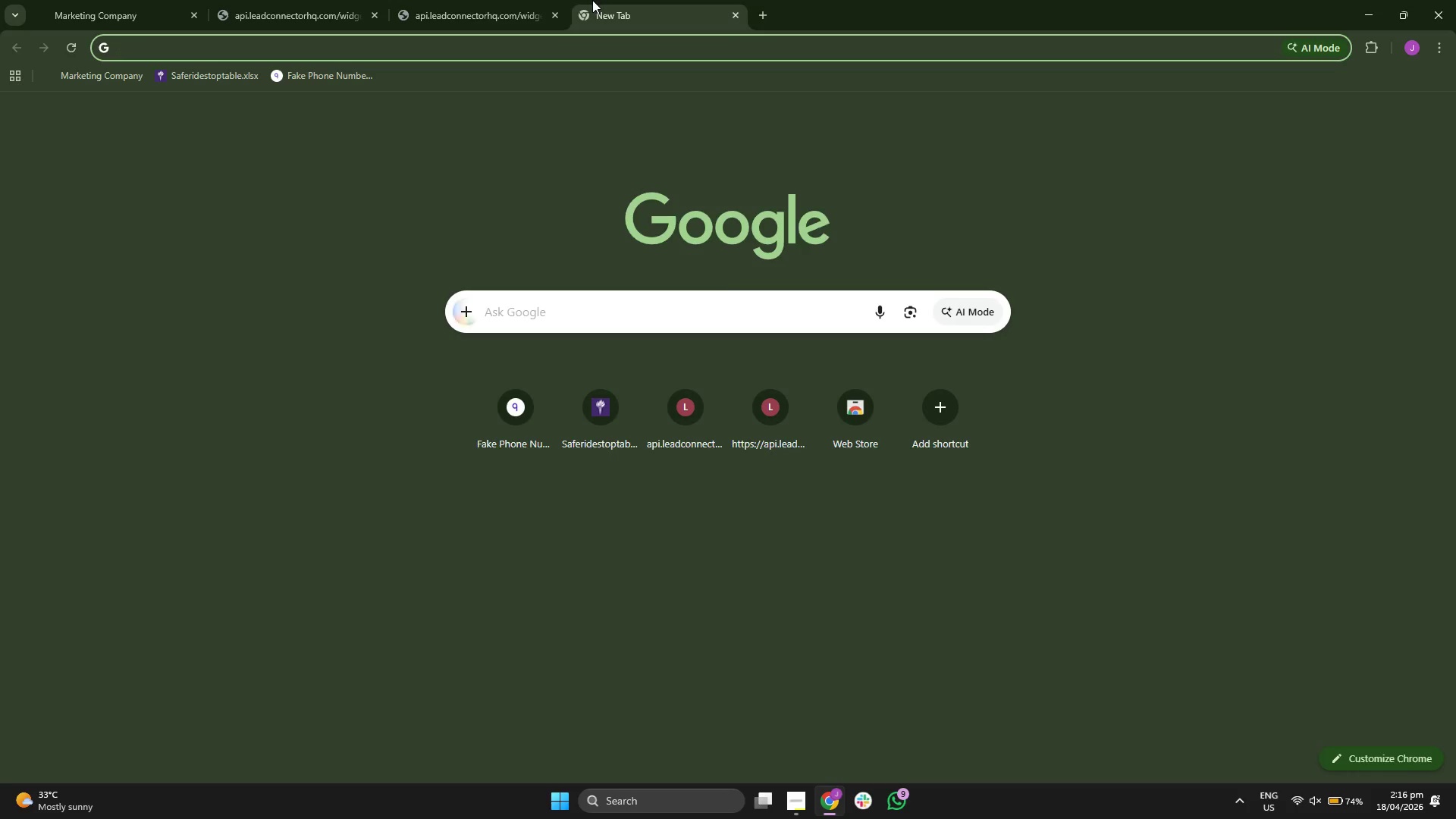 
key(Control+V)
 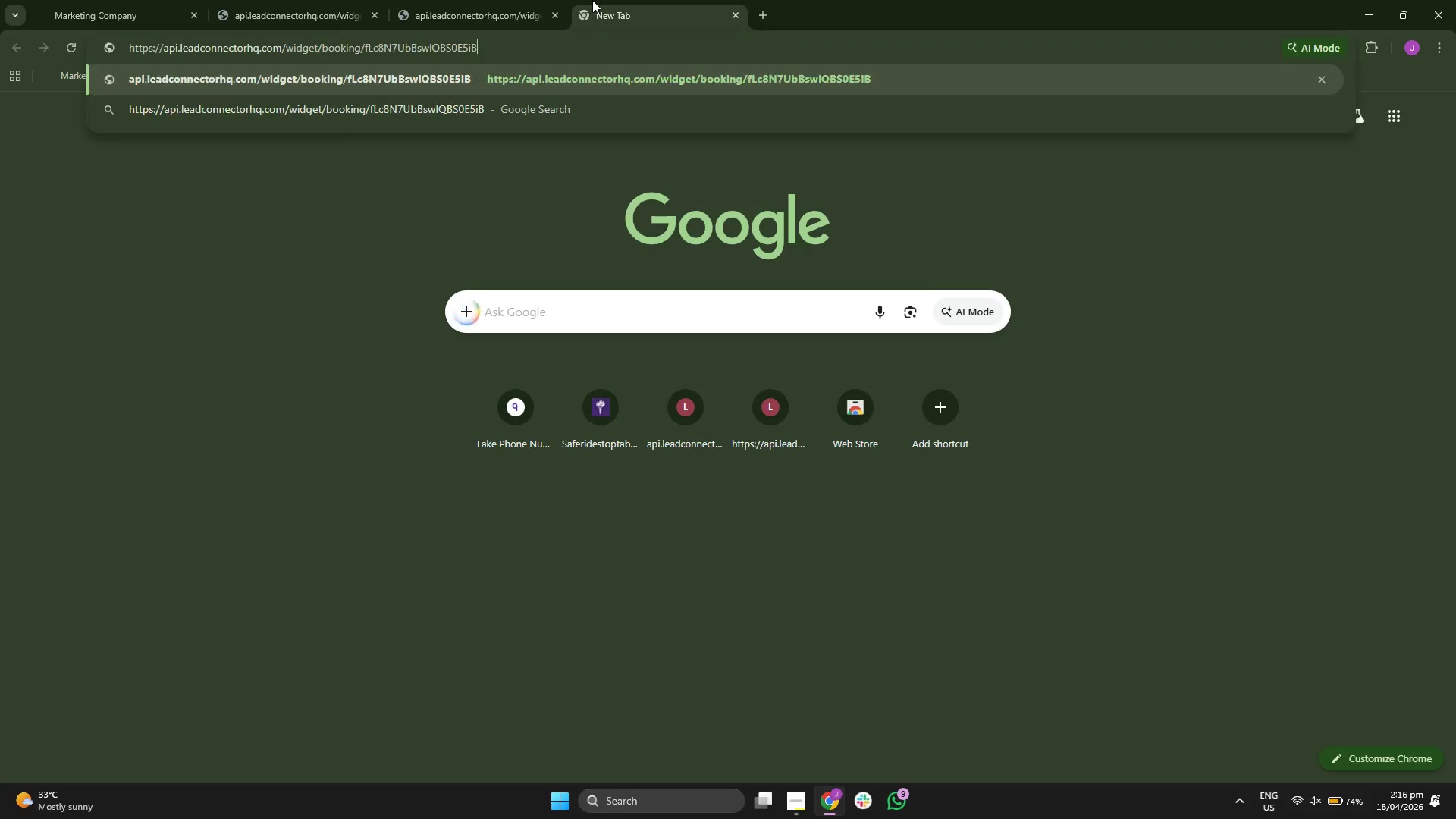 
key(Enter)
 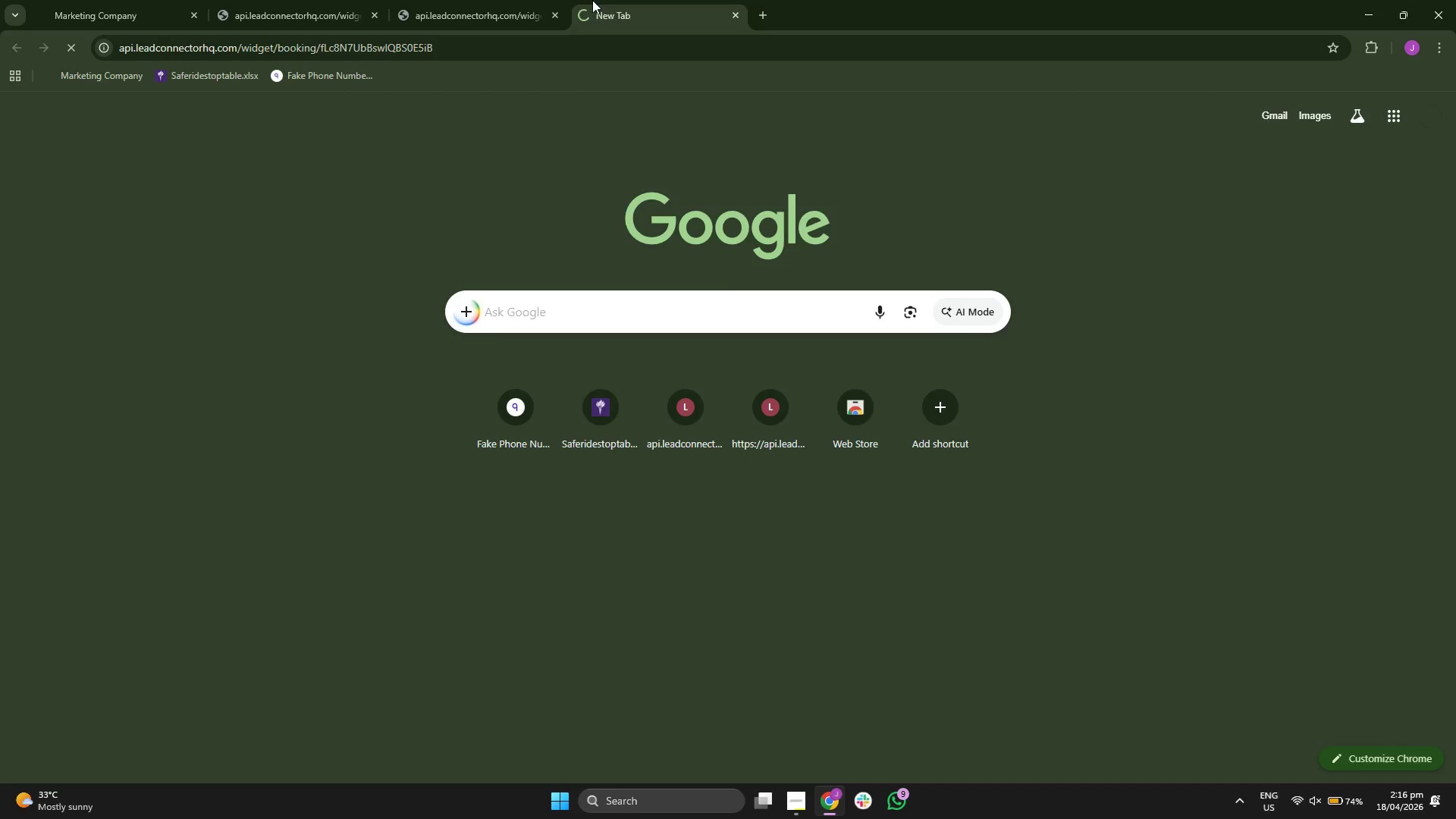 
left_click_drag(start_coordinate=[616, 0], to_coordinate=[284, 0])
 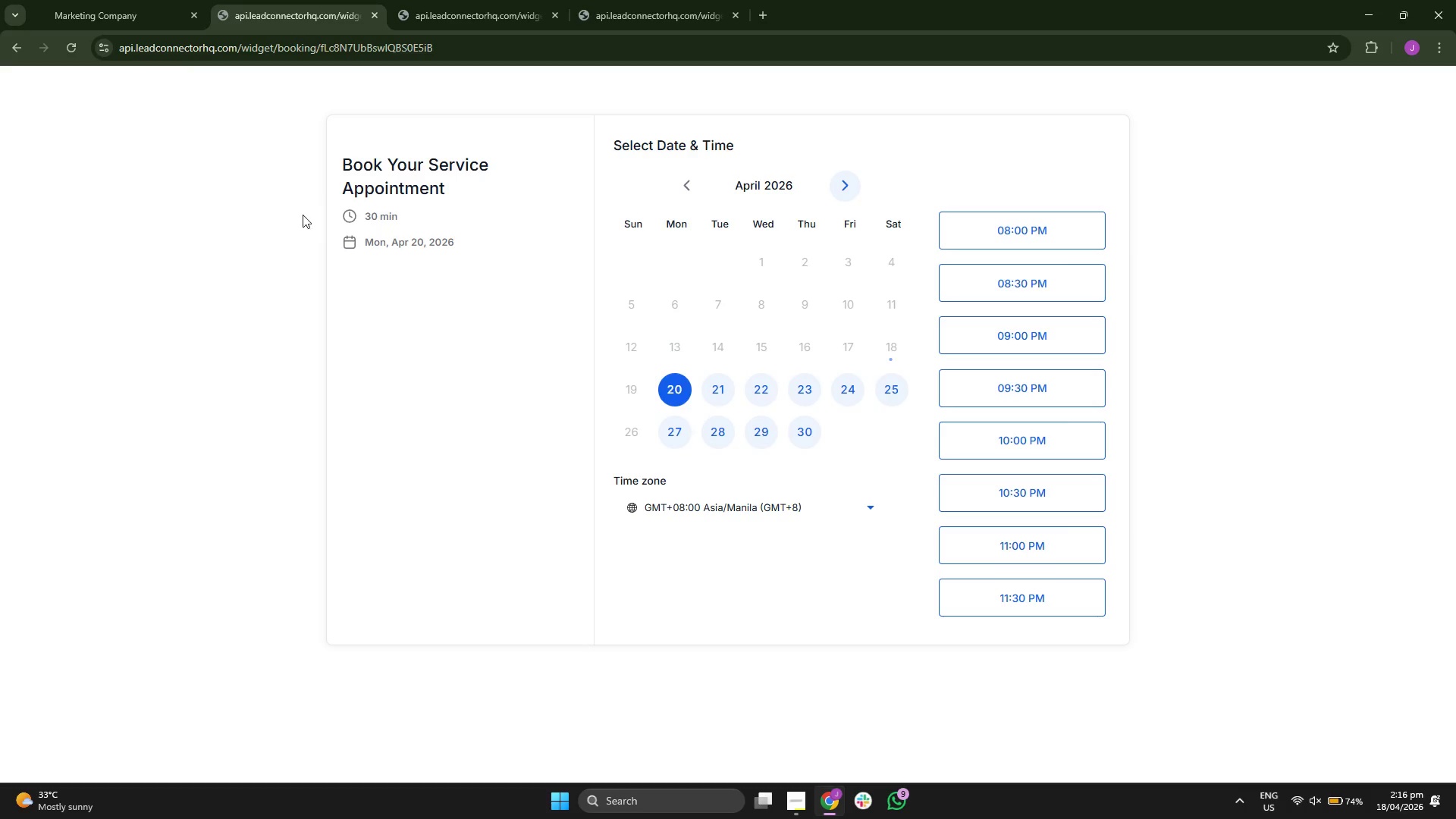 
left_click([394, 206])
 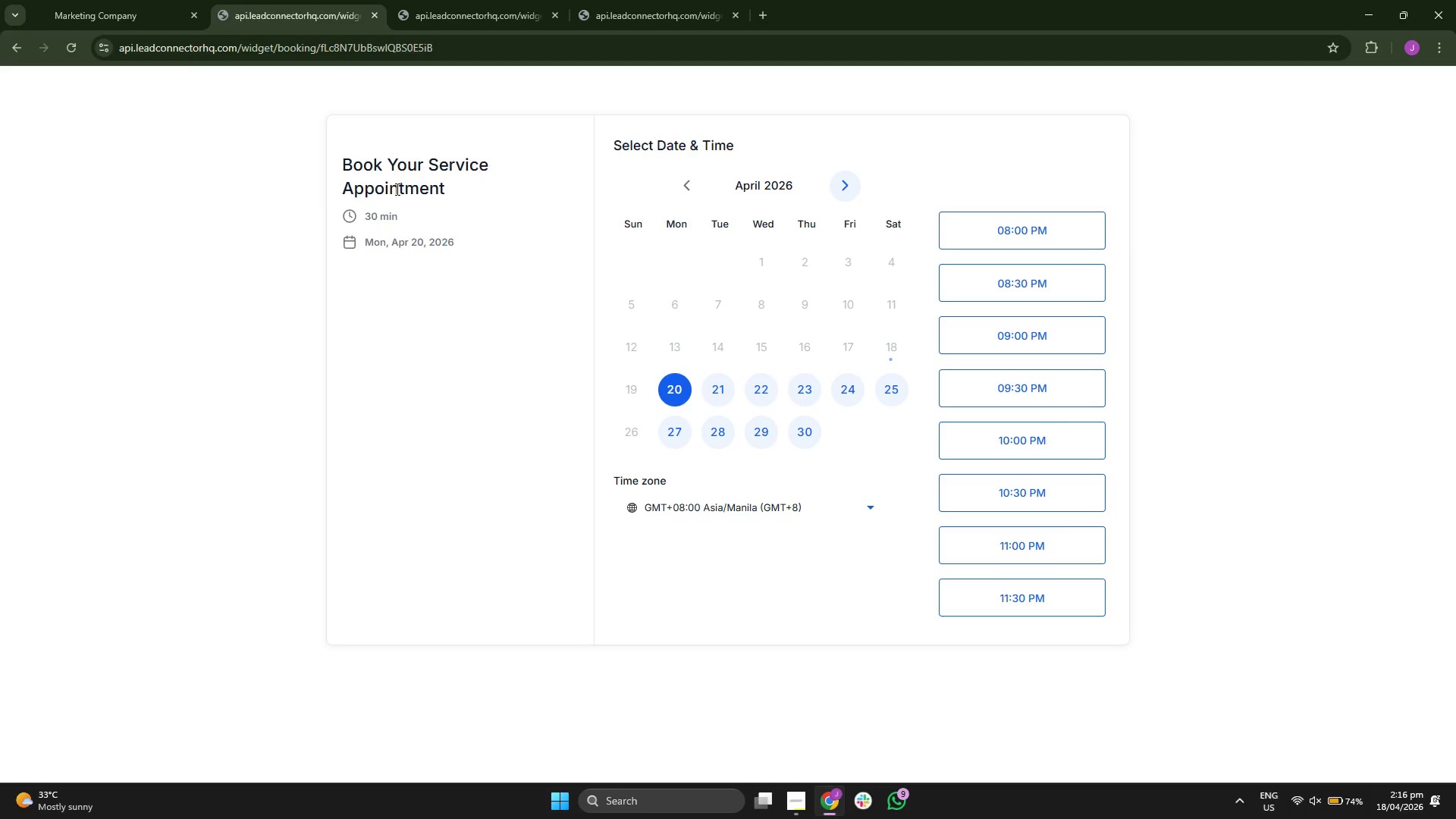 
triple_click([396, 189])
 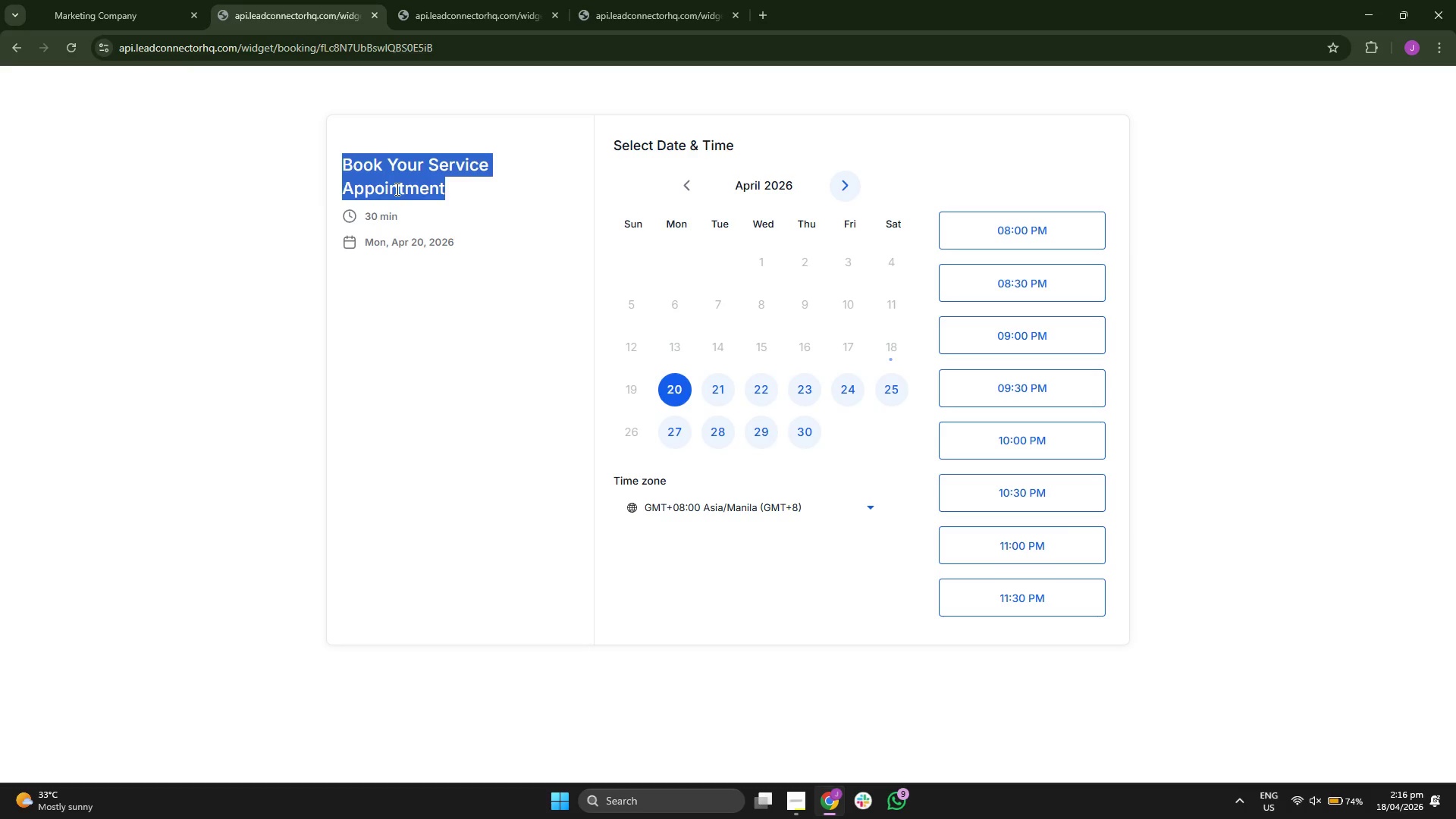 
triple_click([396, 189])
 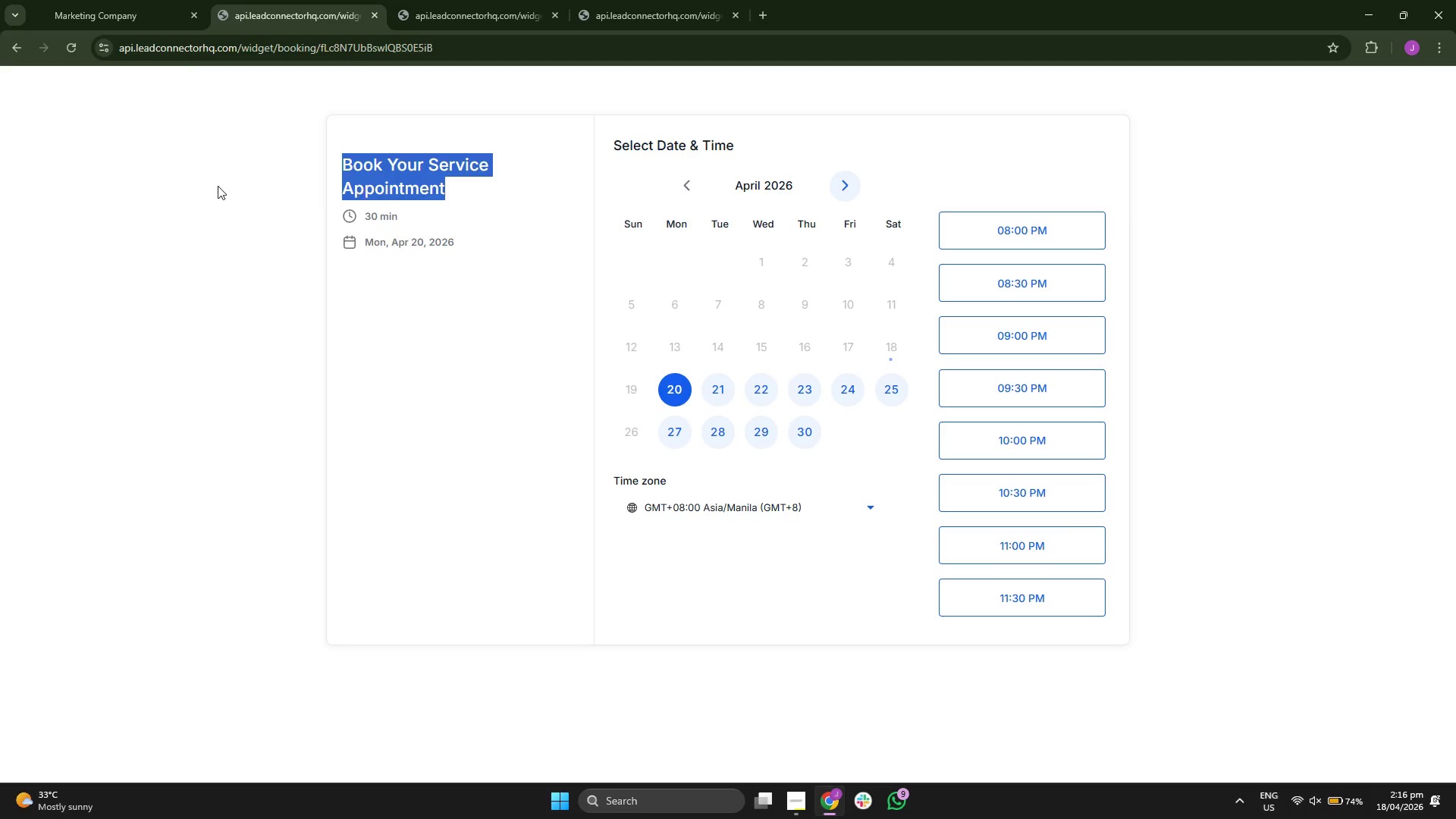 
triple_click([218, 186])
 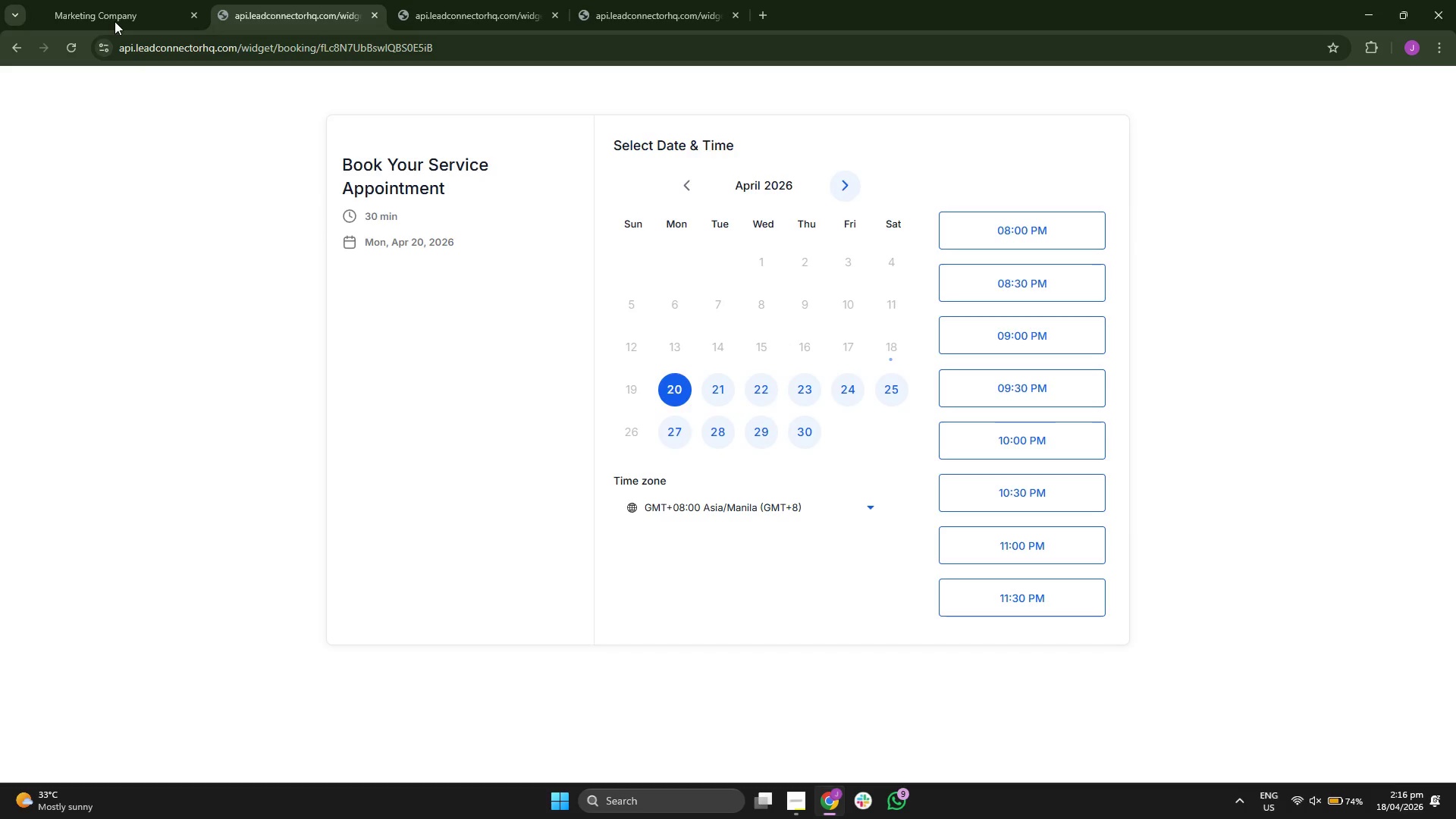 
left_click([116, 0])
 